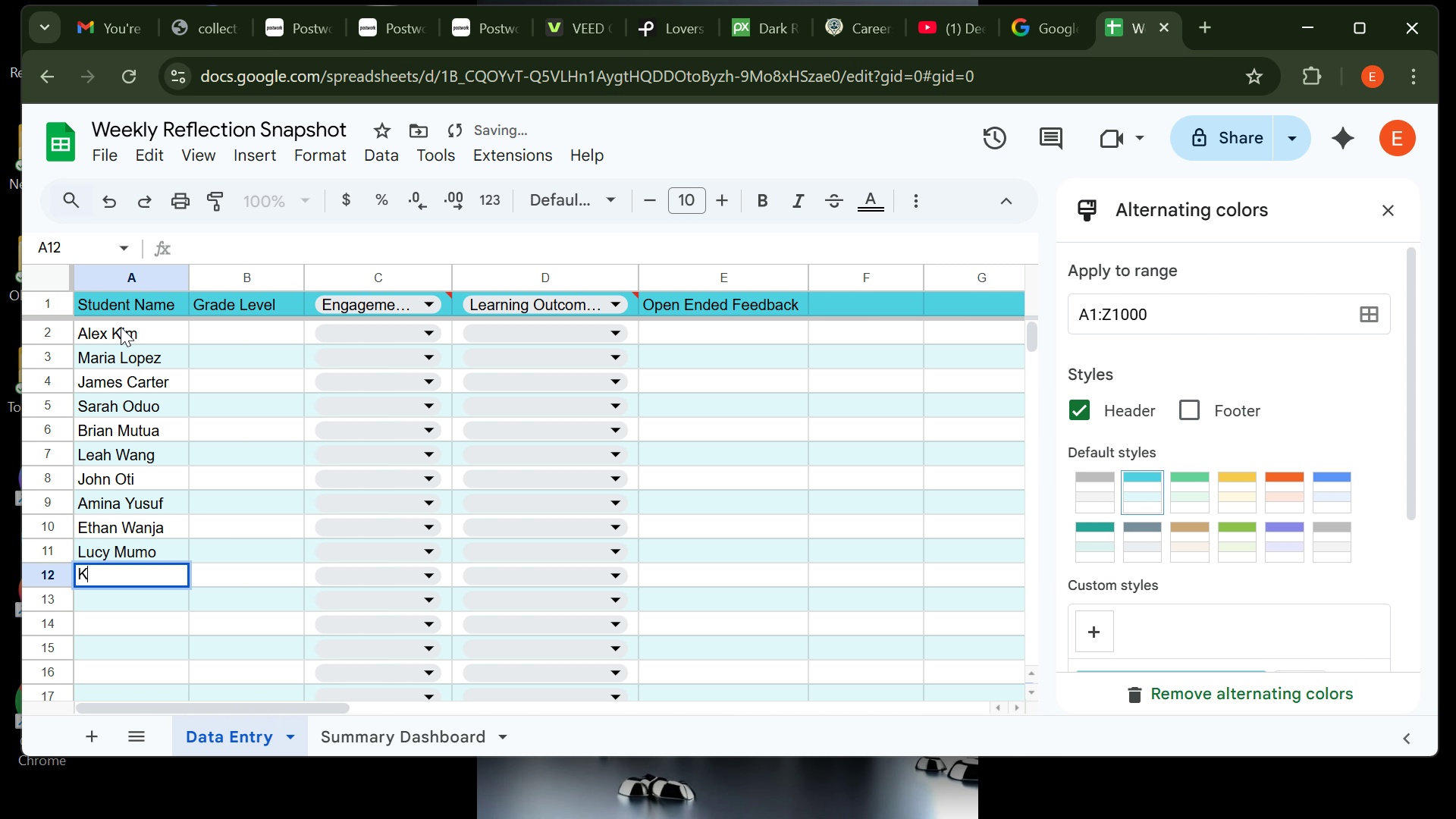 
type(Karen Dakti)
 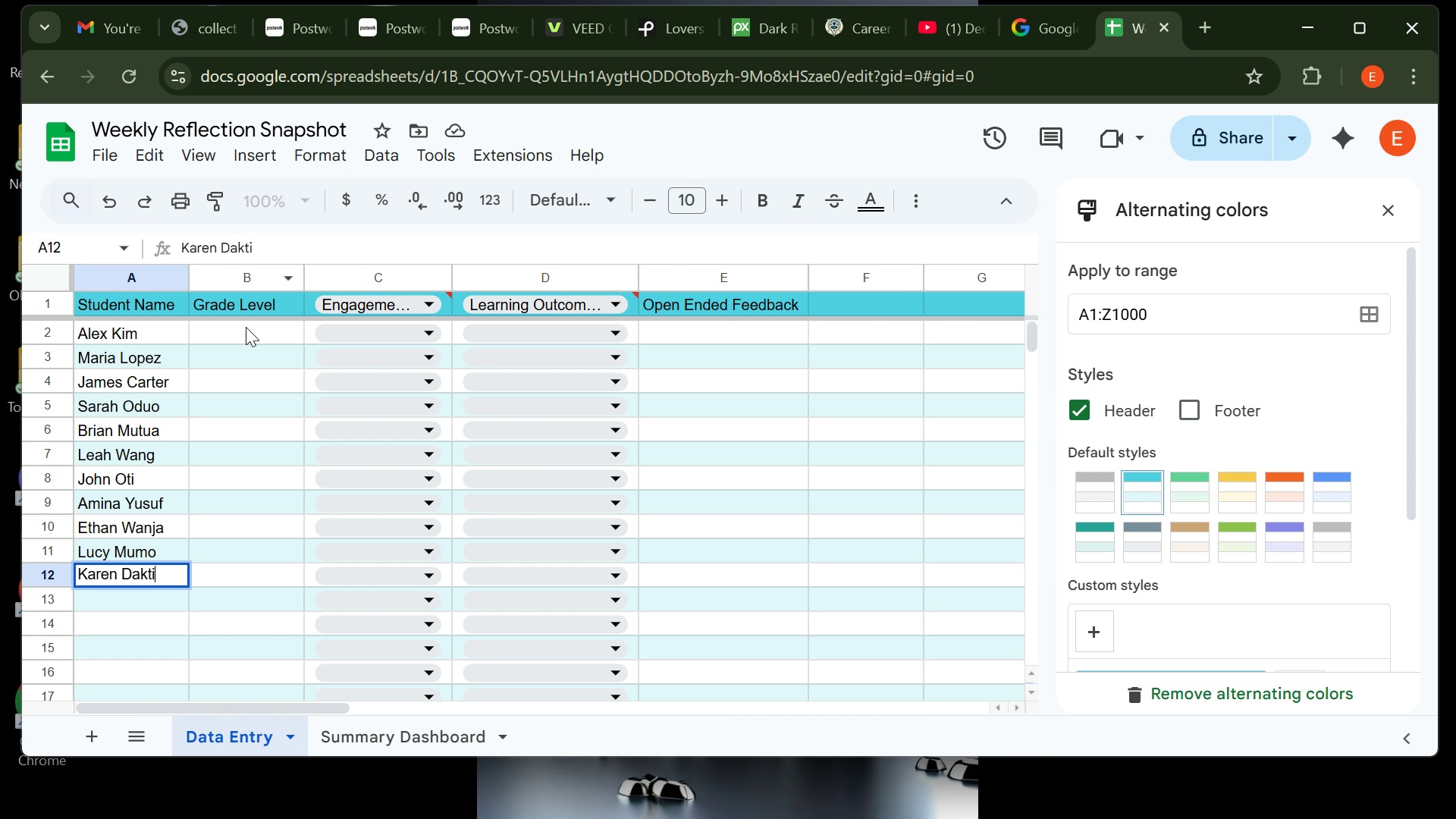 
left_click([246, 327])
 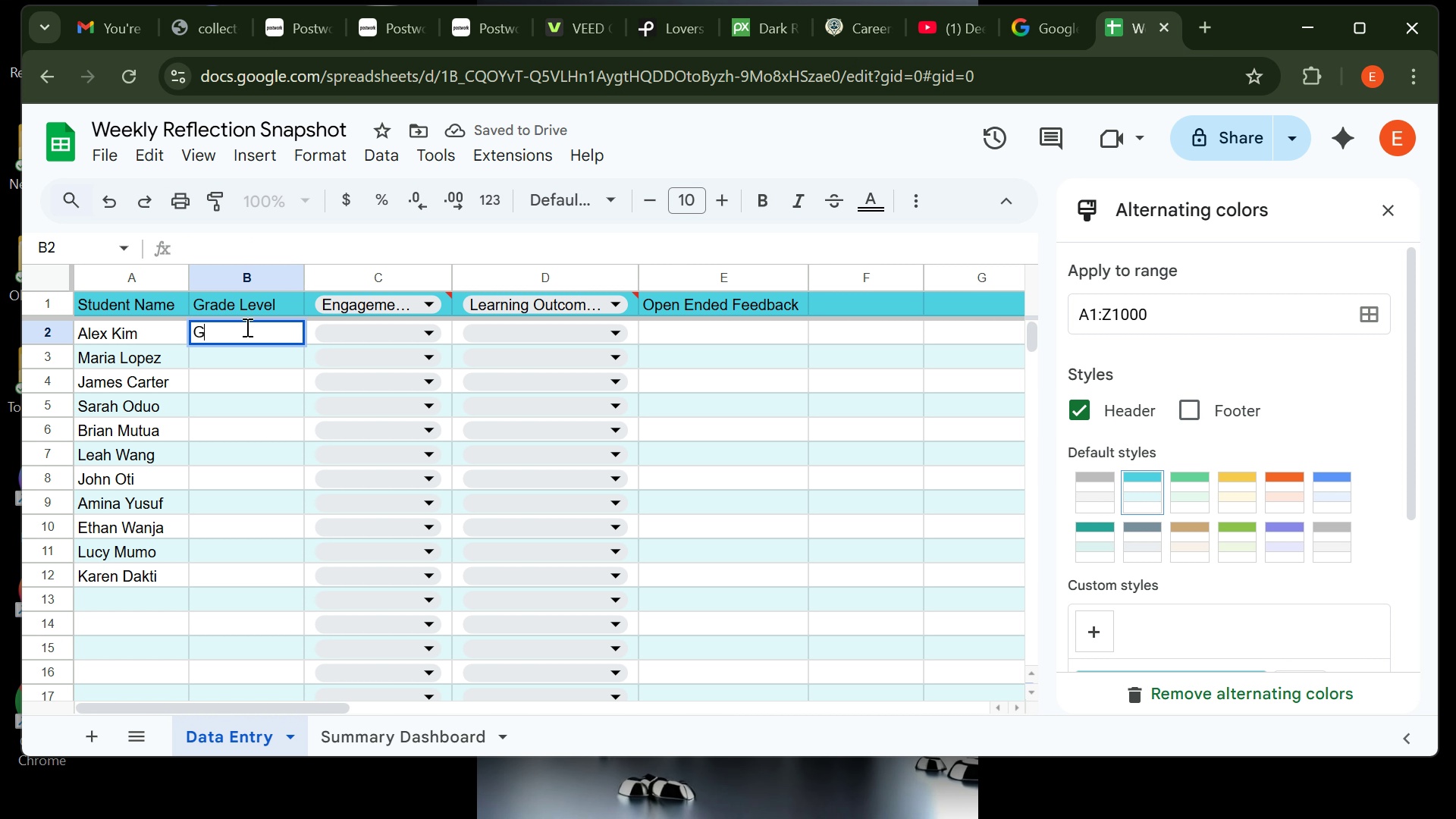 
type(Grade 7)
 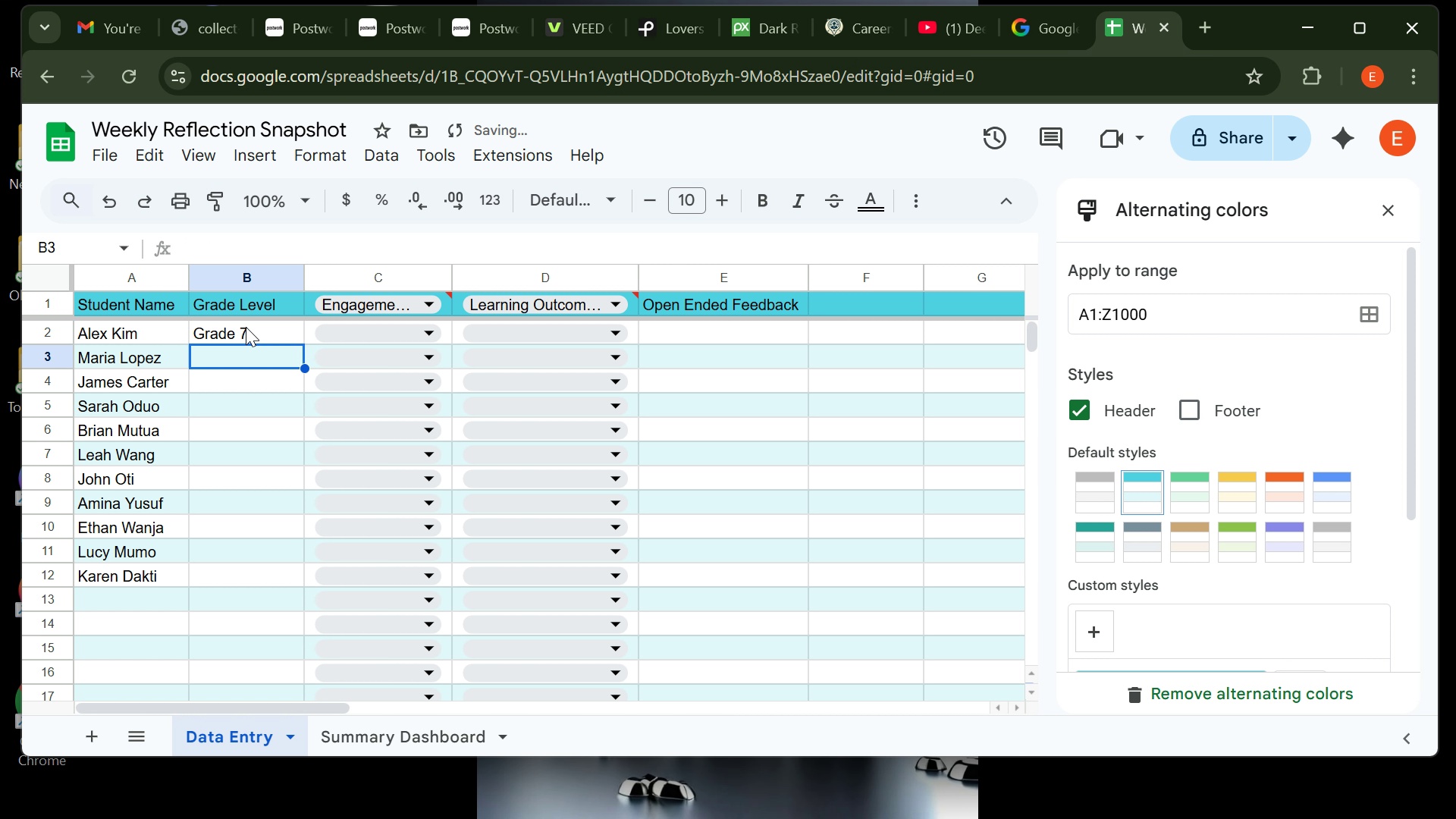 
key(Enter)
 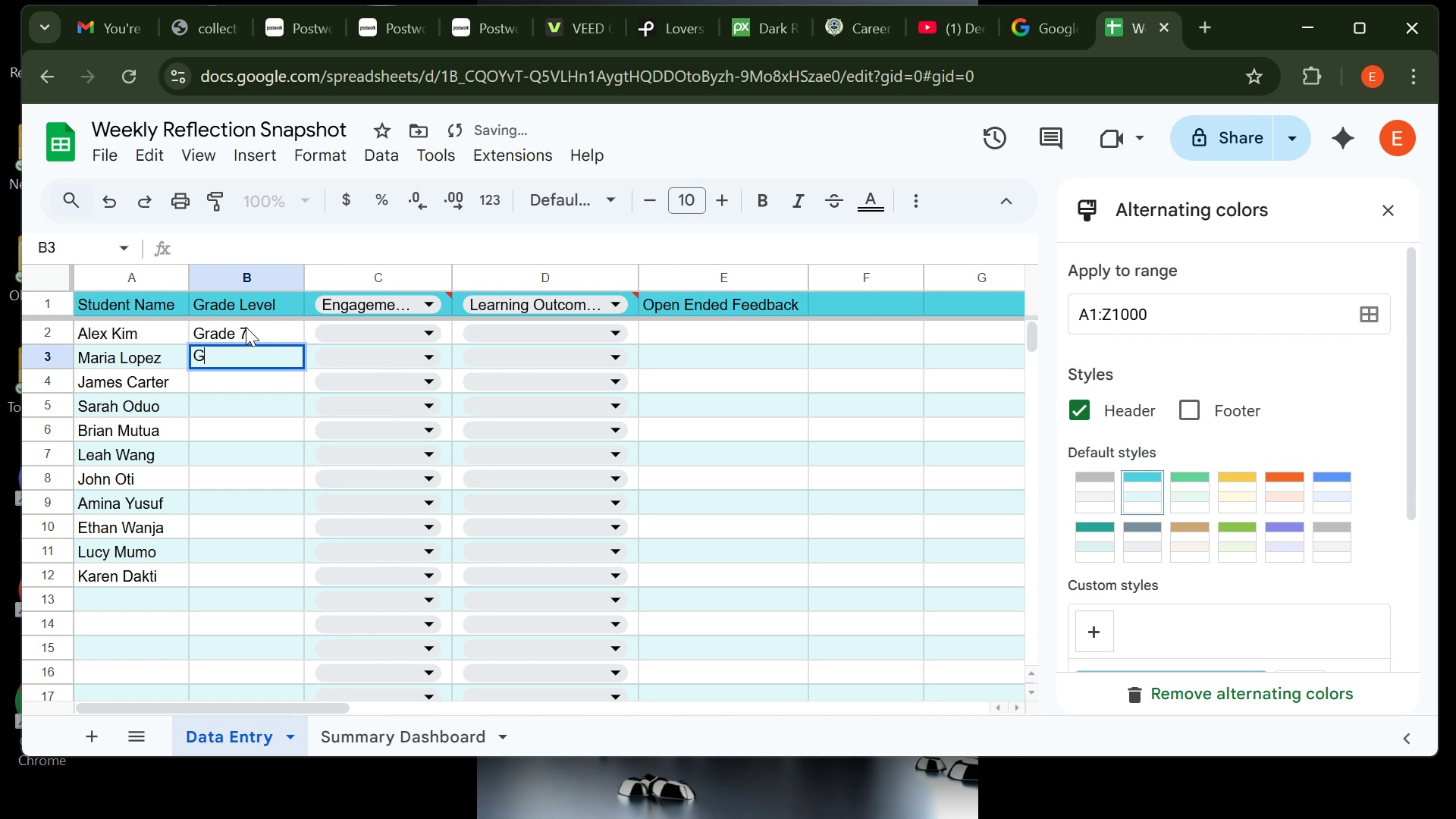 
type(Grade 6)
 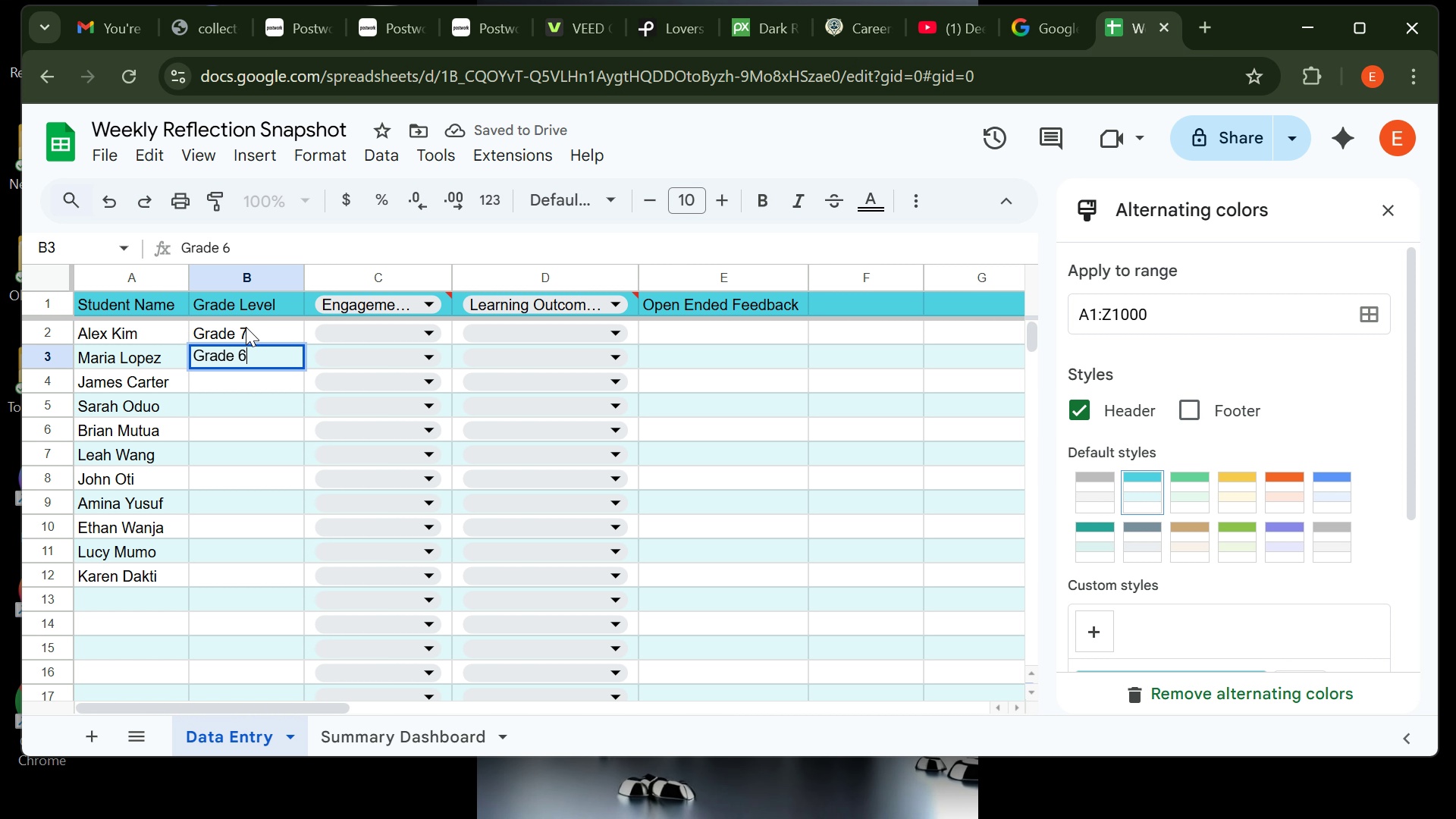 
key(Enter)
 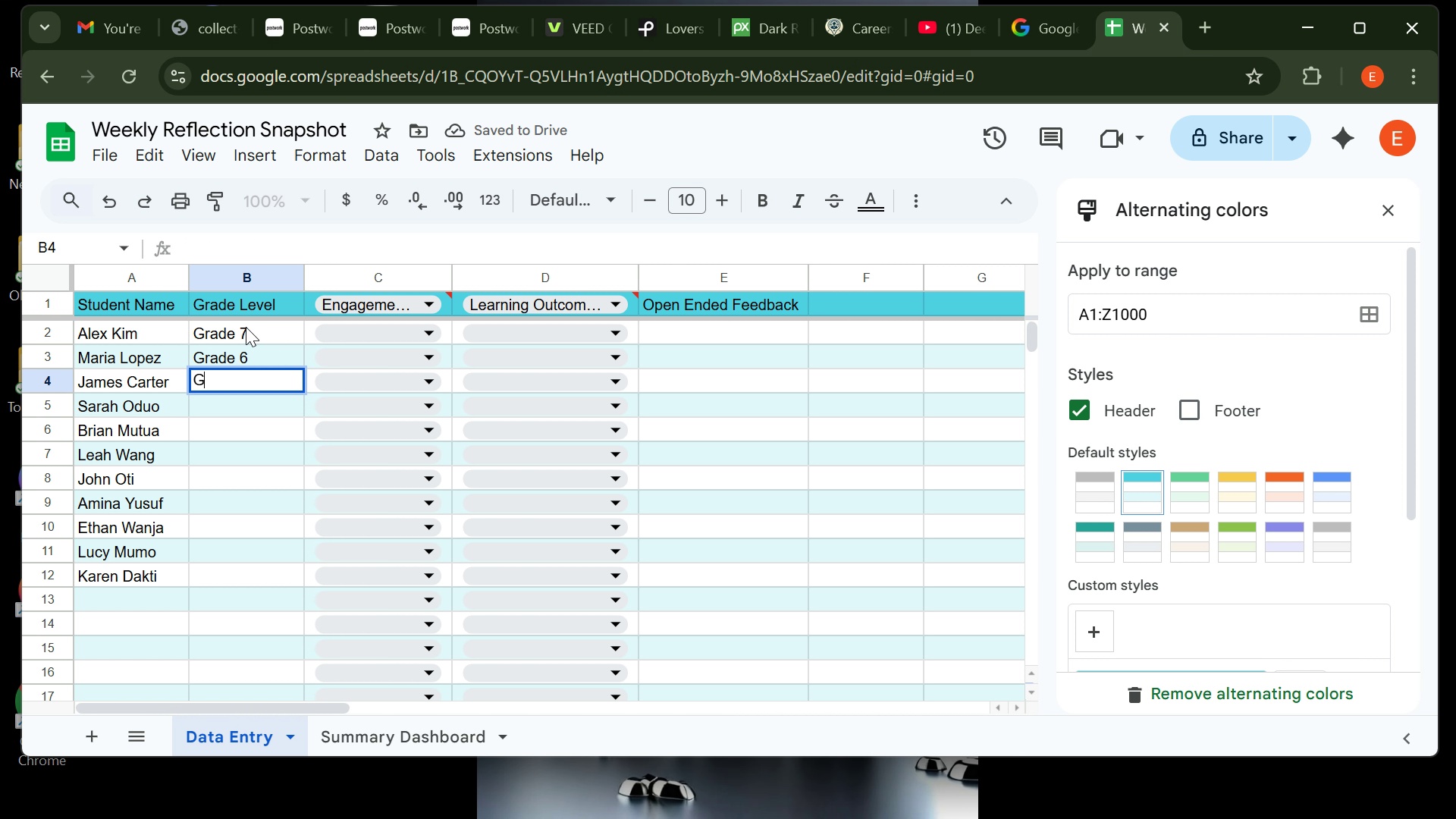 
type(Gared)
key(Backspace)
key(Backspace)
key(Backspace)
key(Backspace)
type(rade 8)
 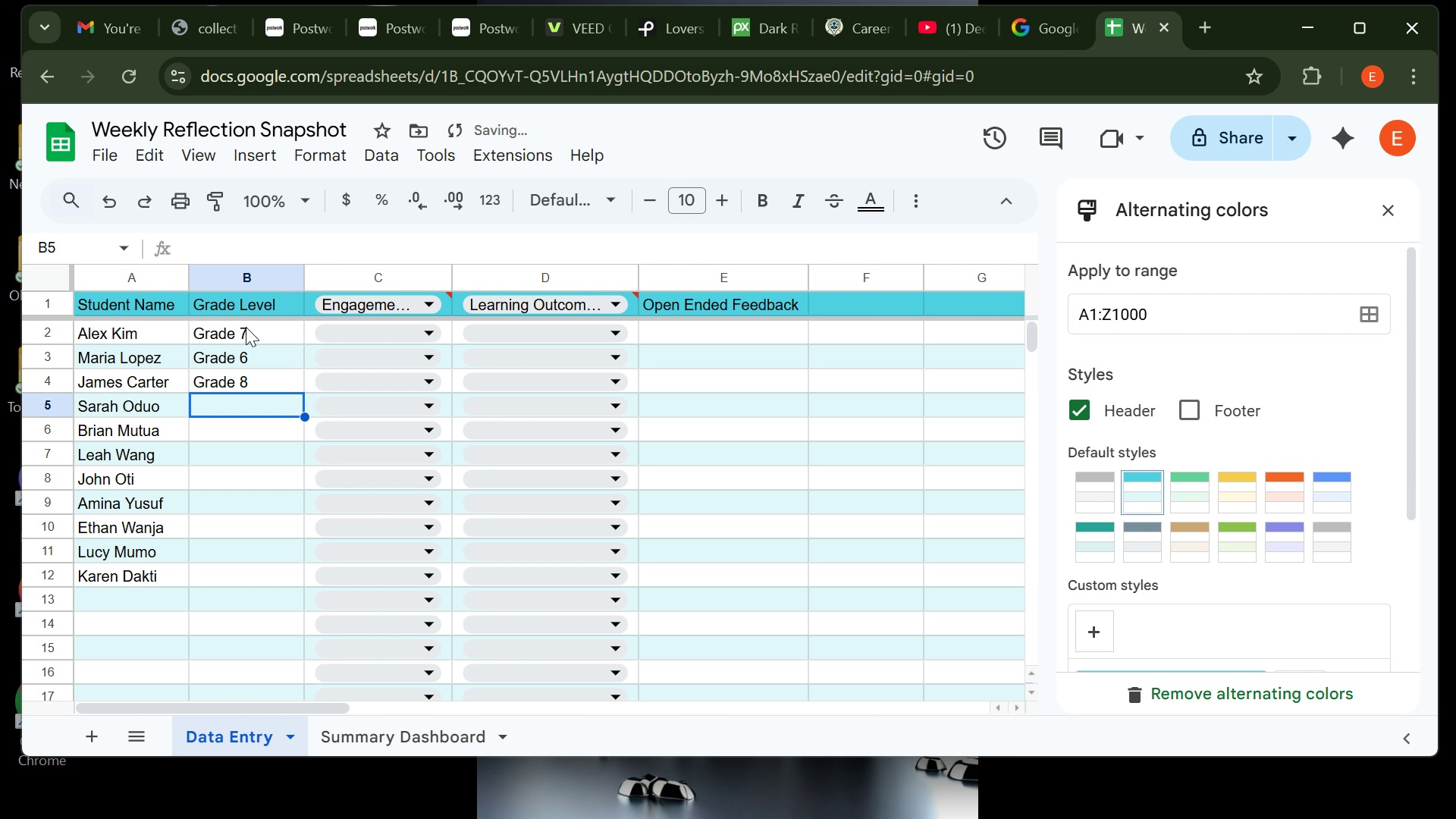 
key(Enter)
 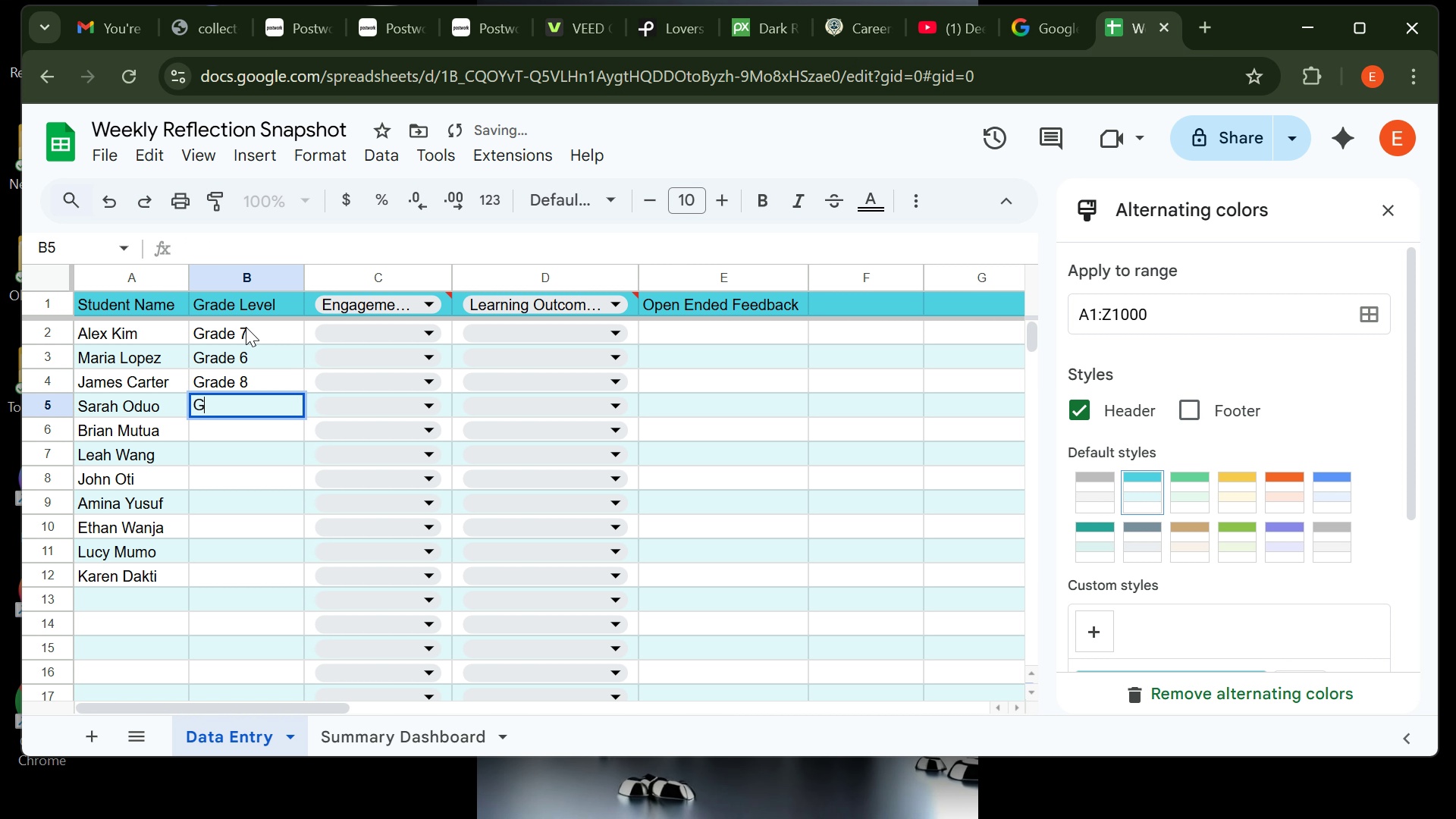 
type(Grade 7)
 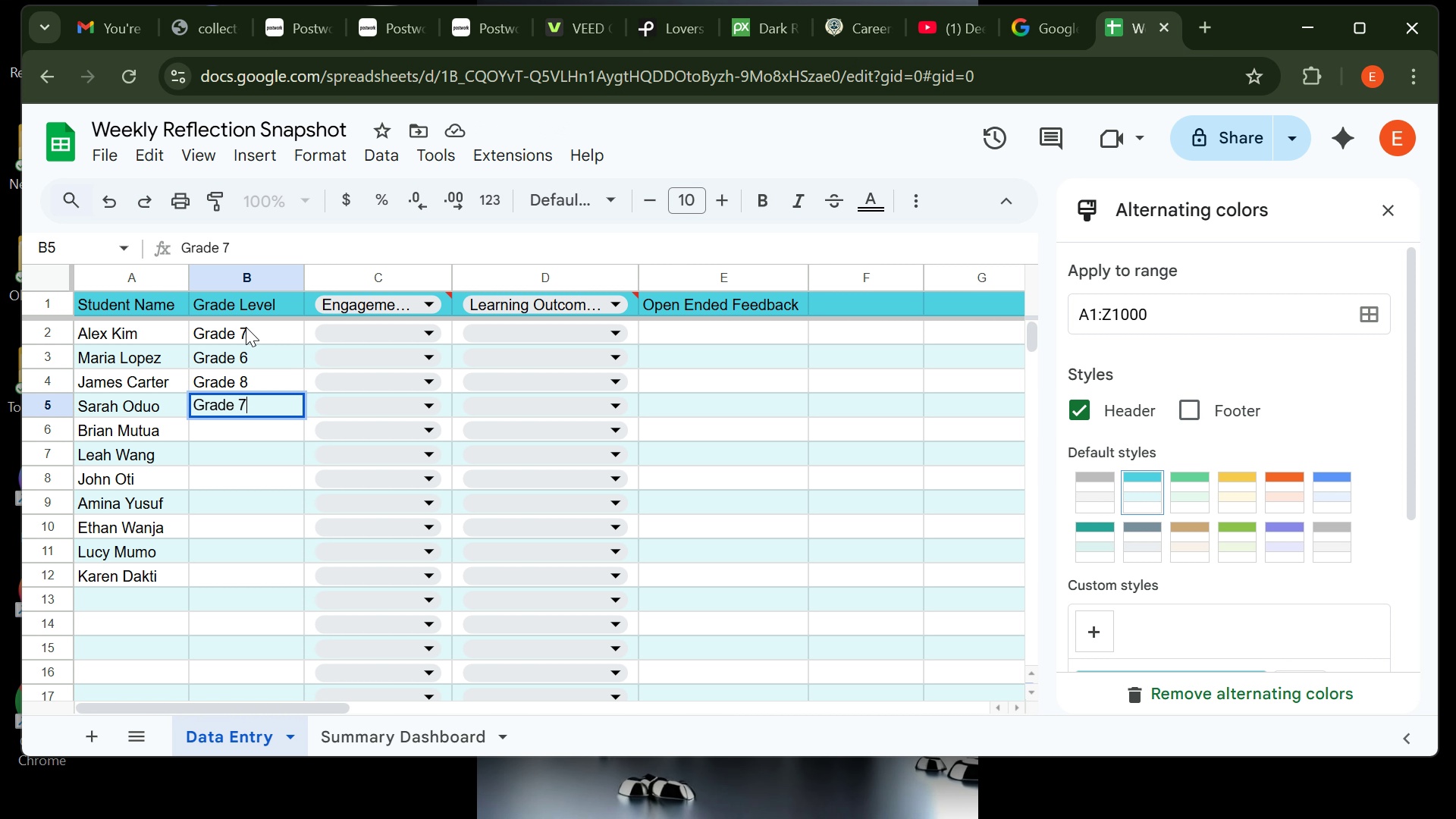 
key(Enter)
 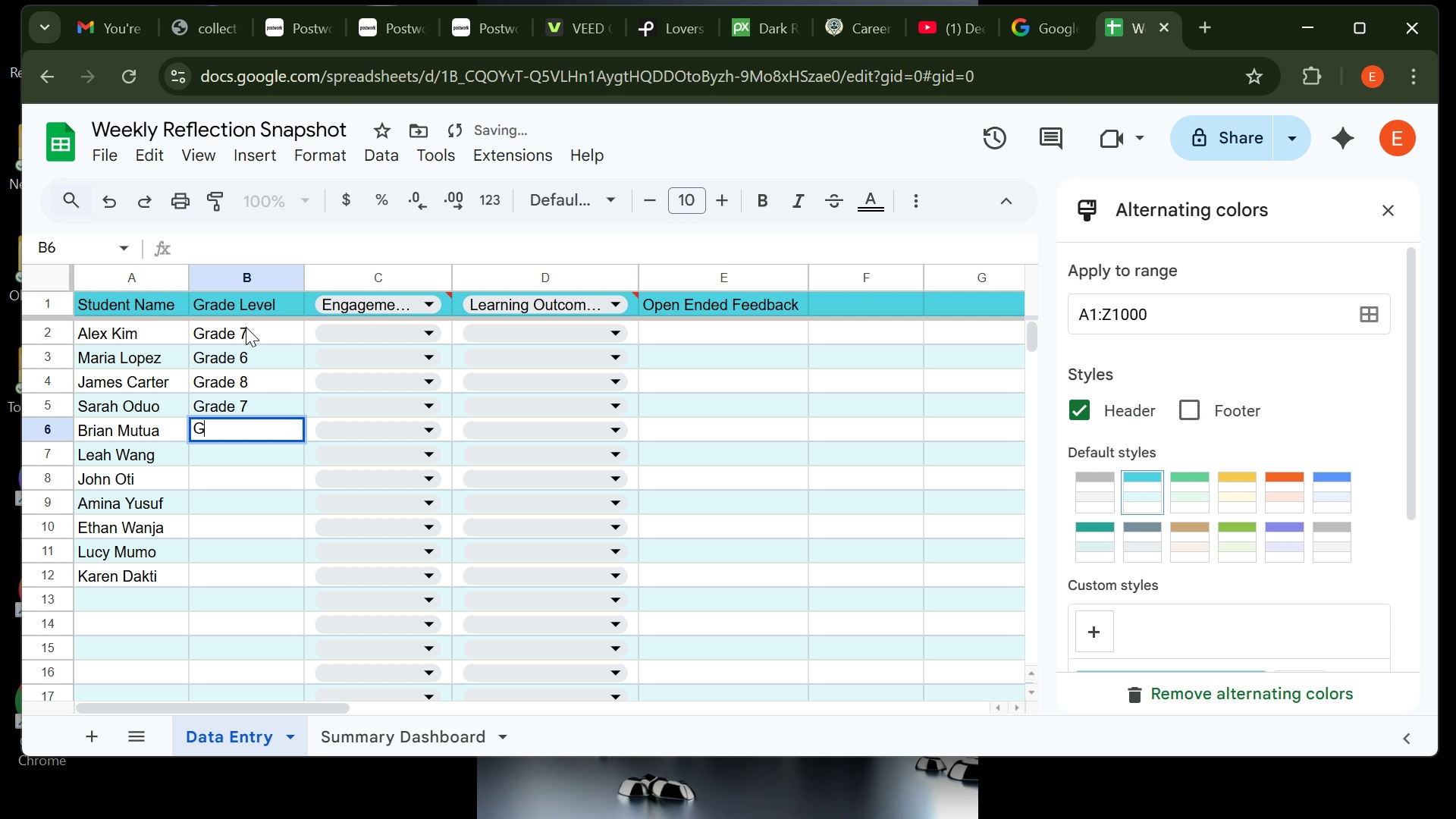 
type(Grade 6)
 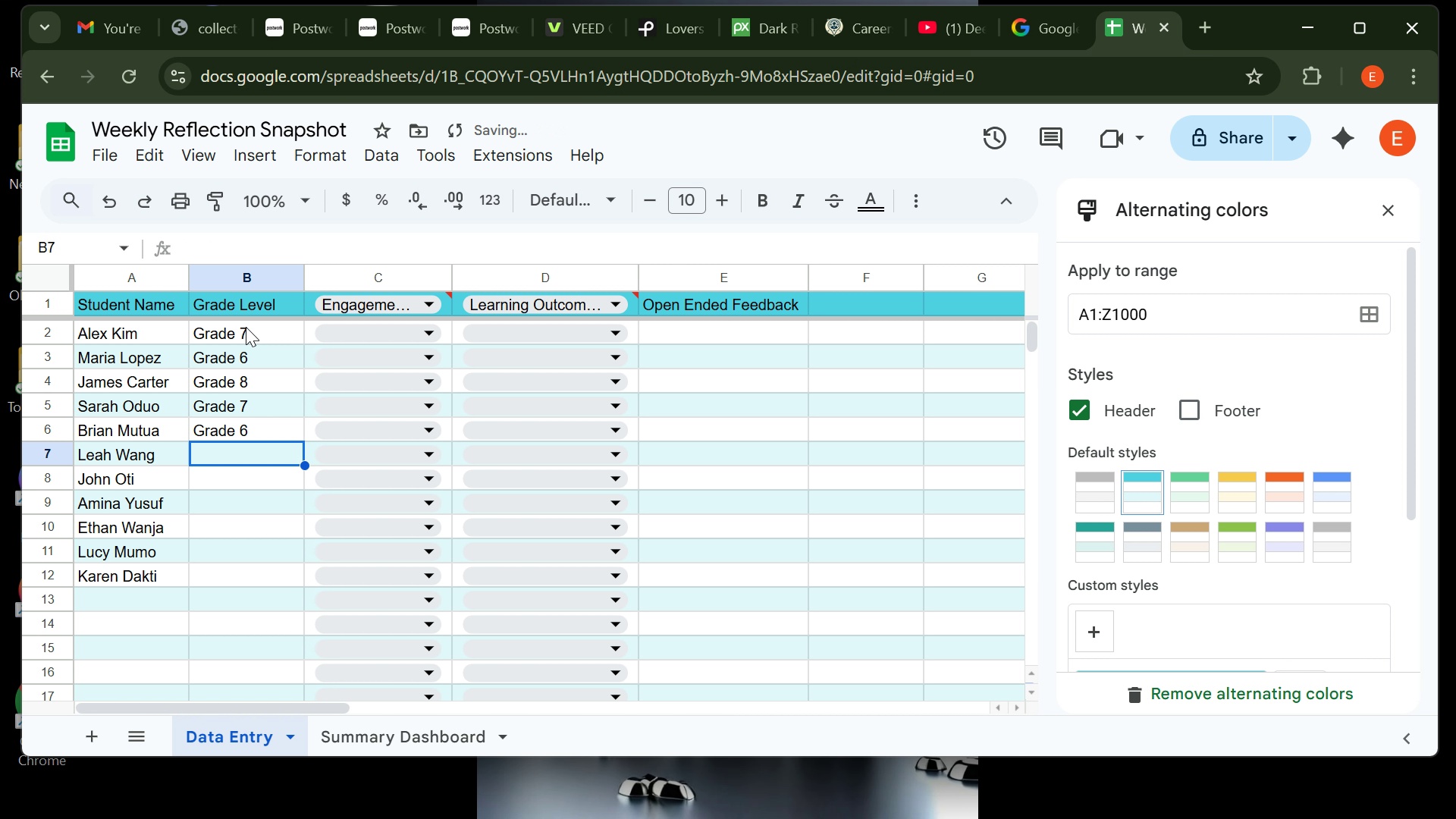 
key(Enter)
 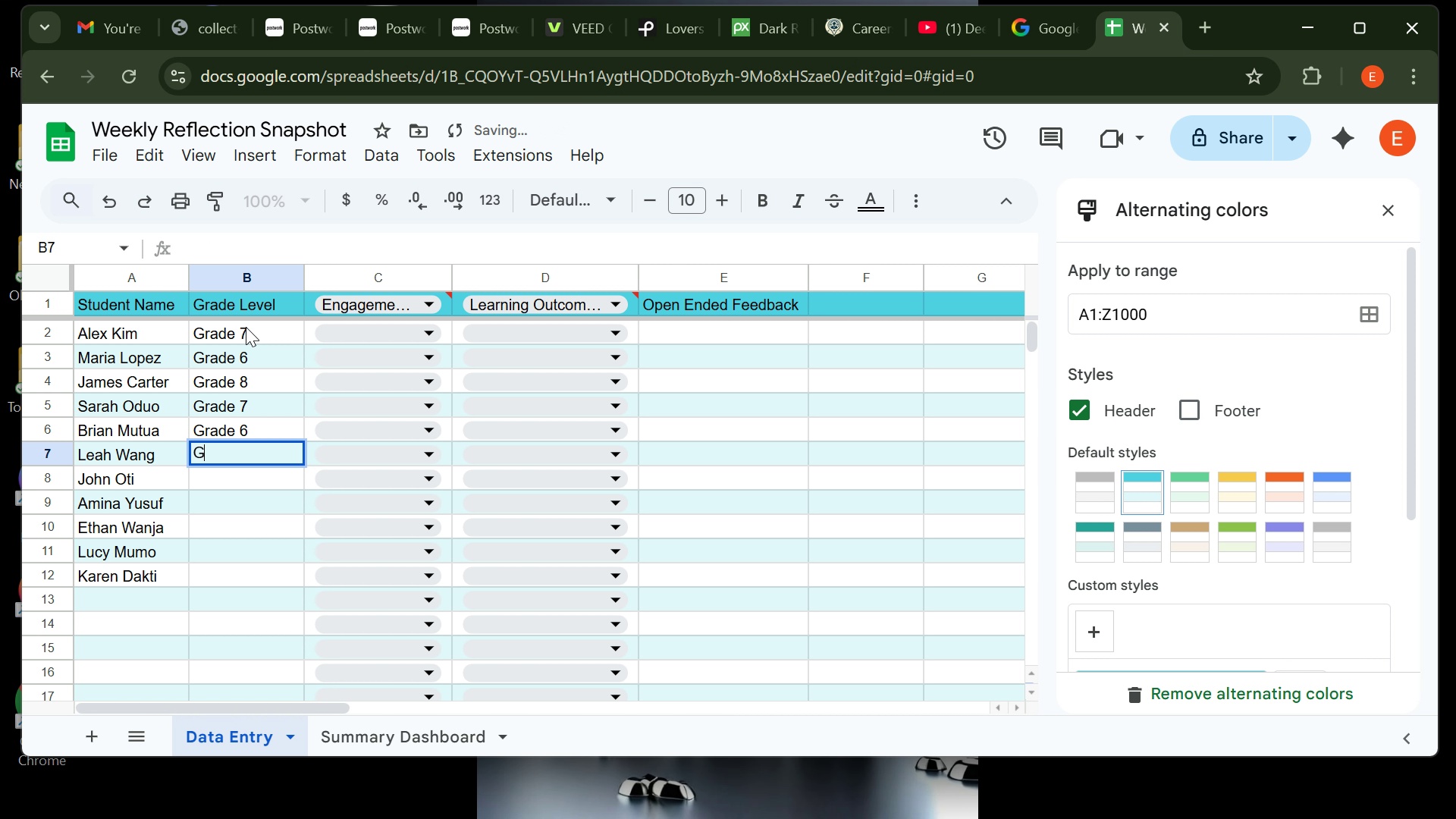 
type(Grade 8)
 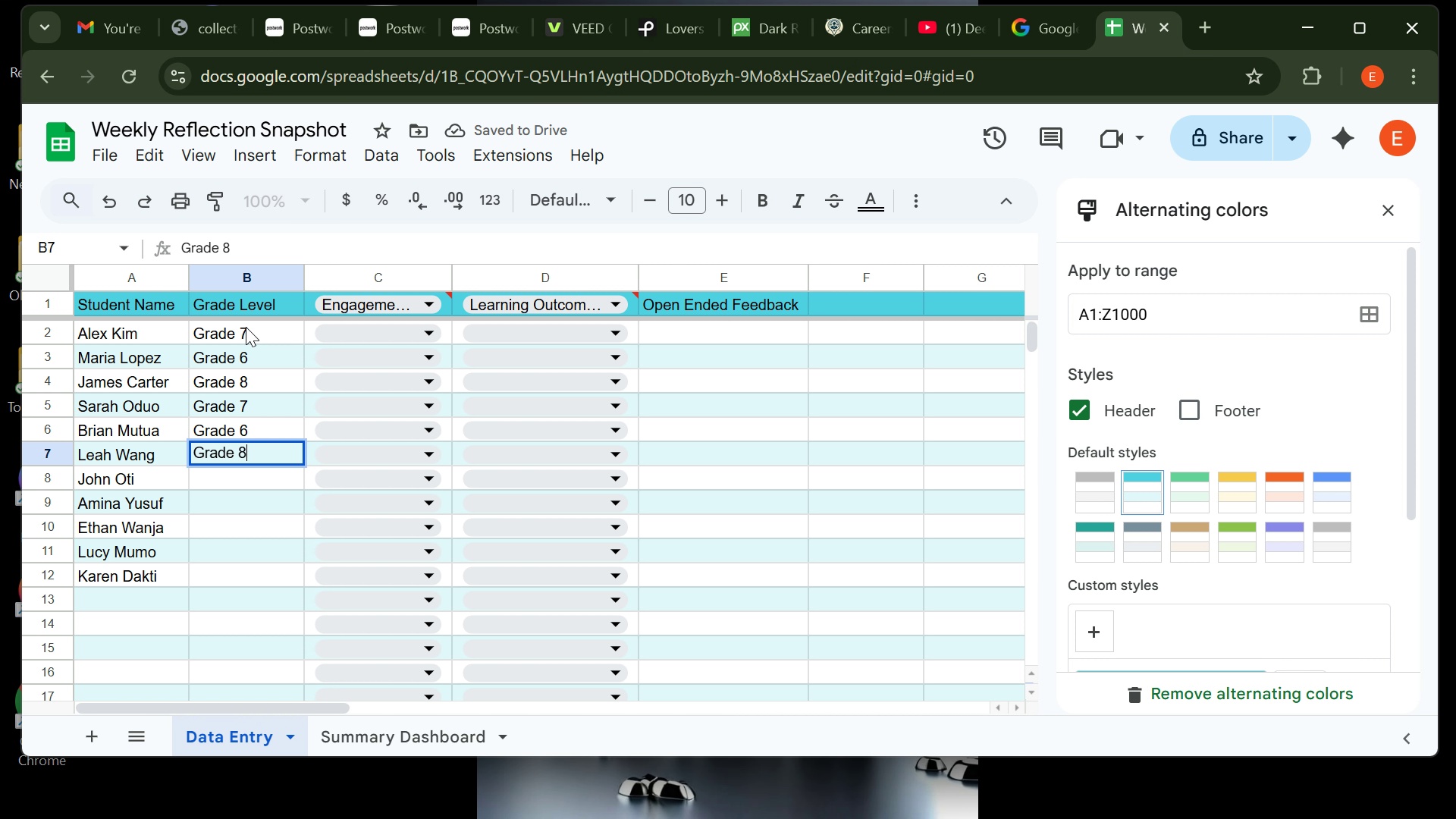 
key(Enter)
 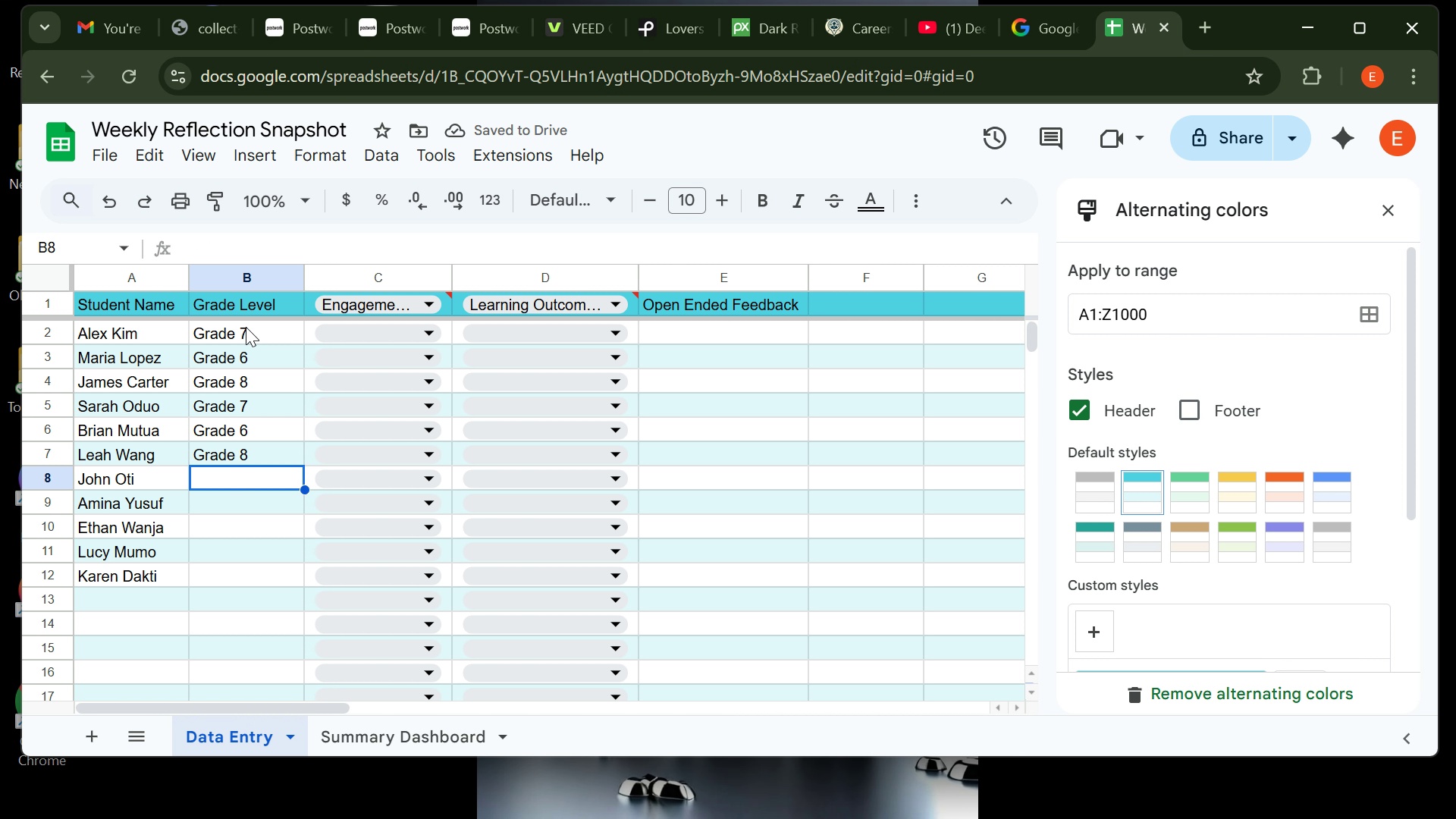 
type(Grade 7)
 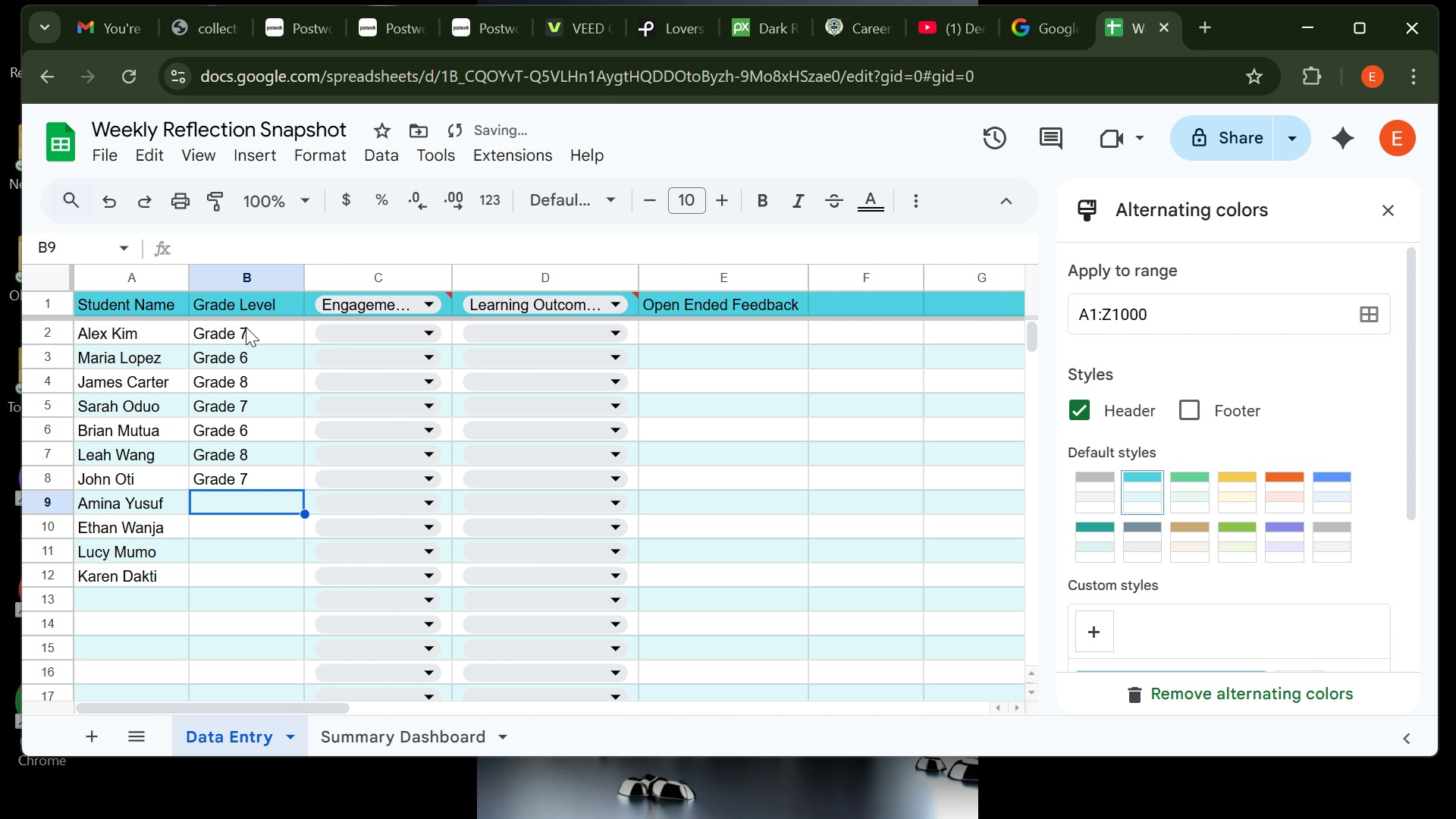 
key(Enter)
 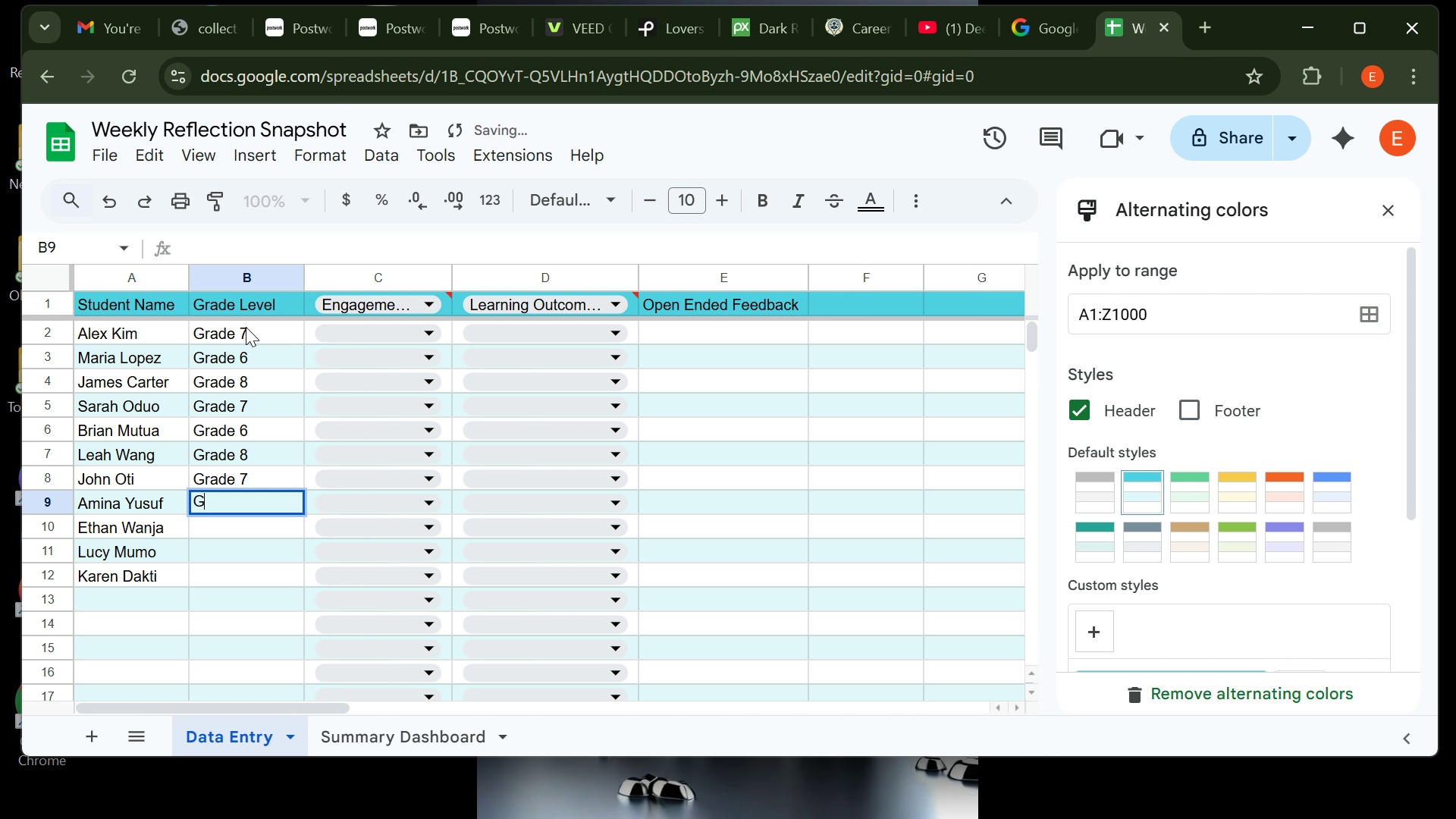 
type(Grade 6)
 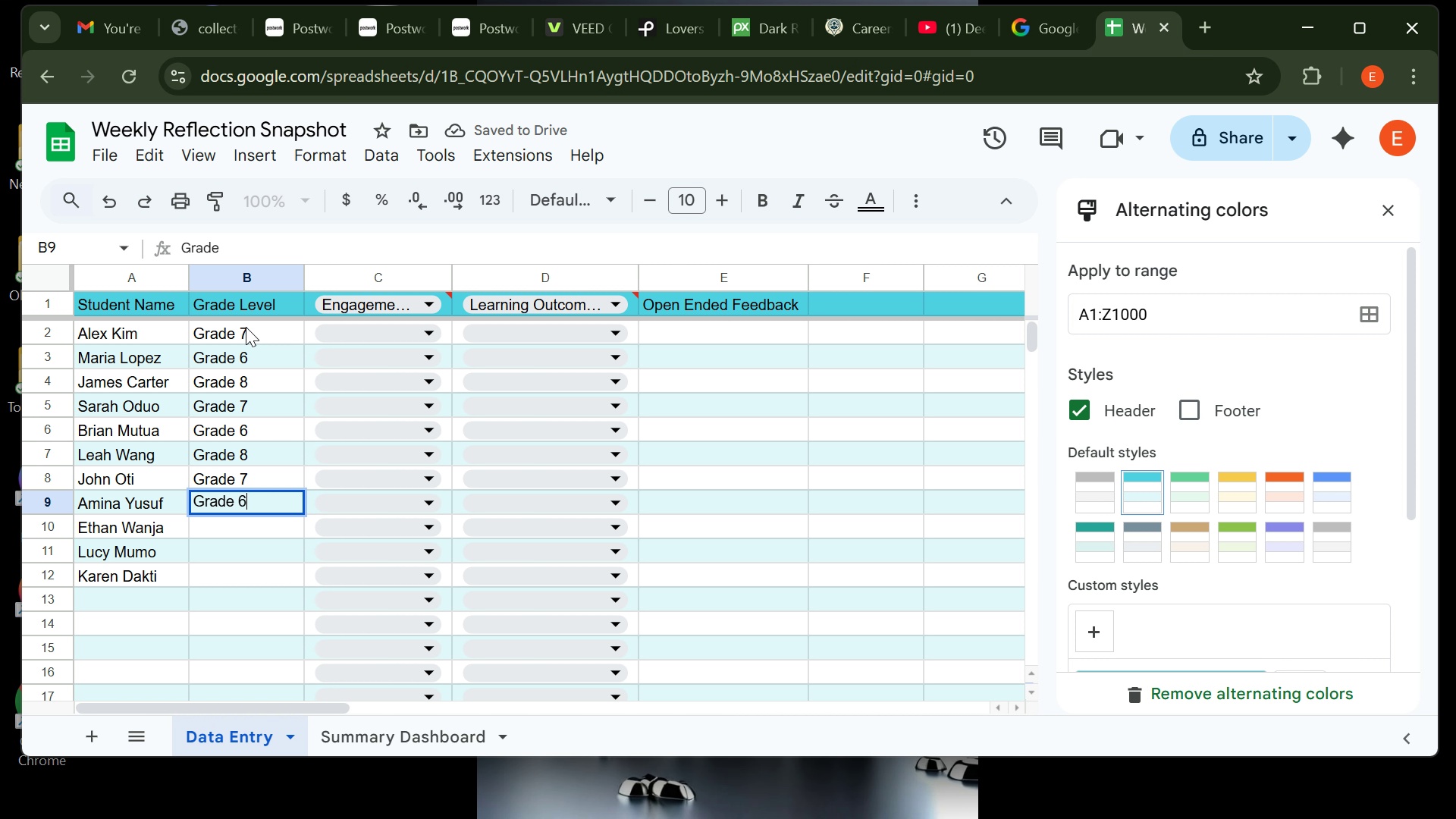 
key(Enter)
 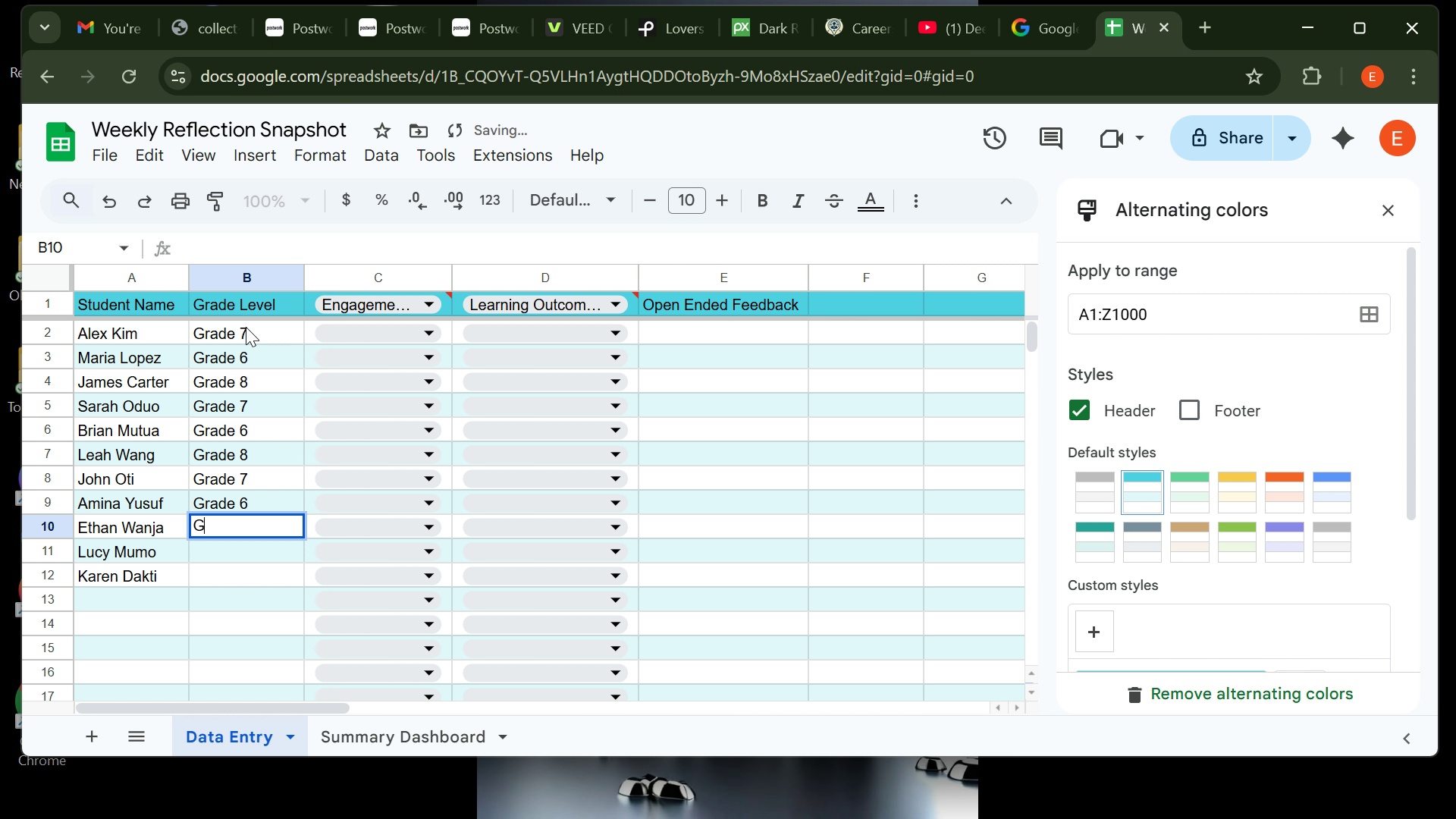 
type(Grade 8)
 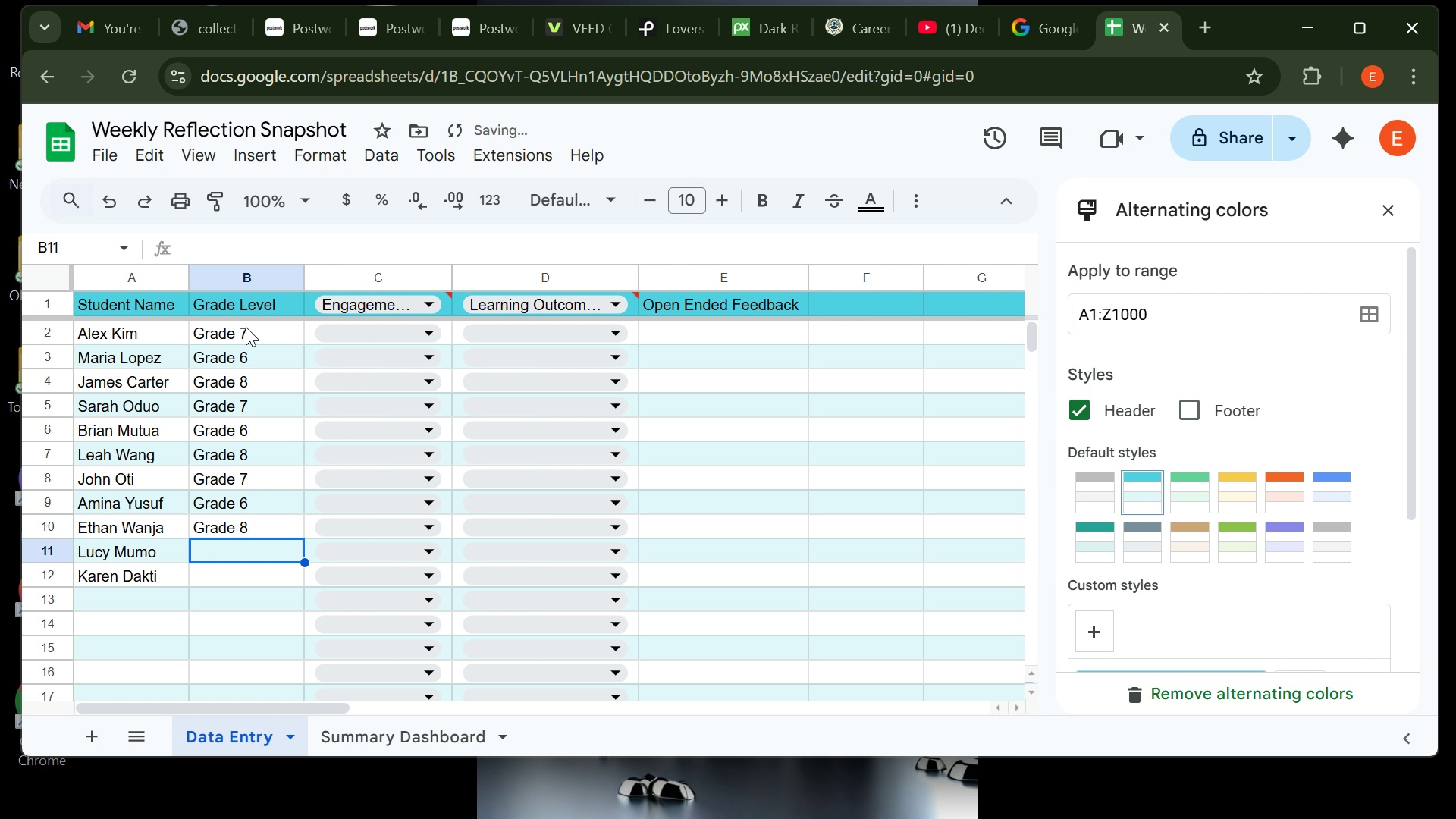 
key(Enter)
 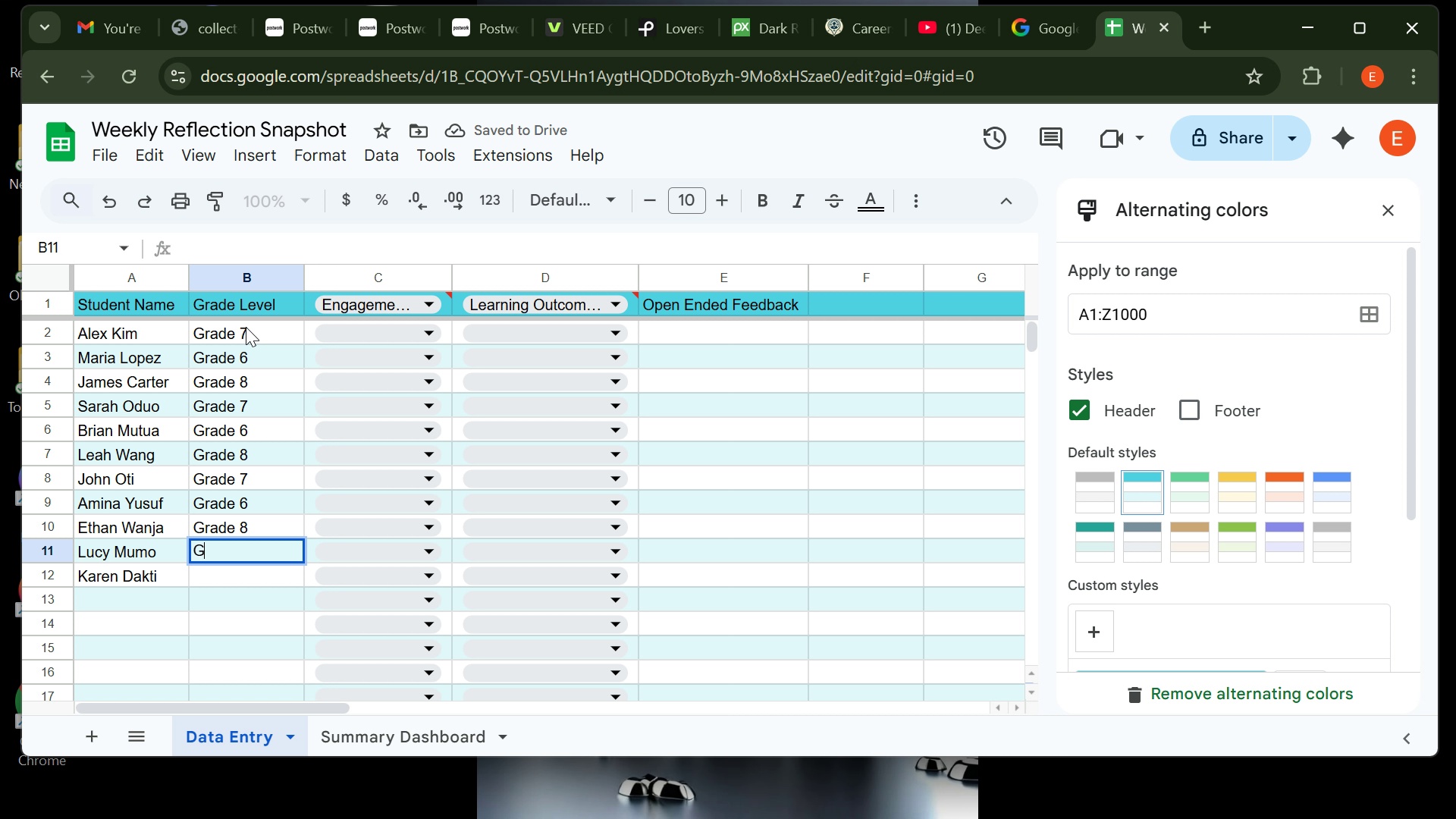 
type(Grade 6 )
 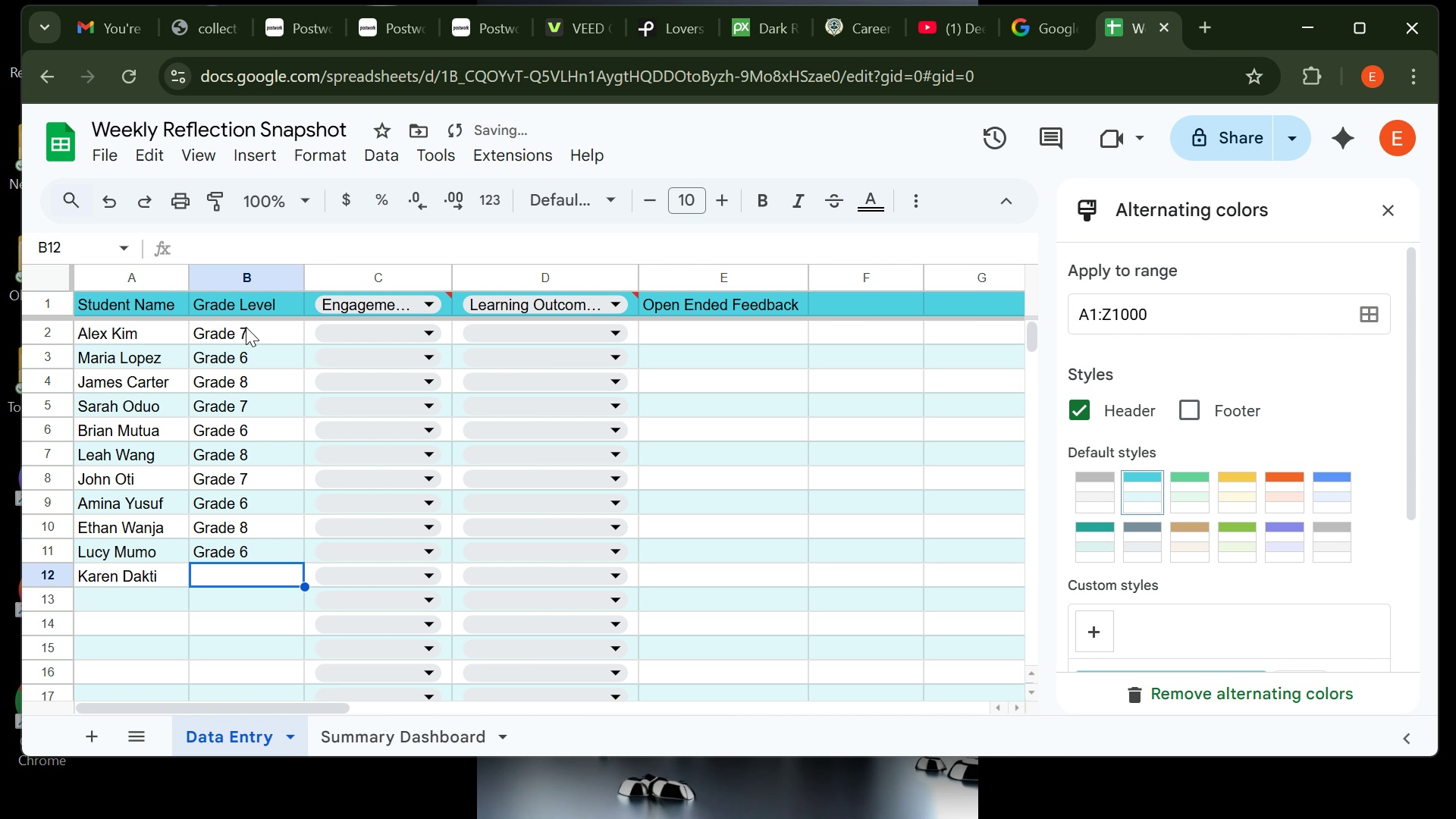 
key(Enter)
 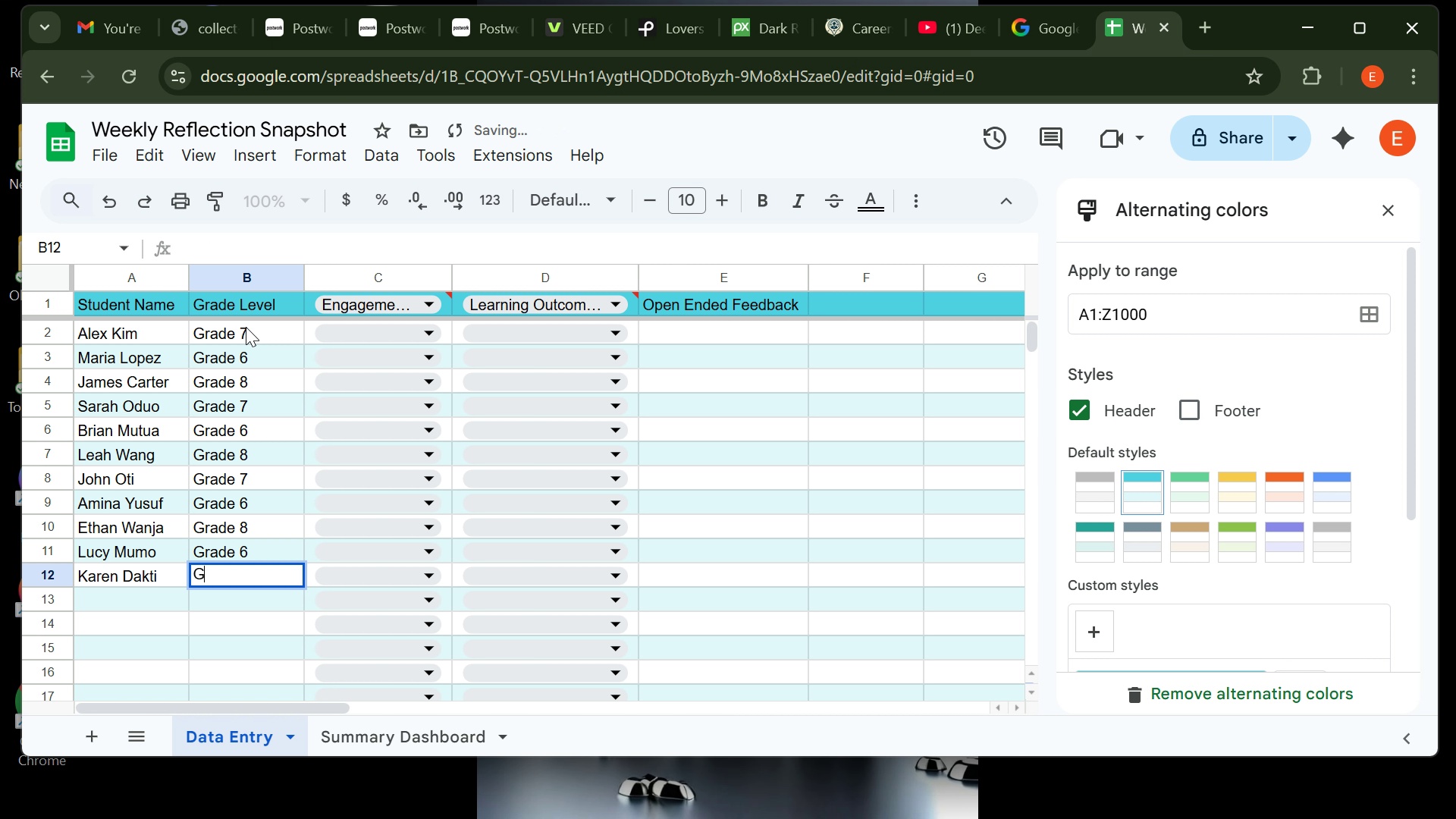 
type(Grade 7)
 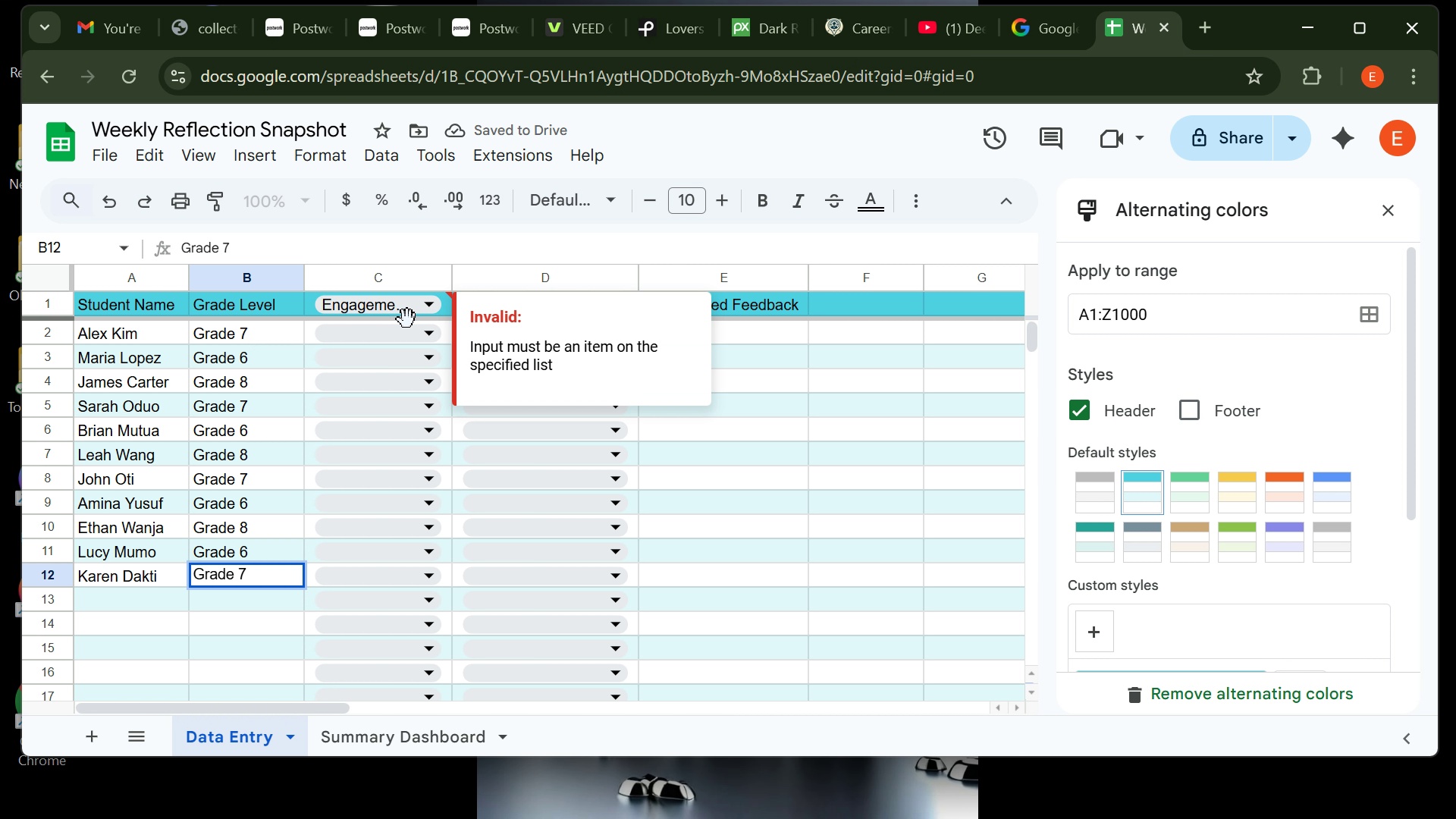 
left_click([407, 319])
 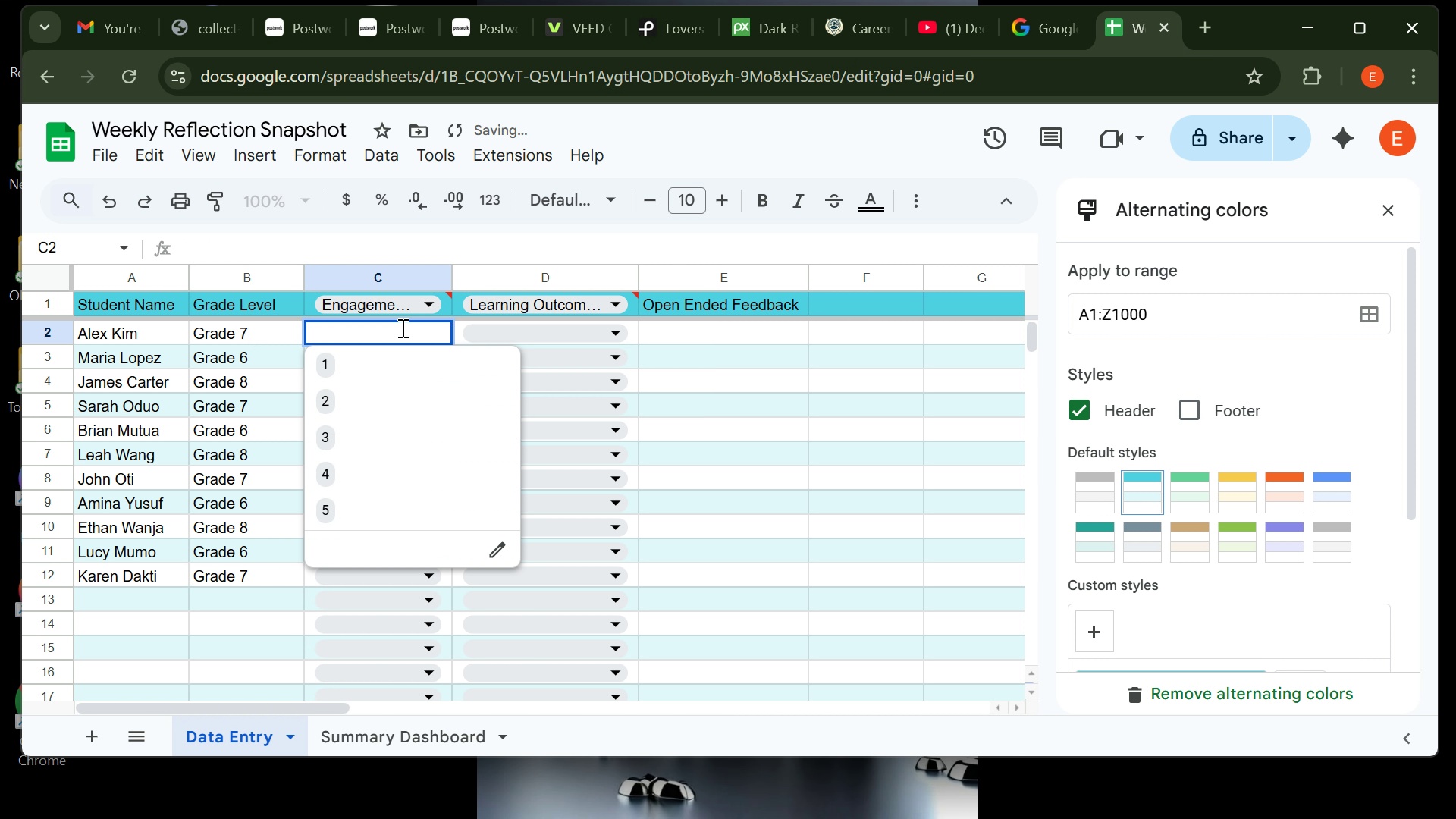 
left_click([401, 328])
 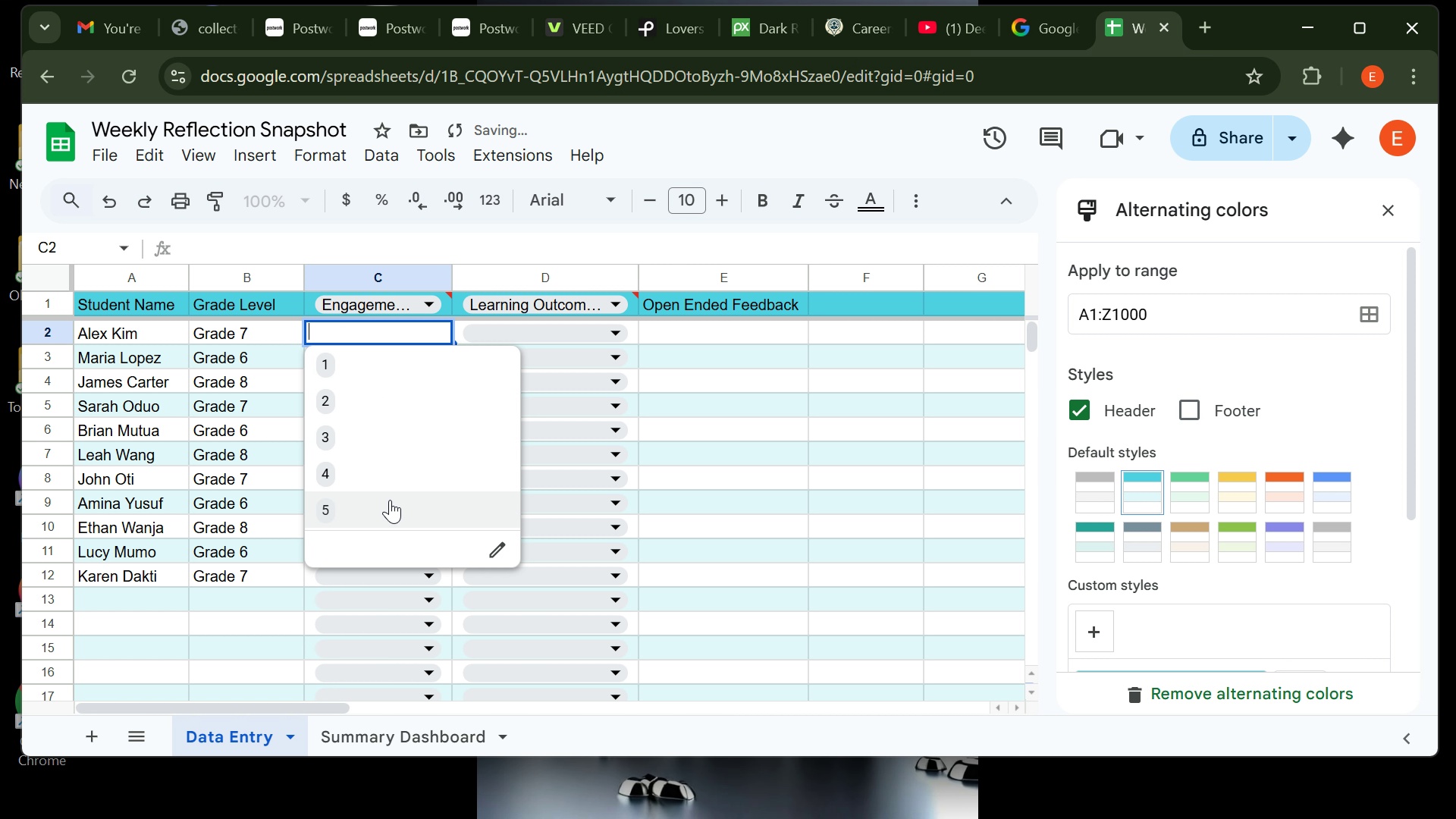 
left_click([390, 506])
 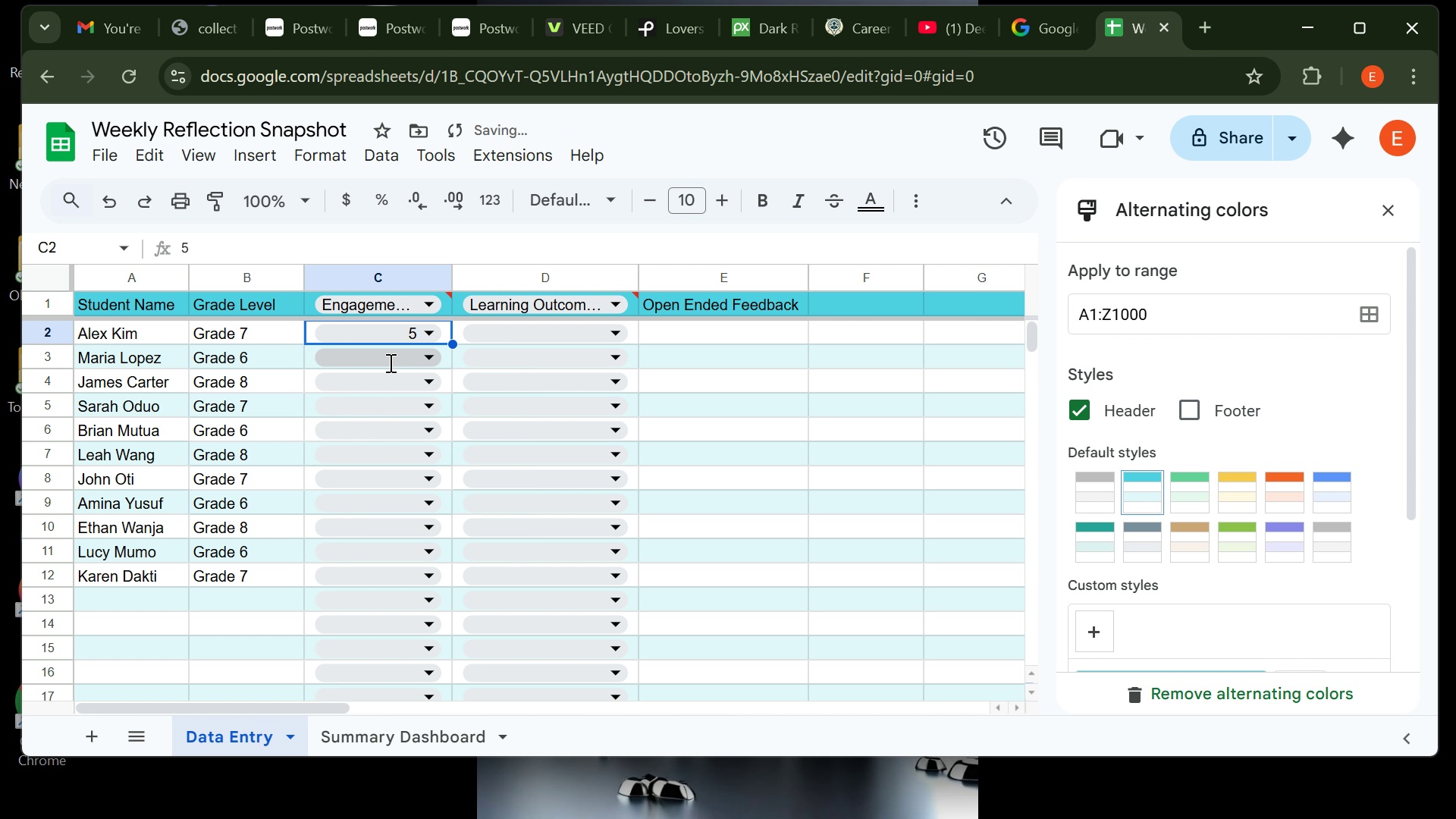 
left_click([389, 362])
 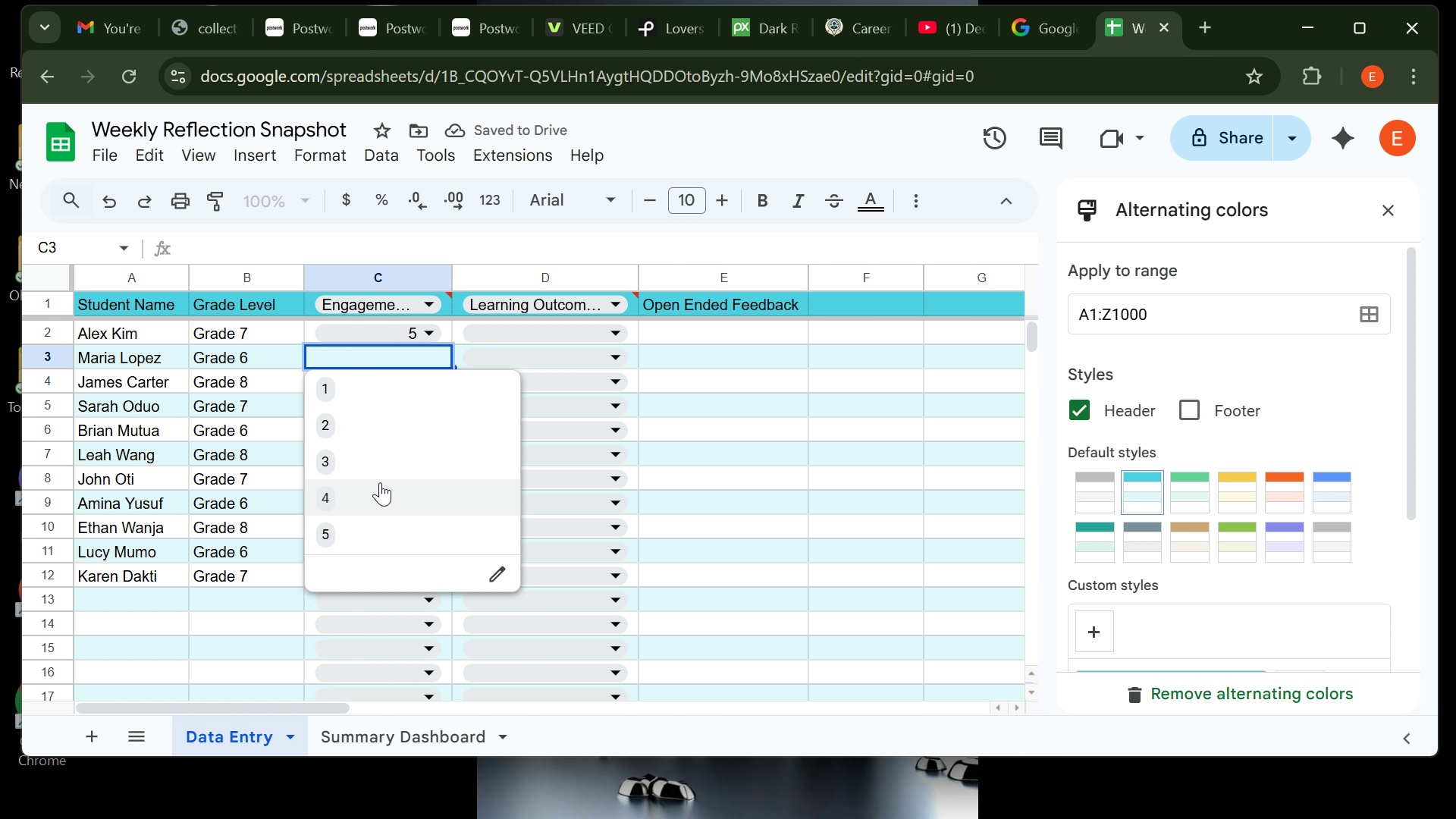 
left_click([380, 491])
 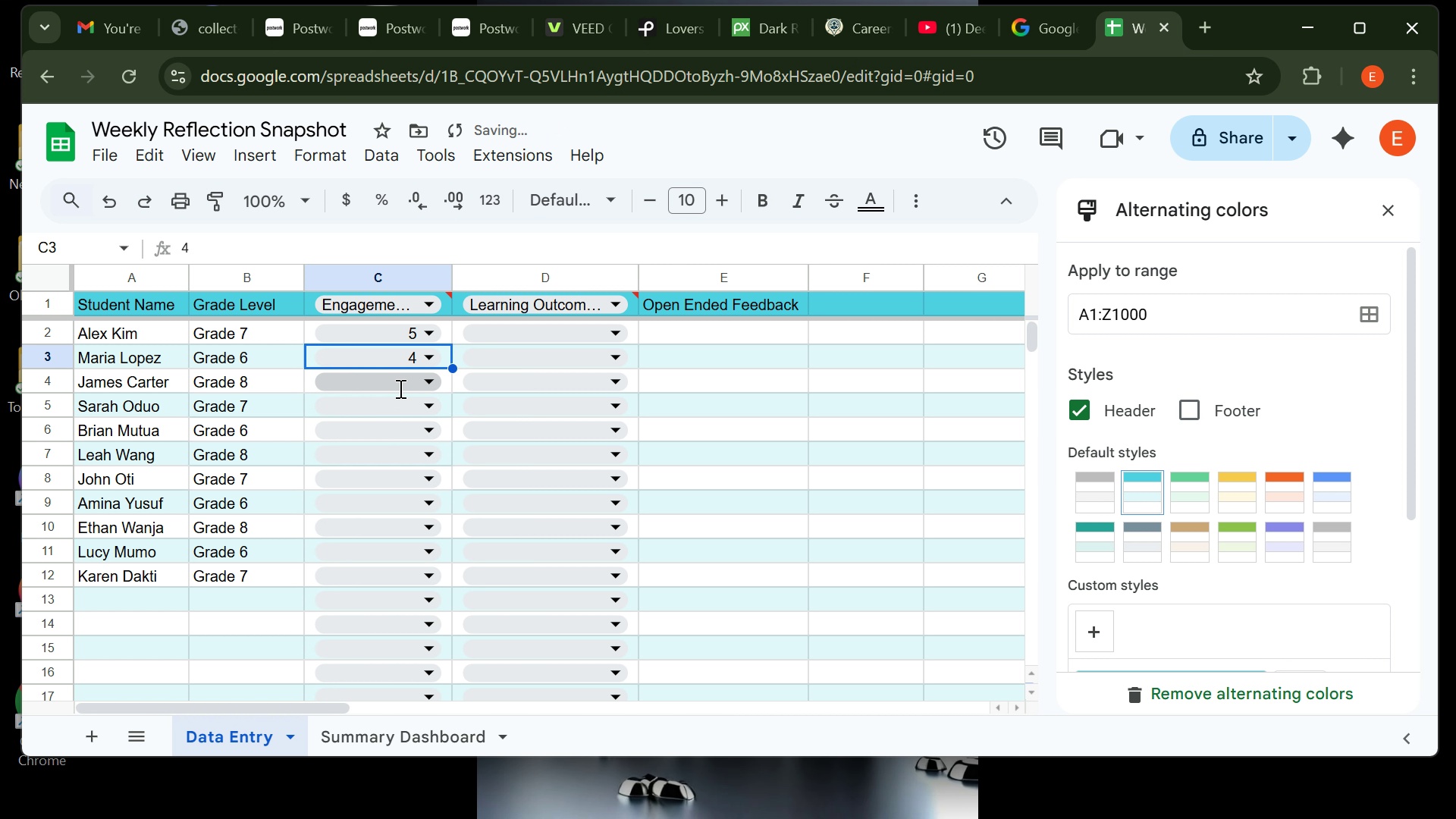 
left_click([399, 388])
 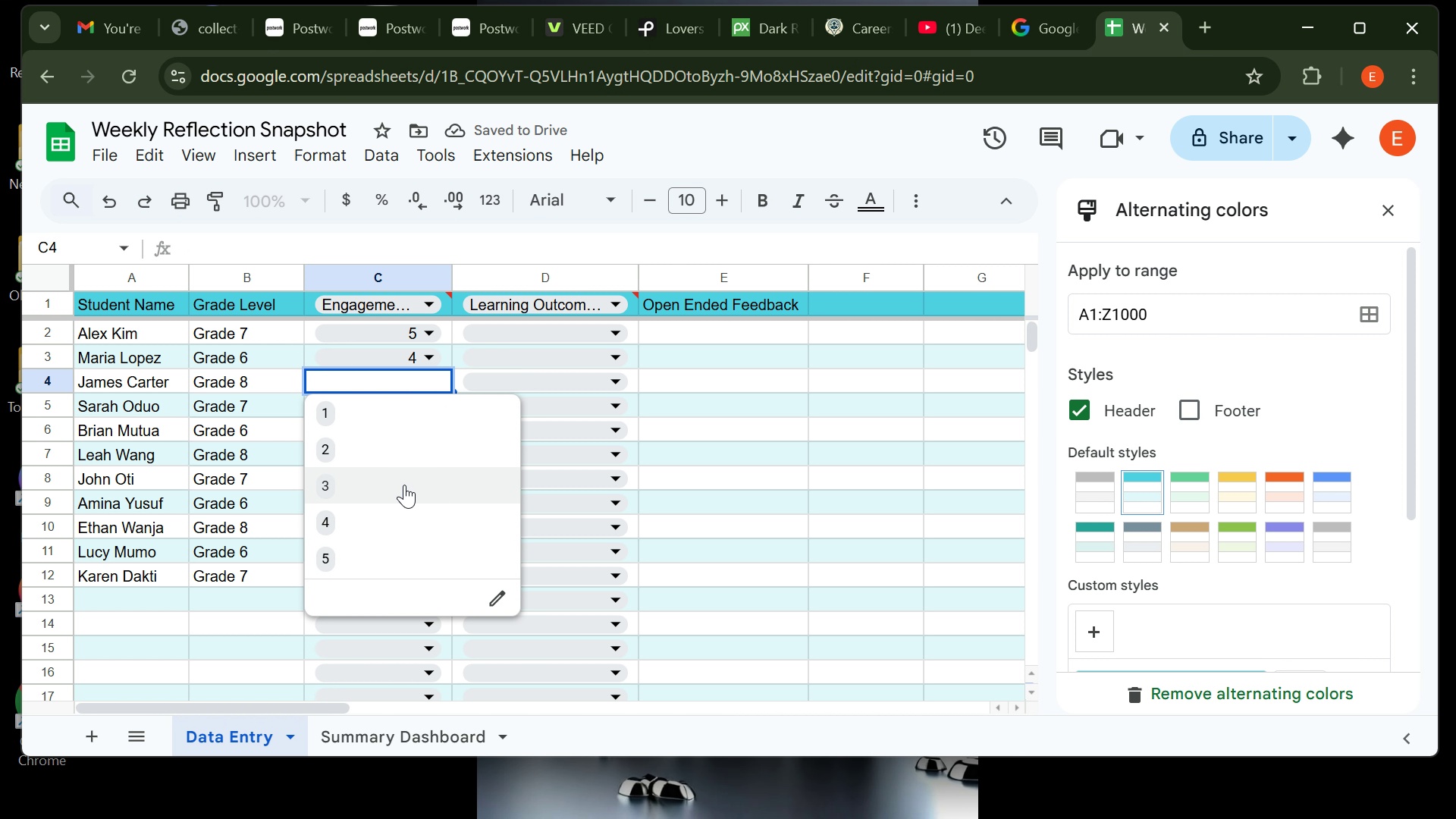 
left_click_drag(start_coordinate=[391, 488], to_coordinate=[393, 479])
 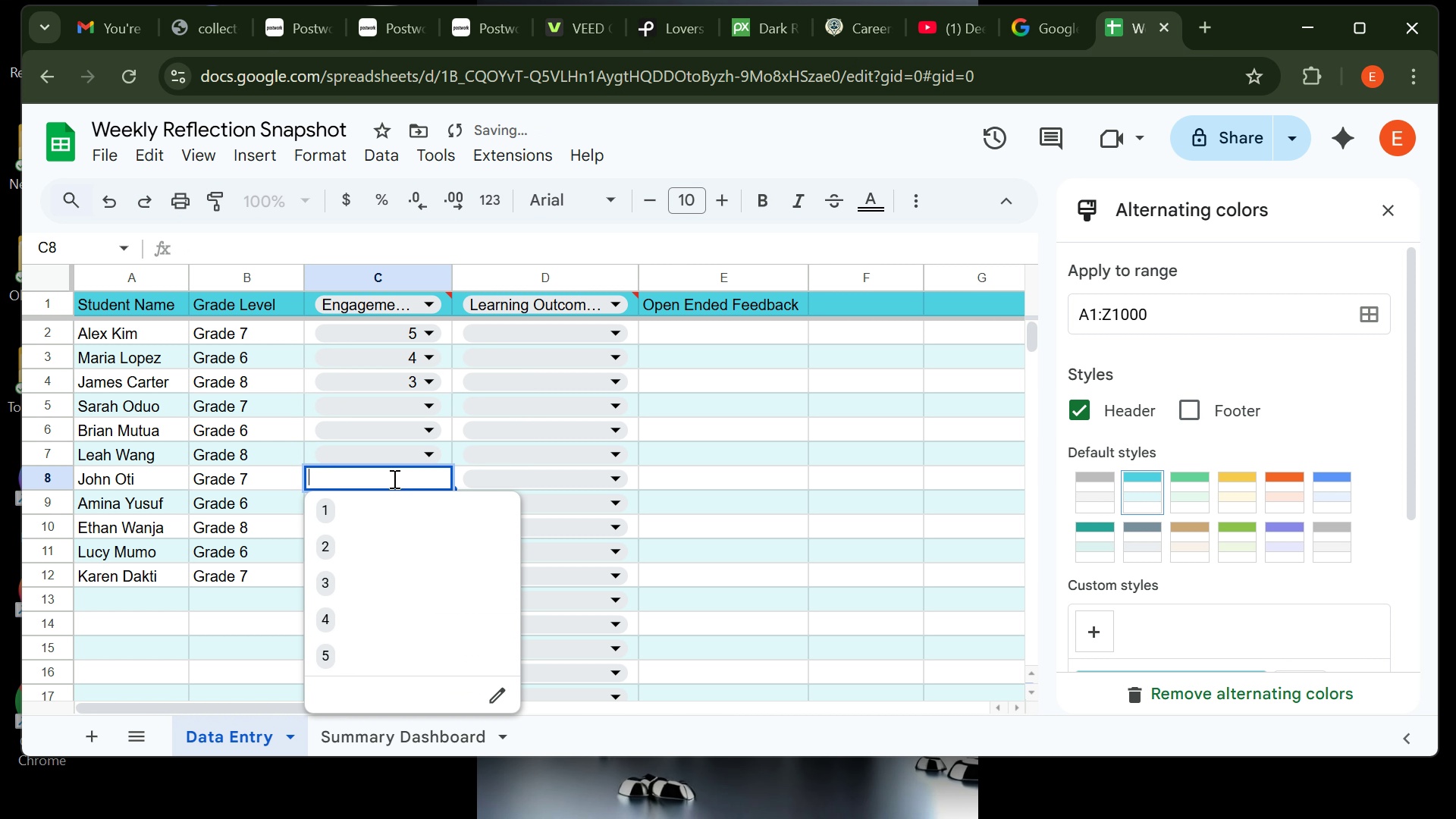 
left_click([393, 479])
 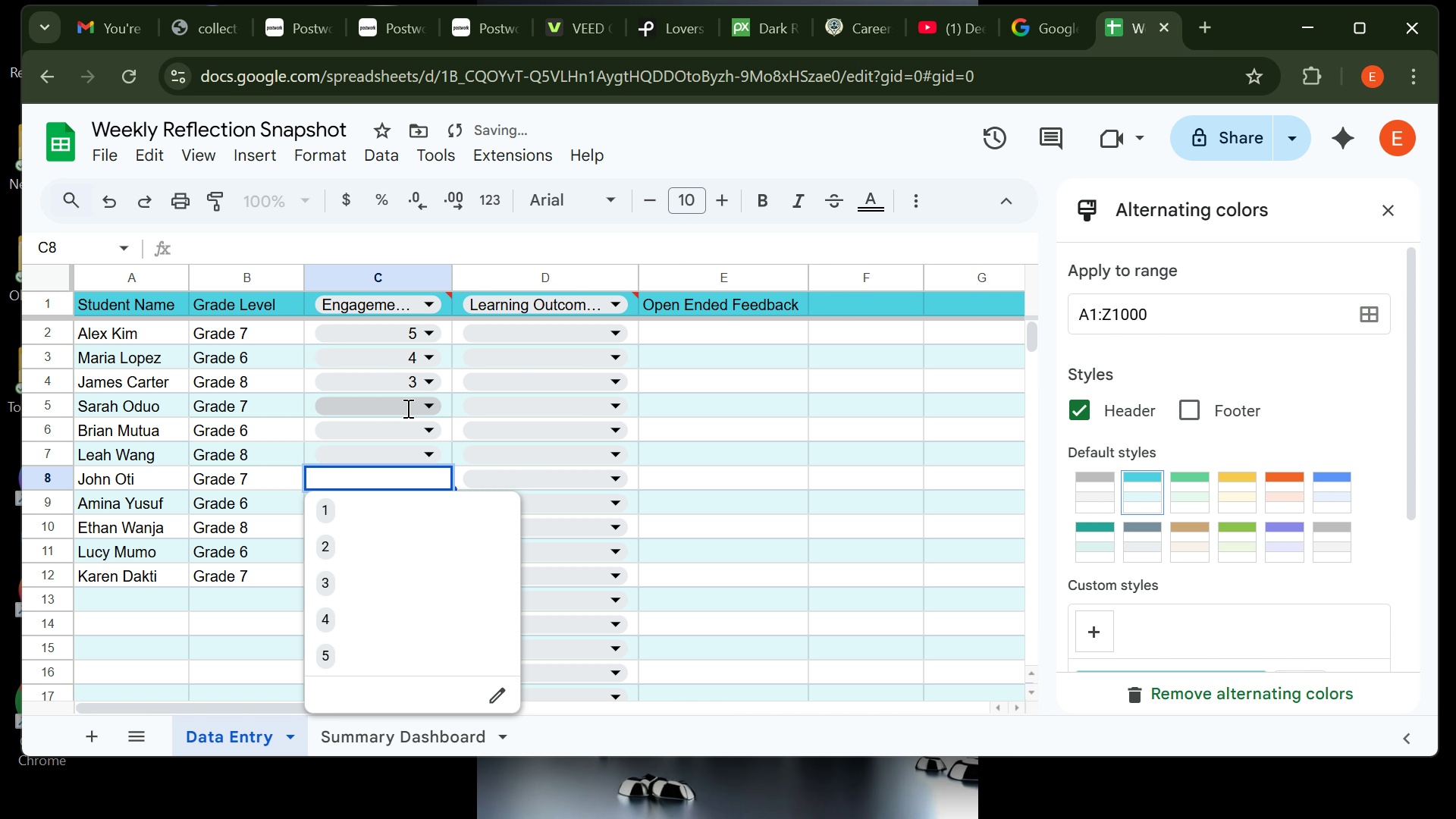 
left_click([406, 408])
 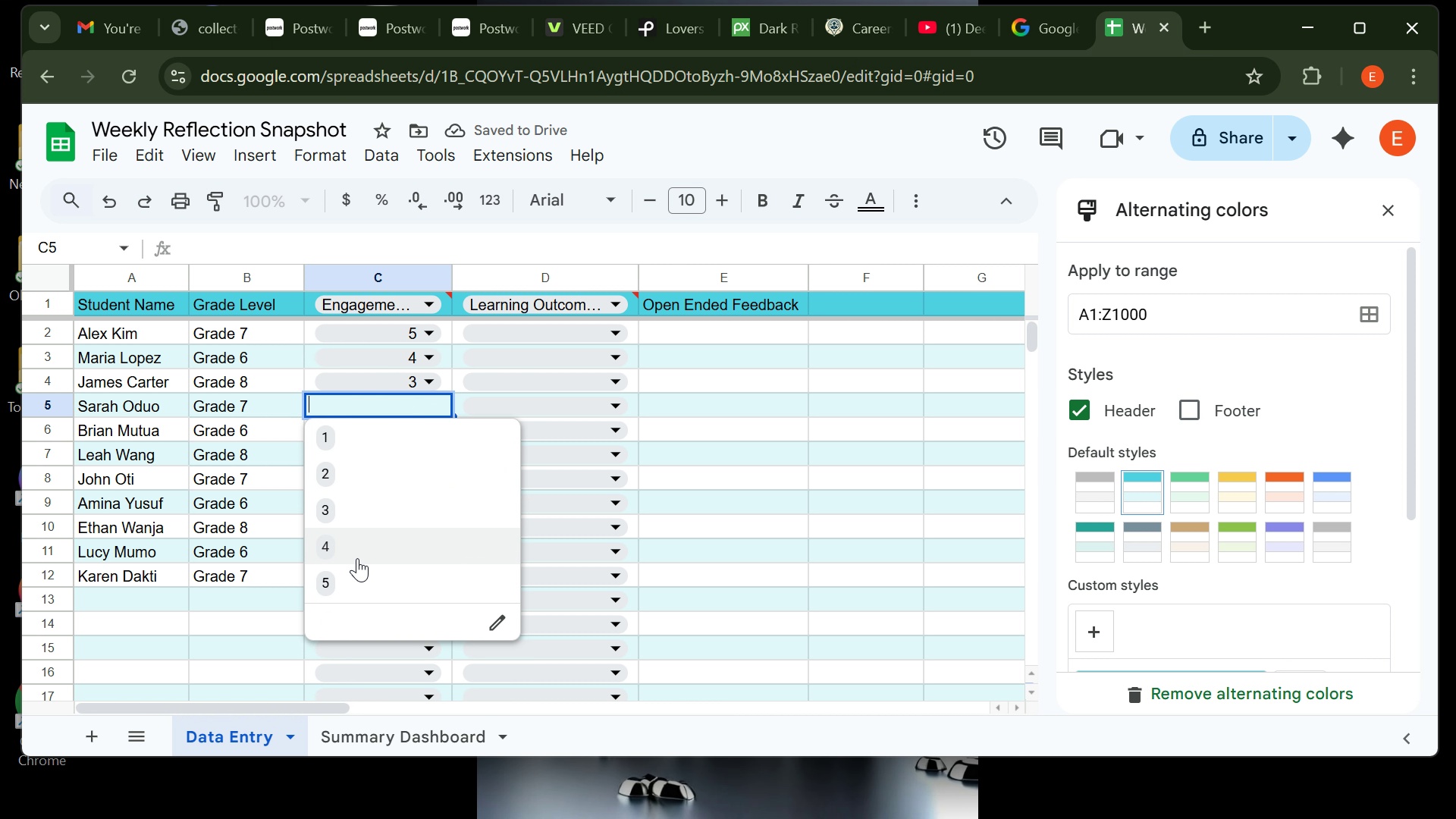 
left_click([361, 576])
 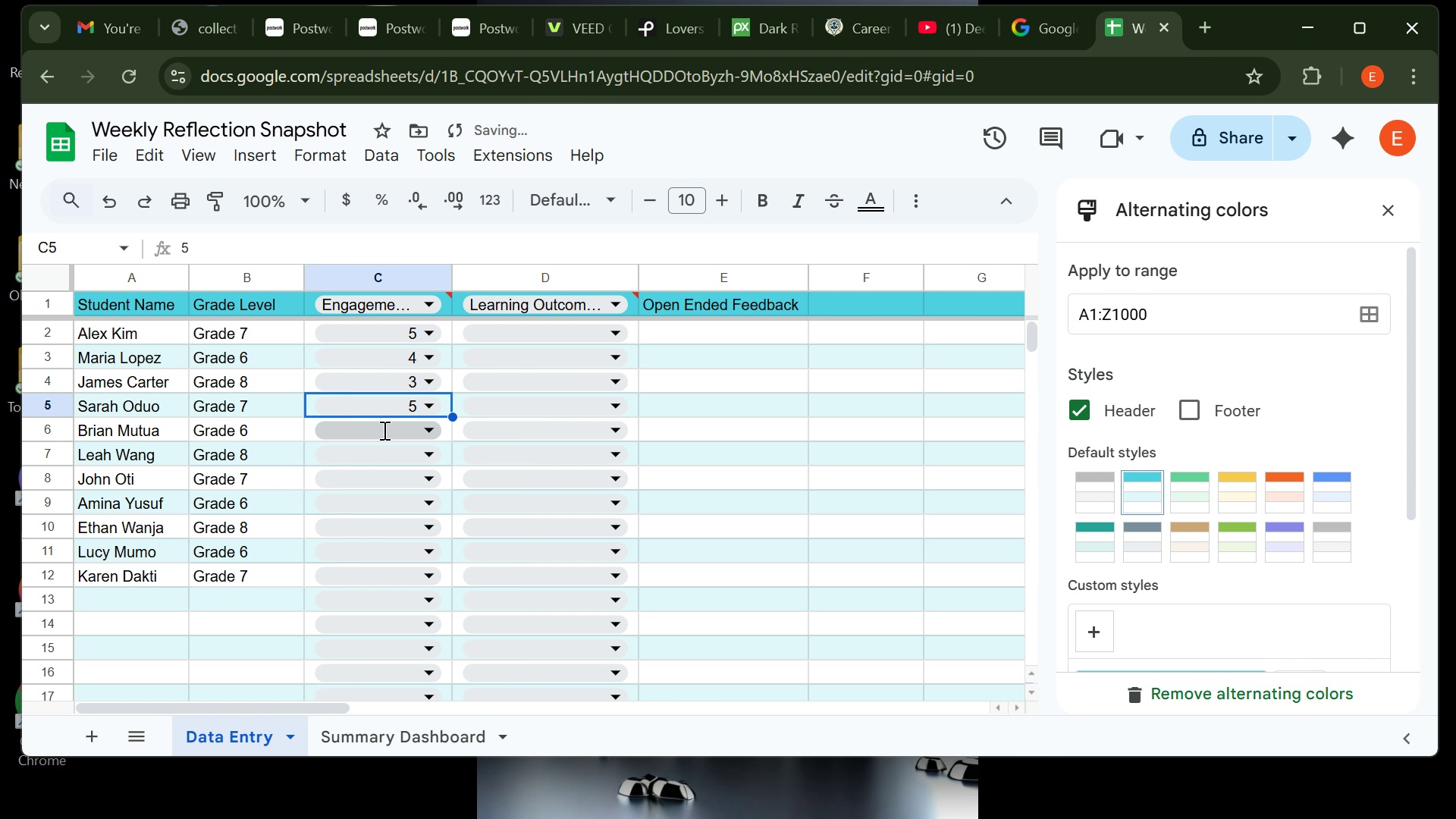 
left_click([383, 430])
 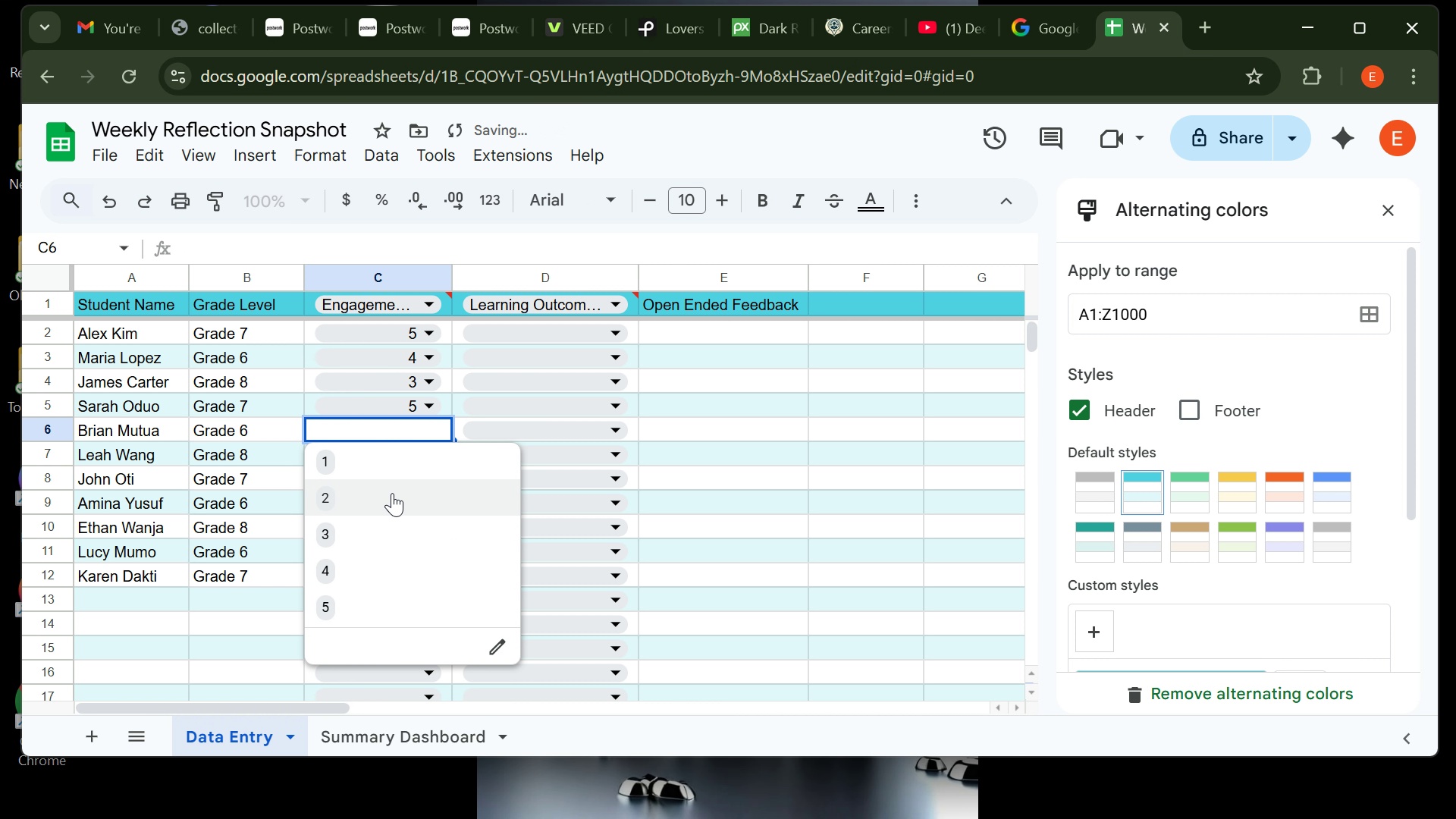 
mouse_move([378, 485])
 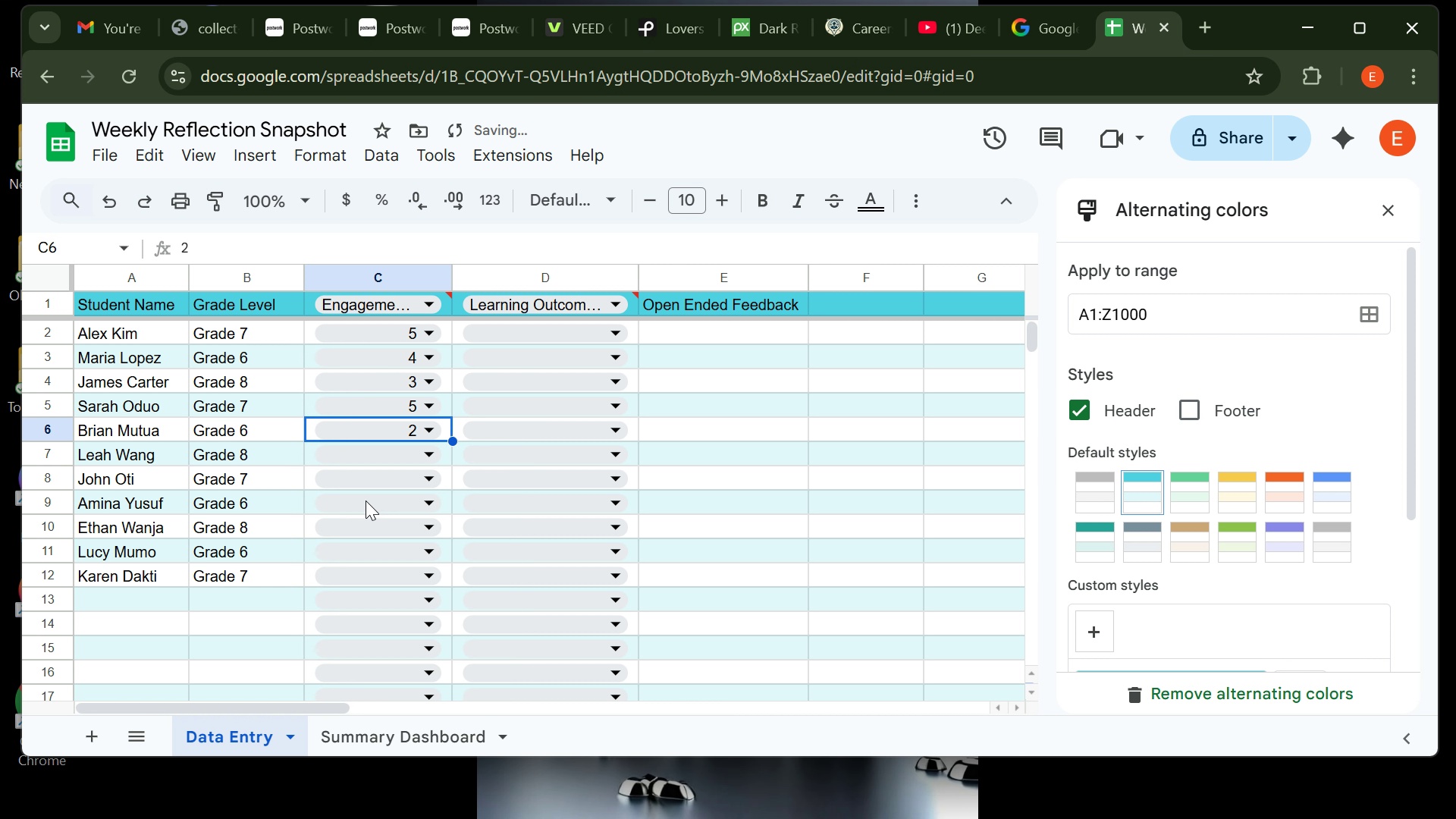 
left_click([366, 500])
 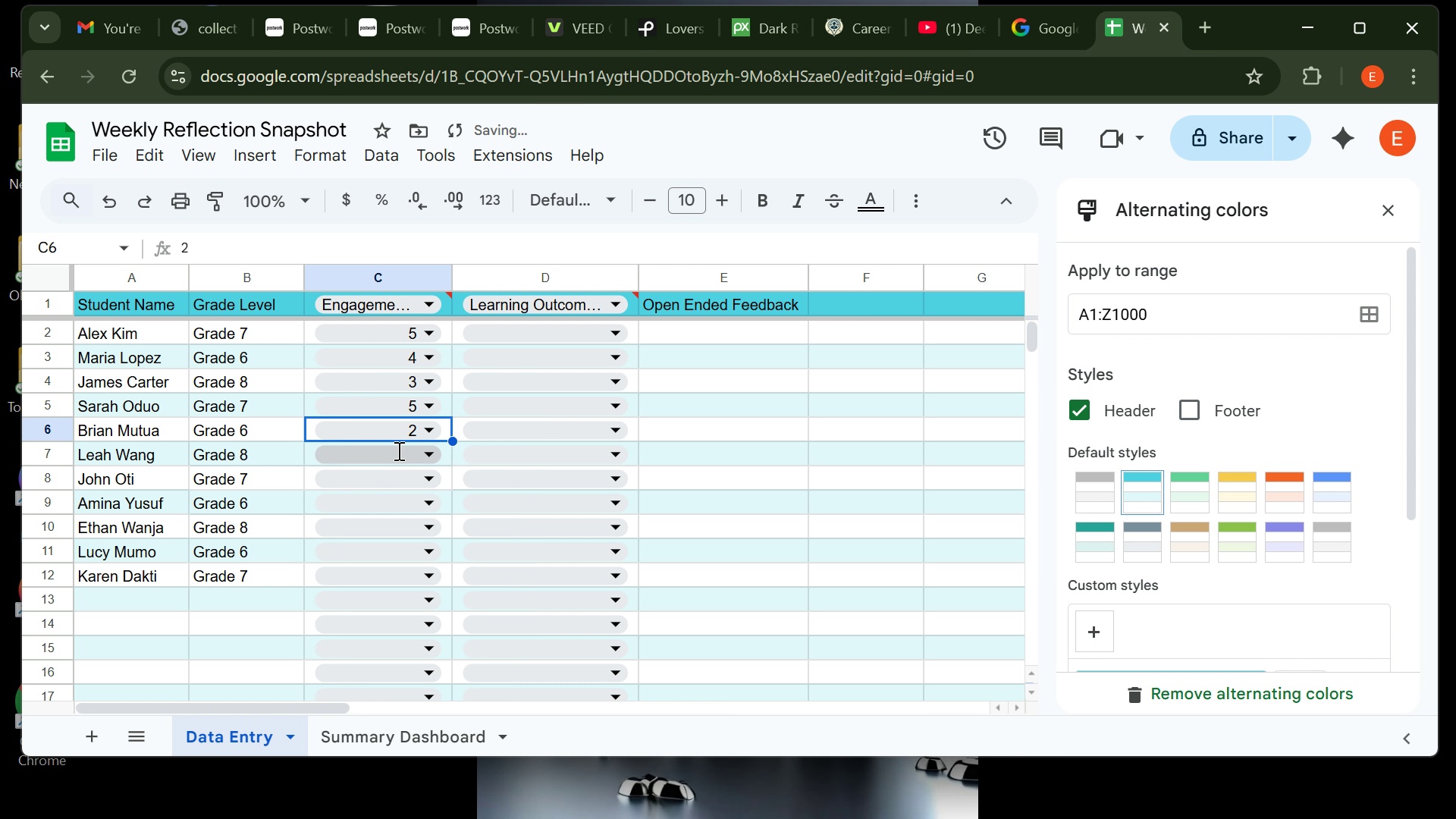 
left_click([397, 450])
 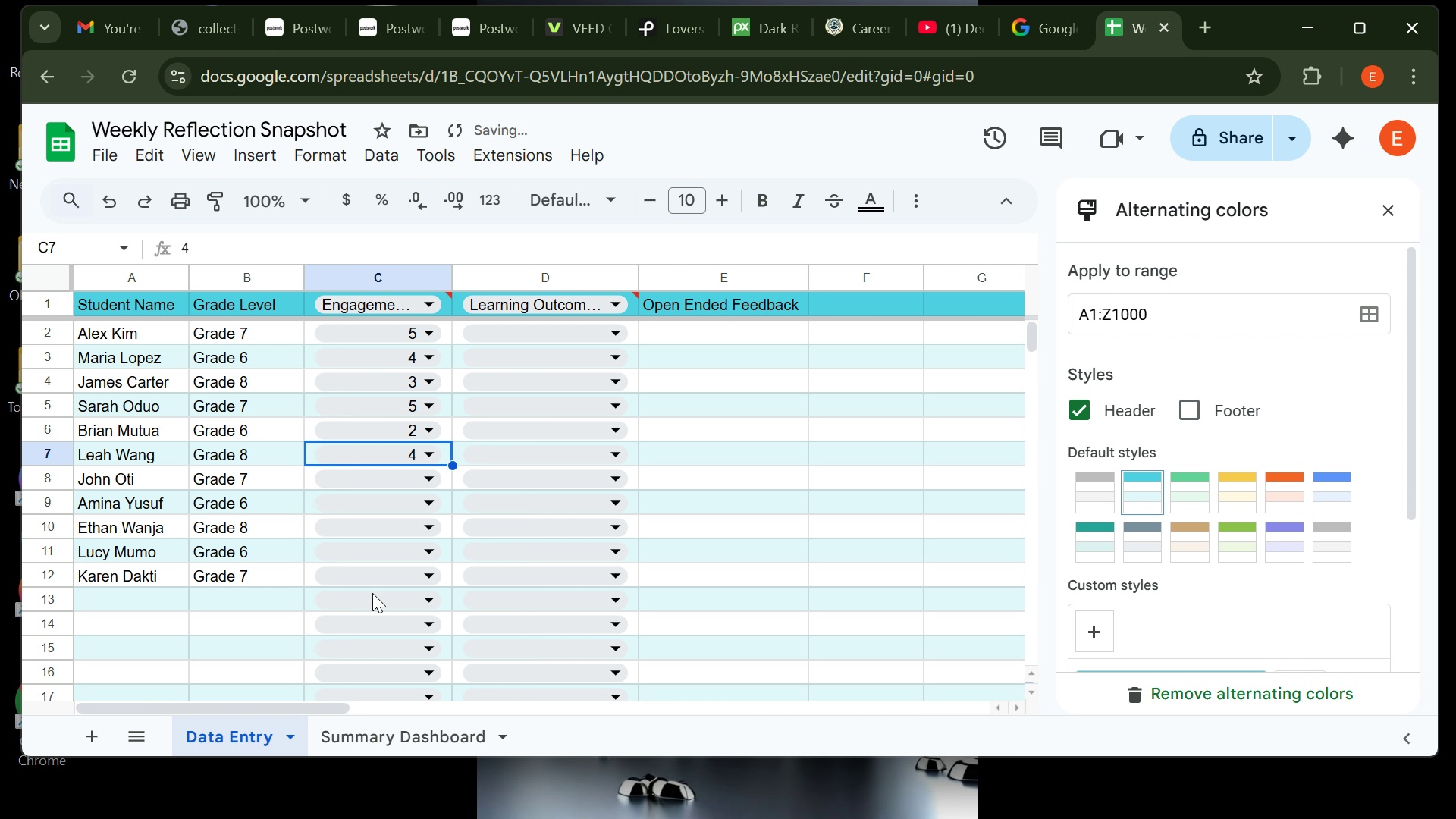 
left_click([372, 593])
 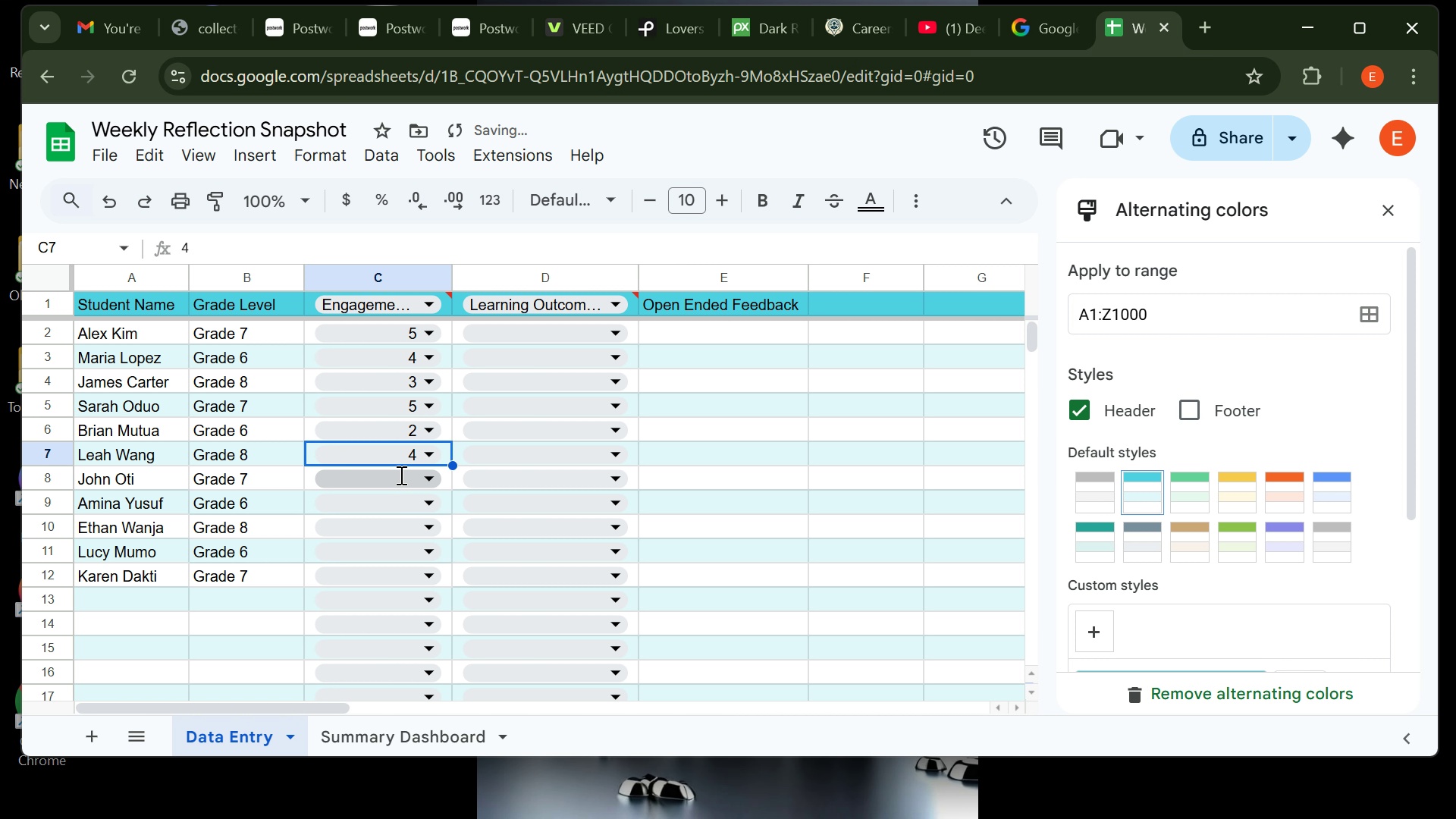 
left_click([400, 475])
 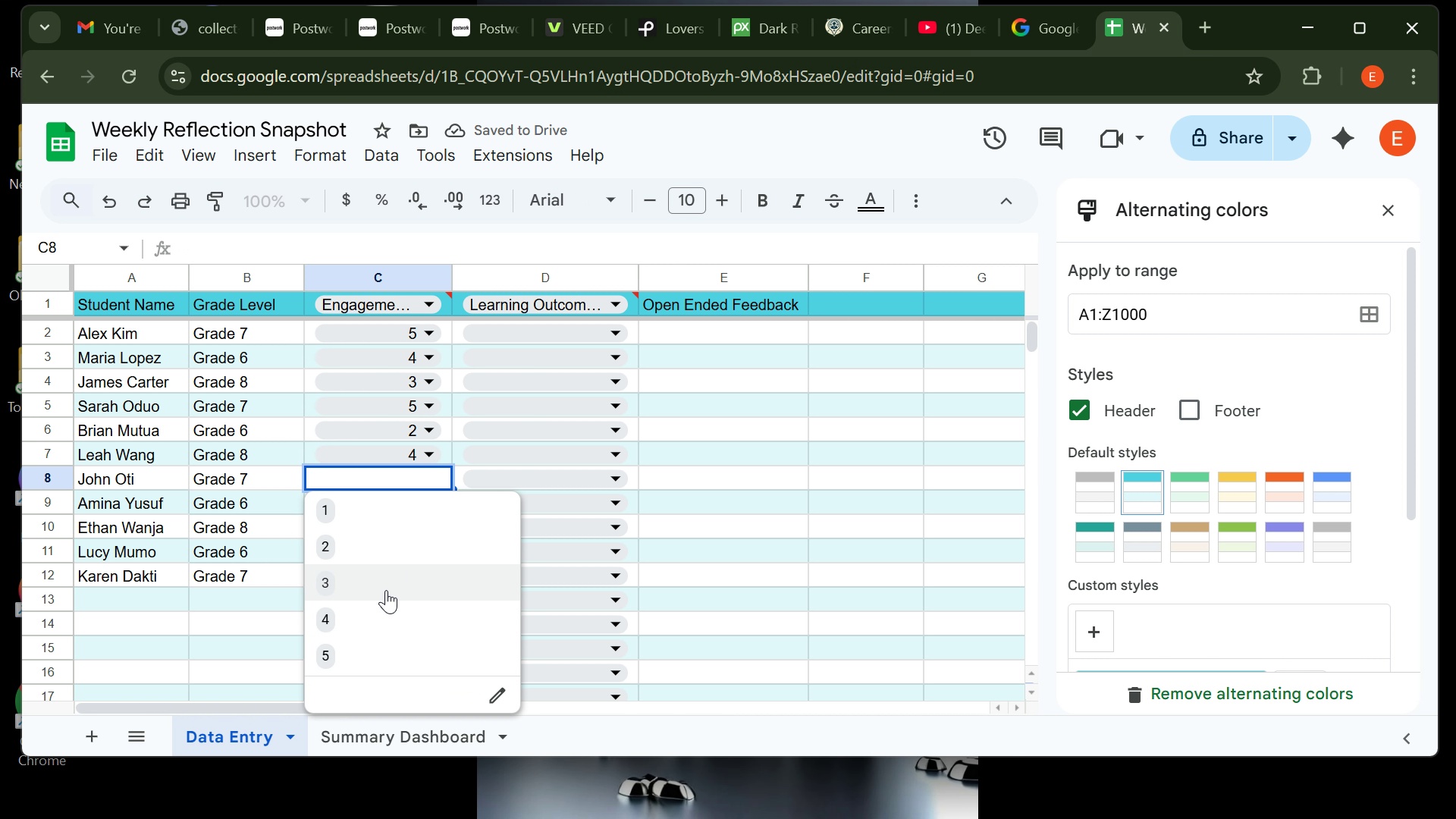 
left_click([387, 588])
 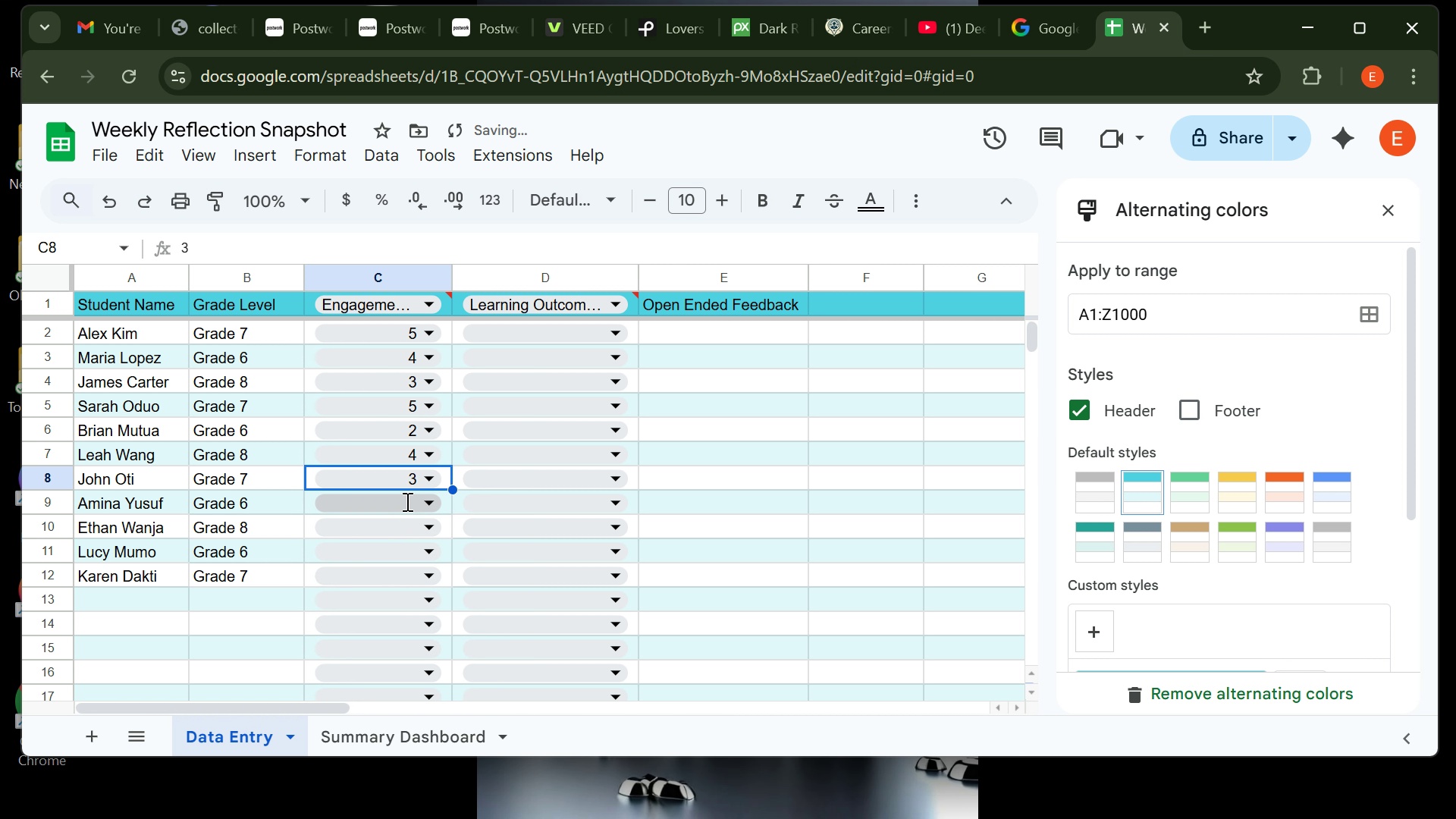 
left_click_drag(start_coordinate=[406, 501], to_coordinate=[406, 670])
 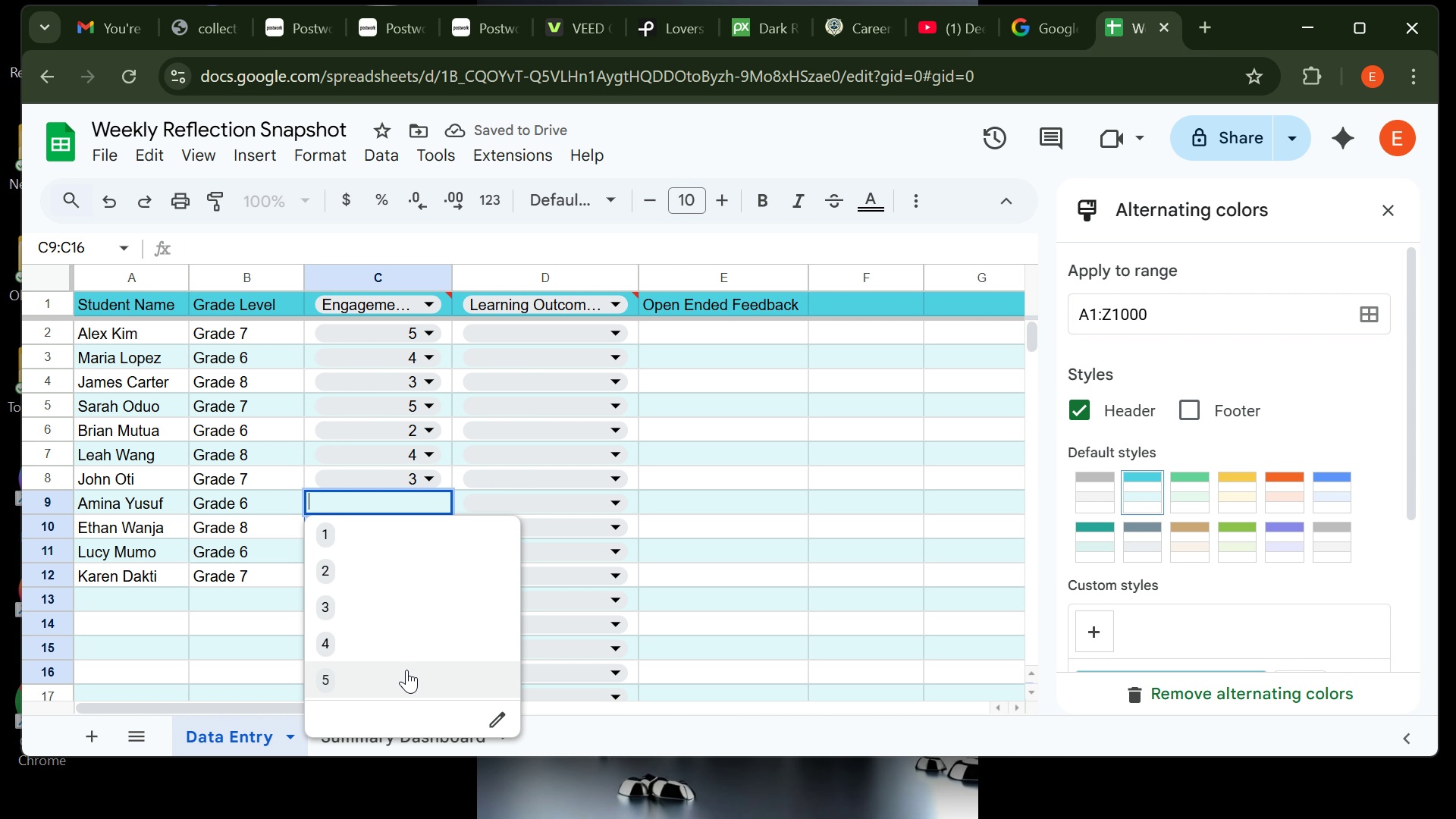 
left_click([406, 670])
 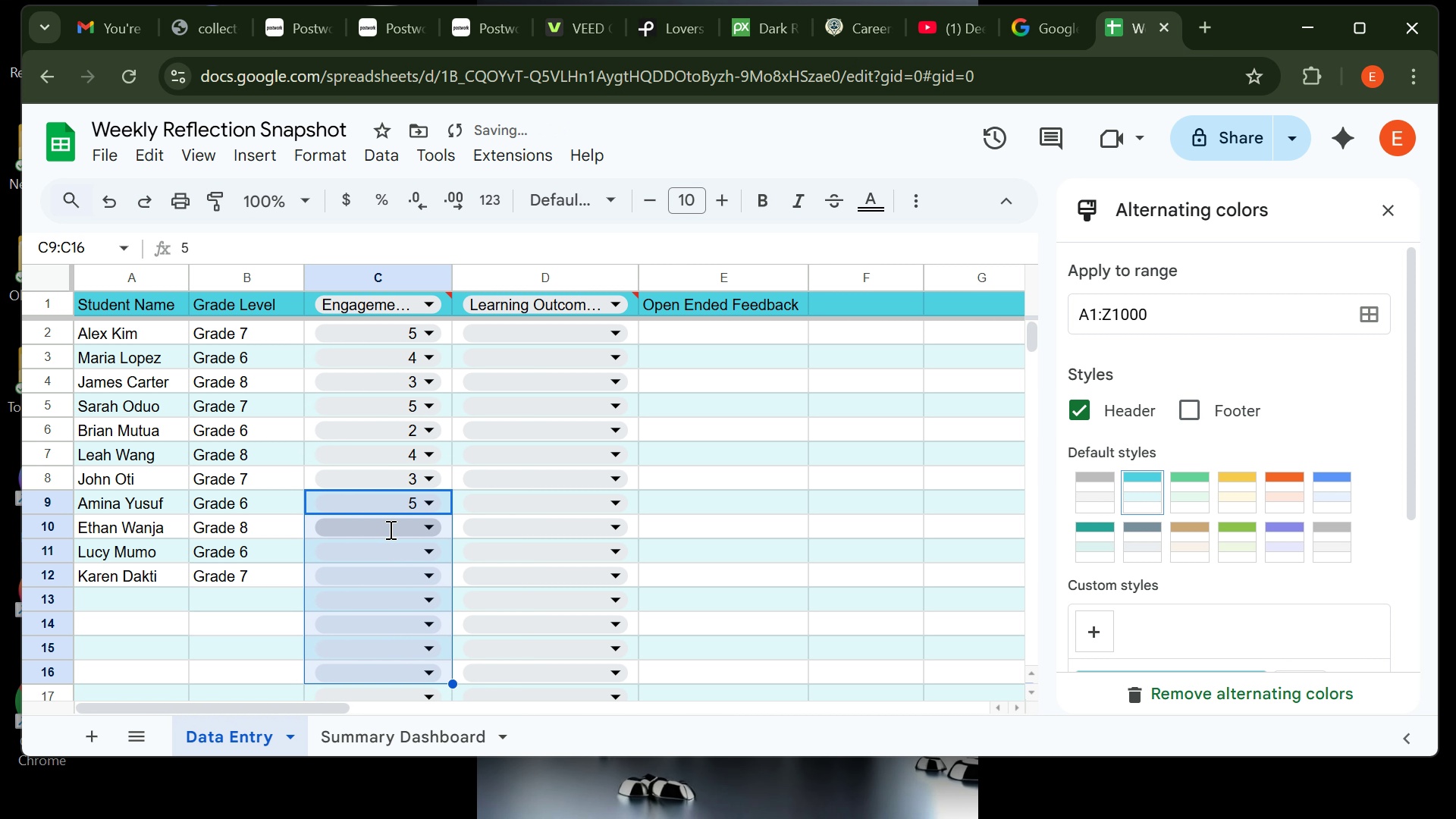 
left_click([389, 529])
 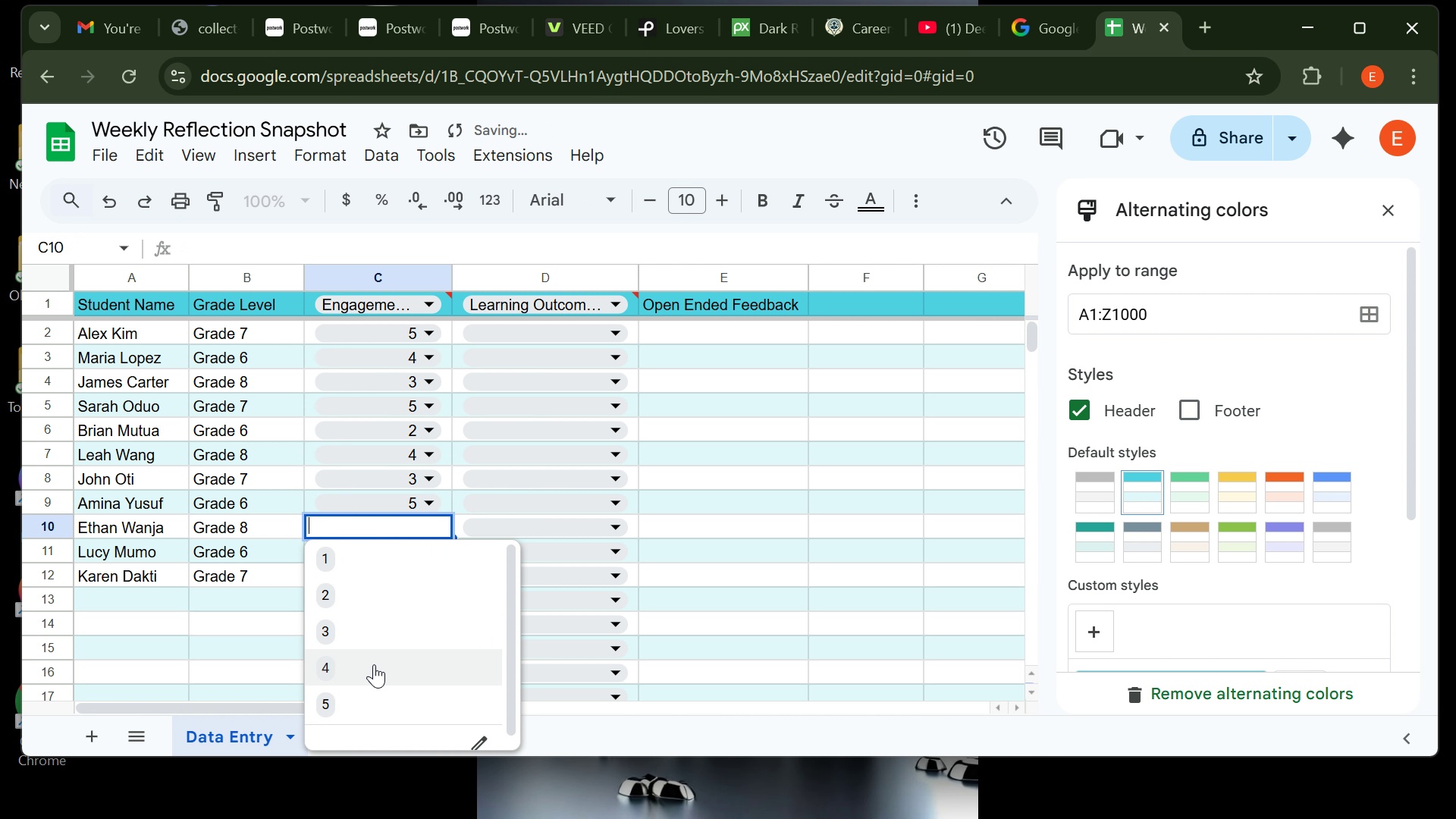 
left_click([374, 664])
 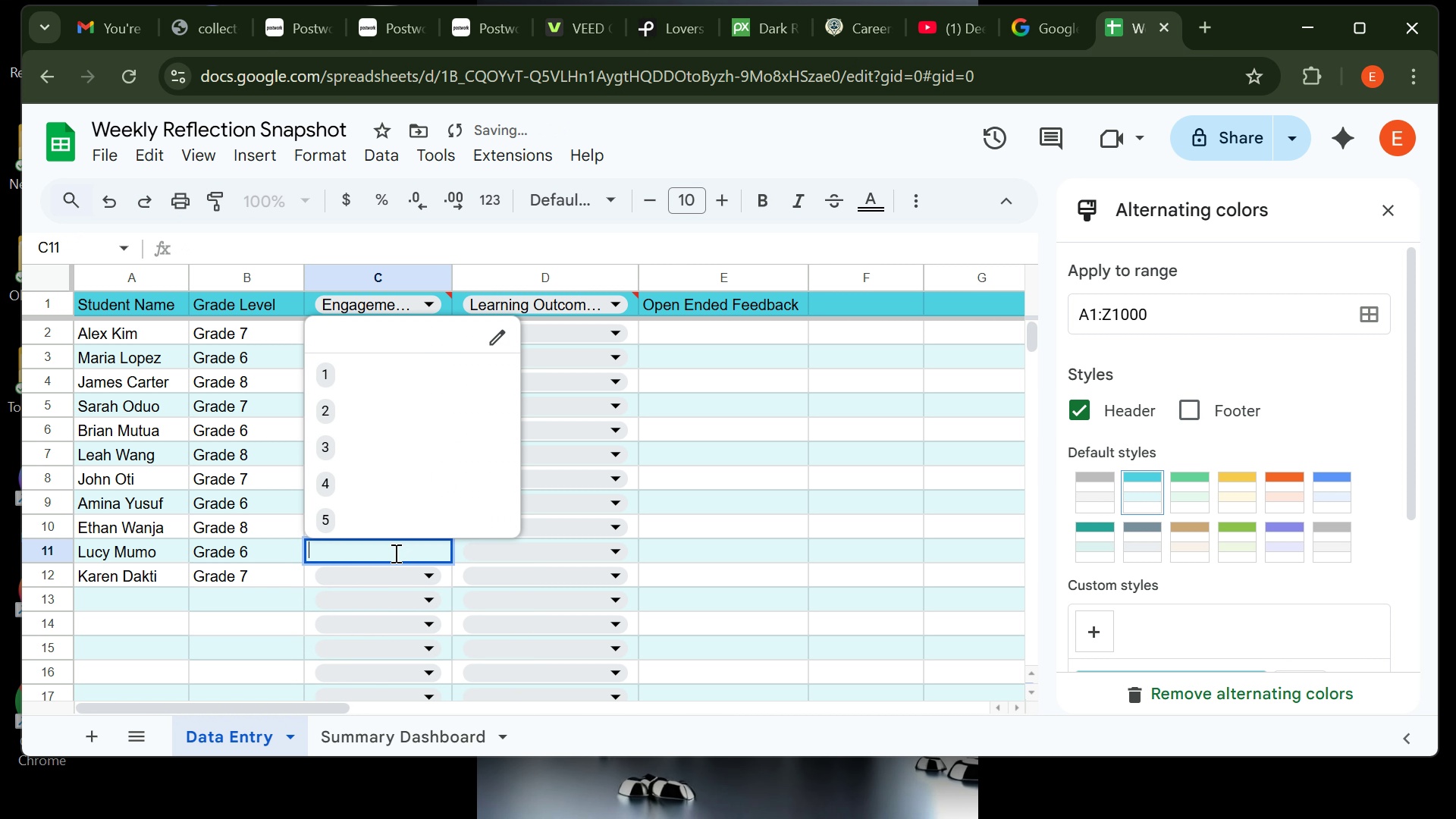 
left_click([394, 553])
 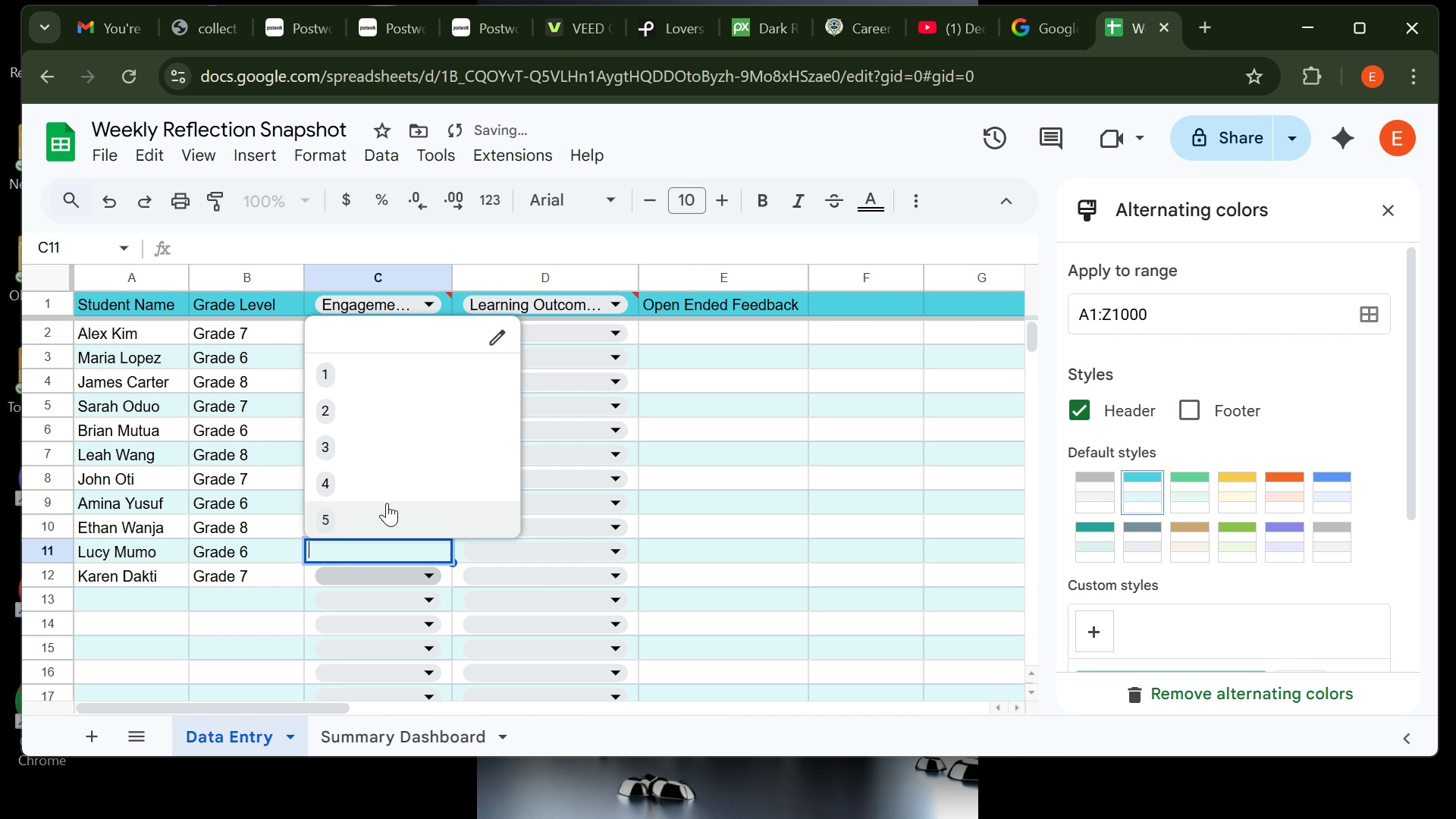 
left_click([387, 503])
 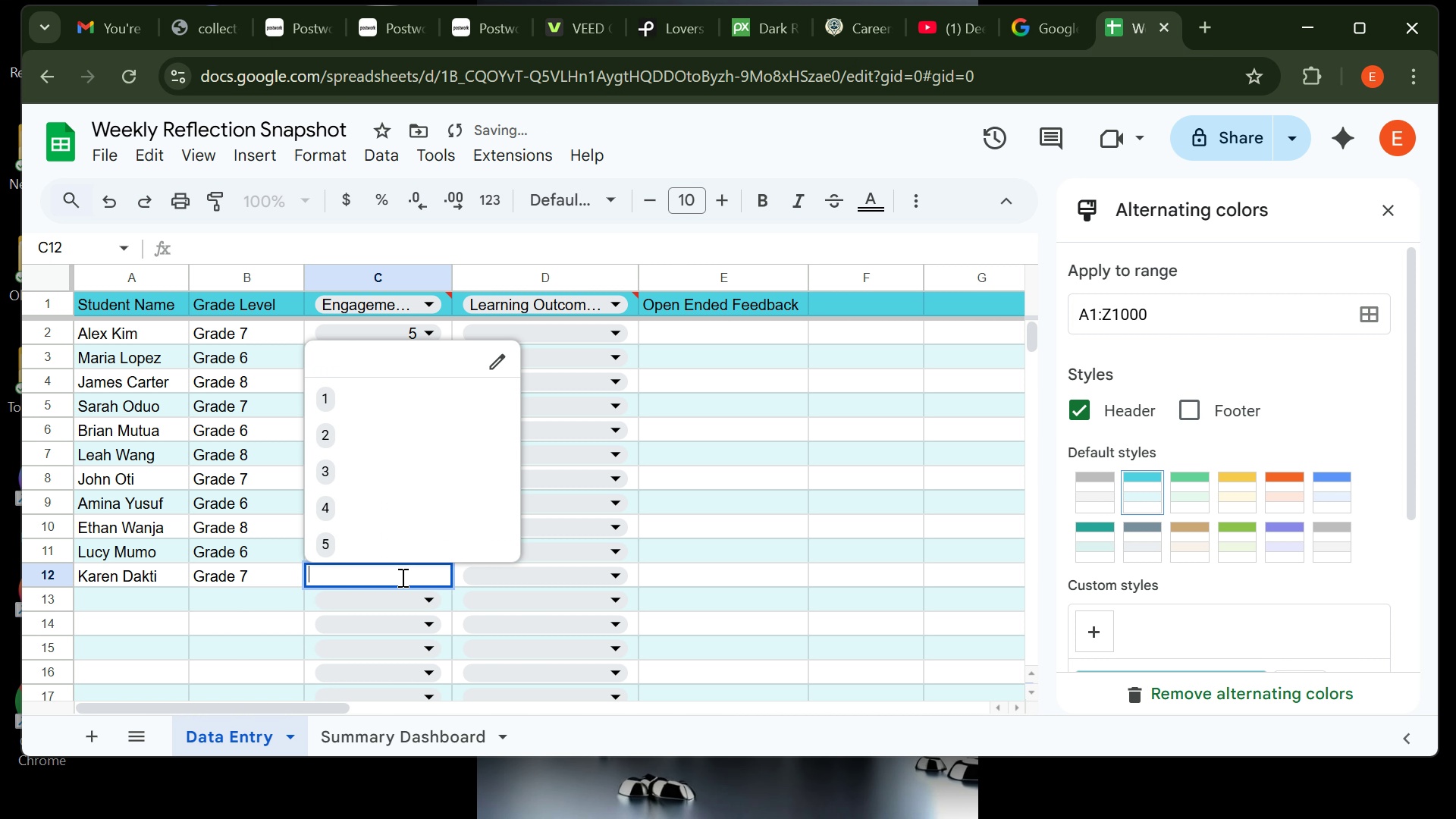 
left_click([401, 577])
 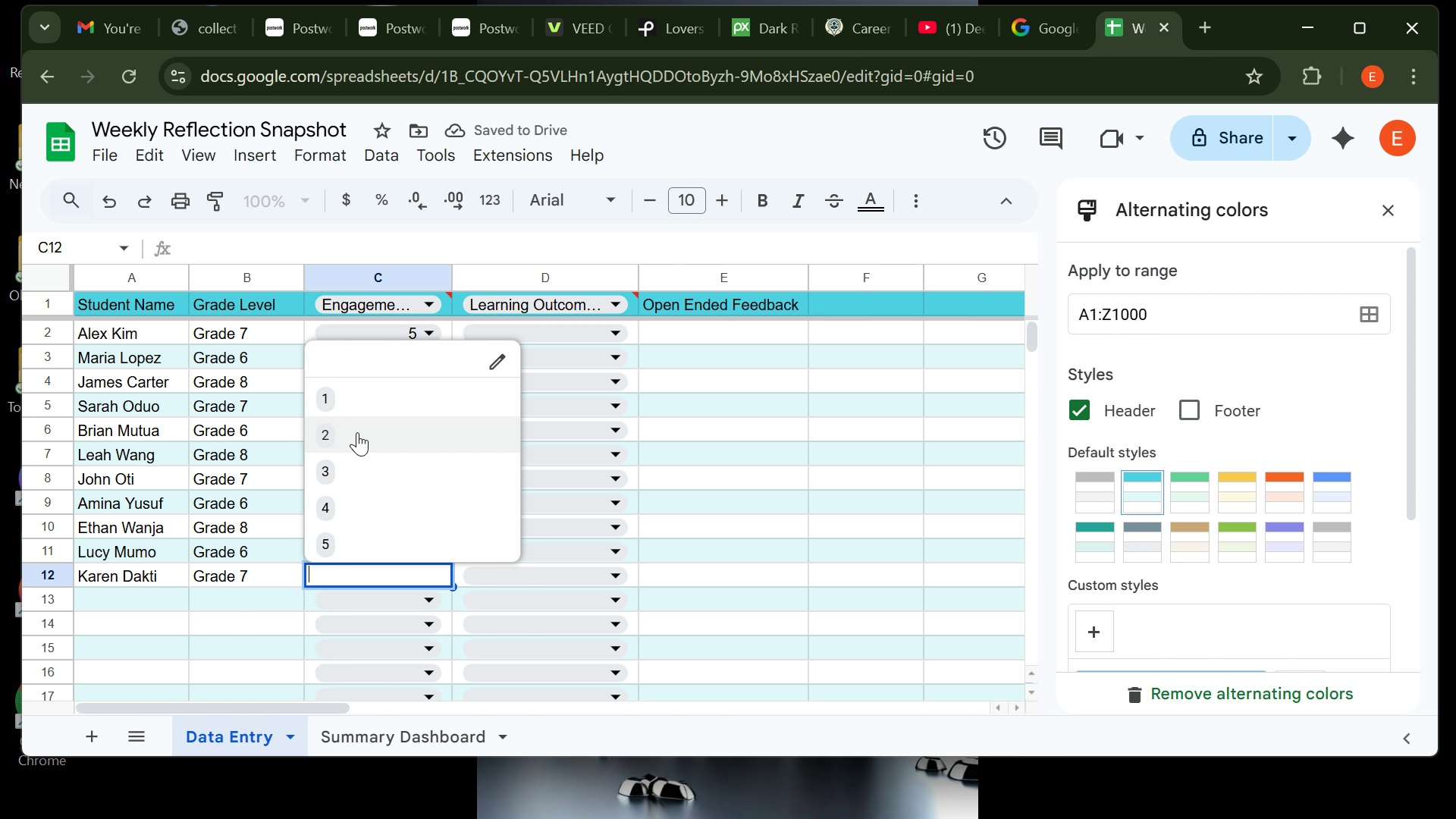 
left_click([357, 432])
 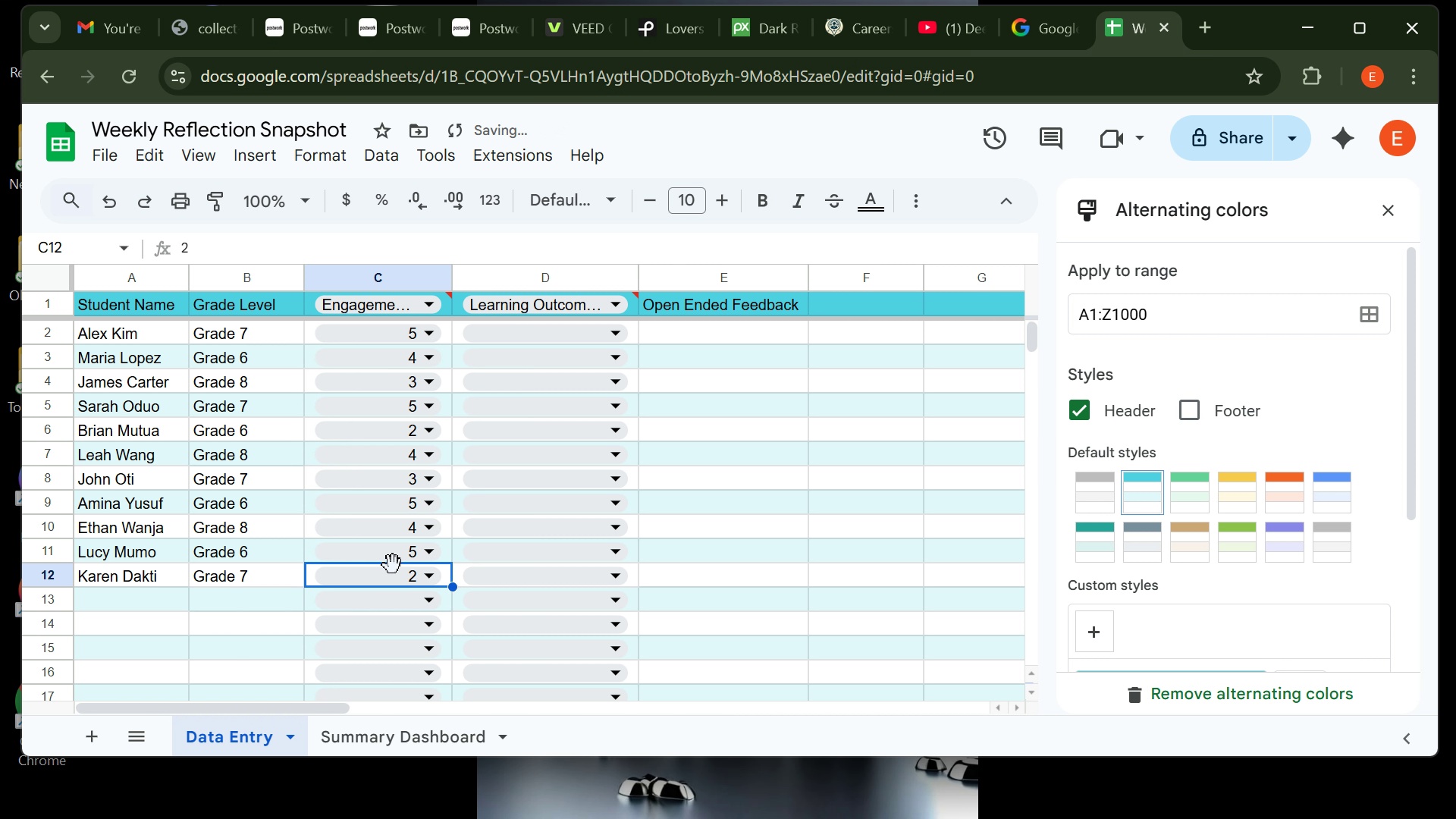 
left_click([393, 565])
 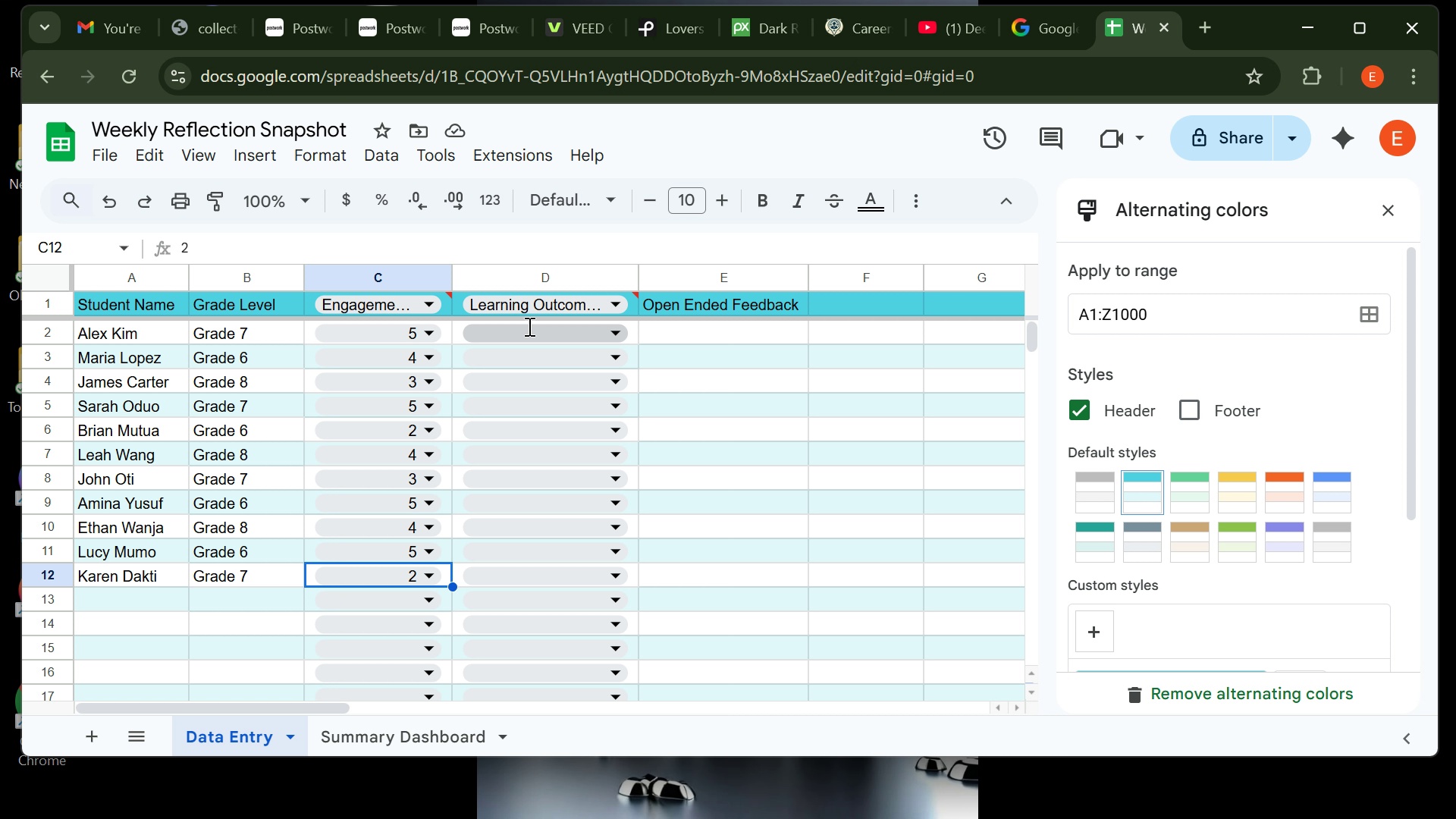 
wait(7.05)
 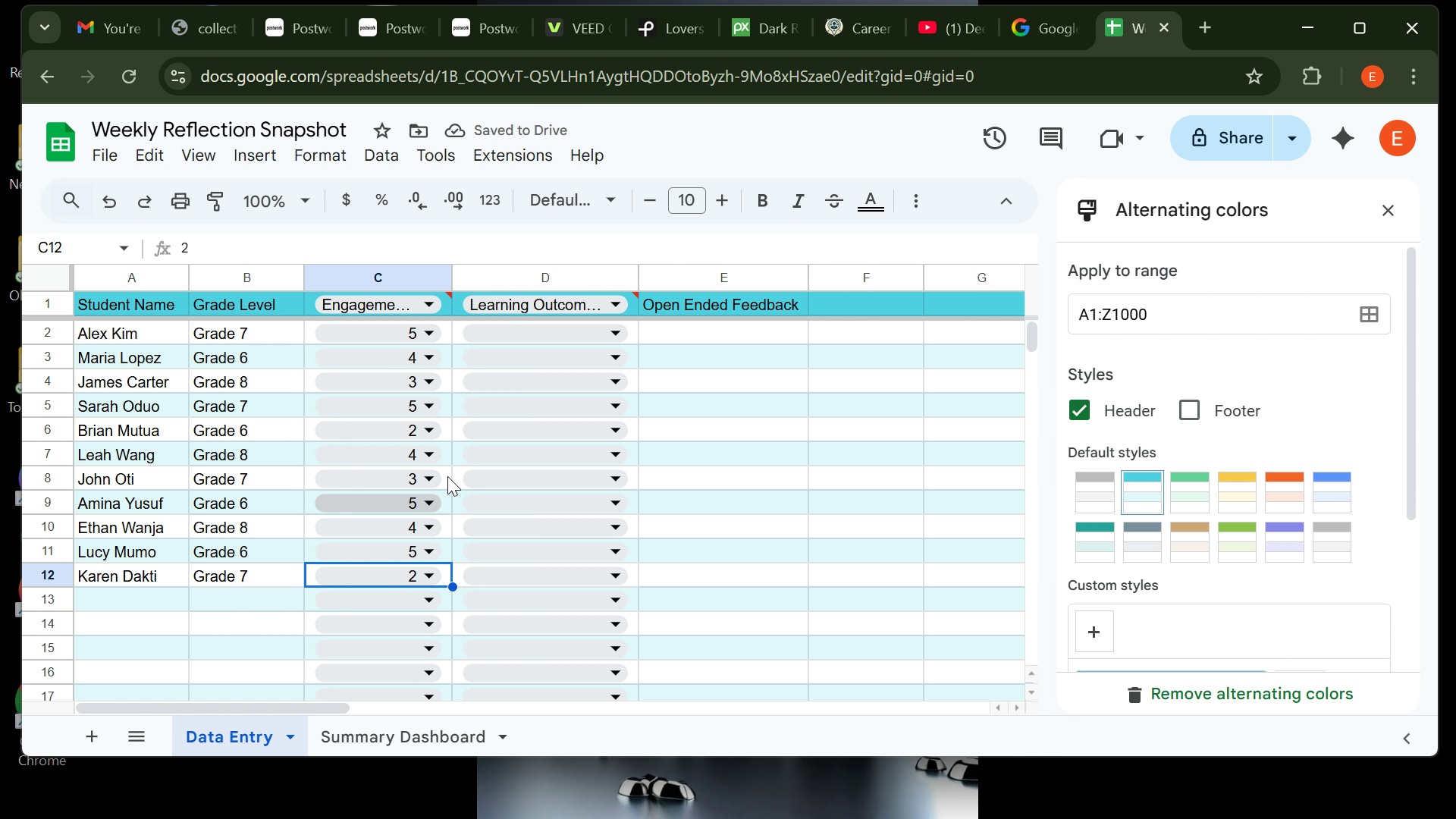 
left_click([528, 326])
 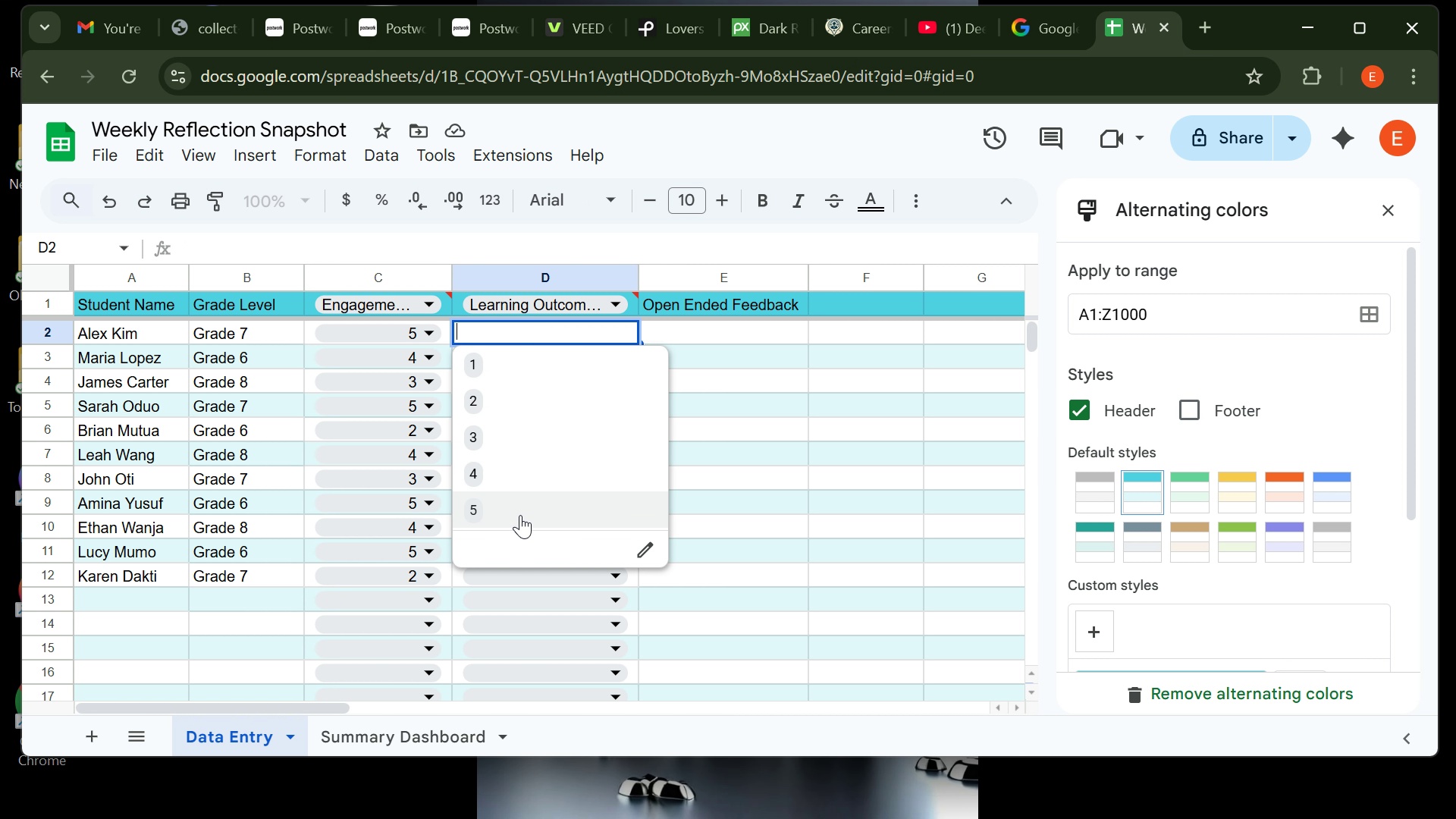 
left_click([520, 515])
 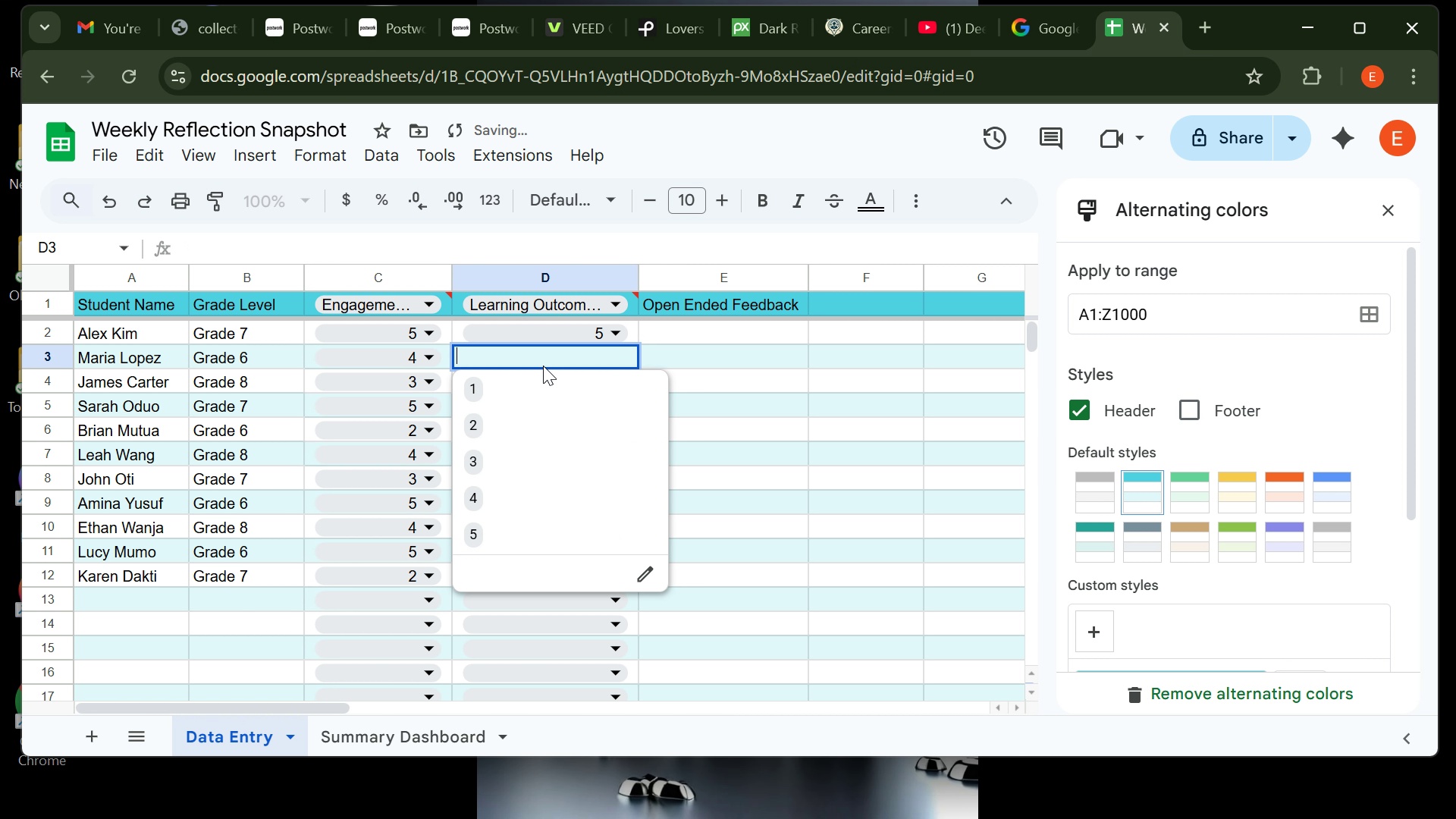 
left_click_drag(start_coordinate=[543, 366], to_coordinate=[550, 499])
 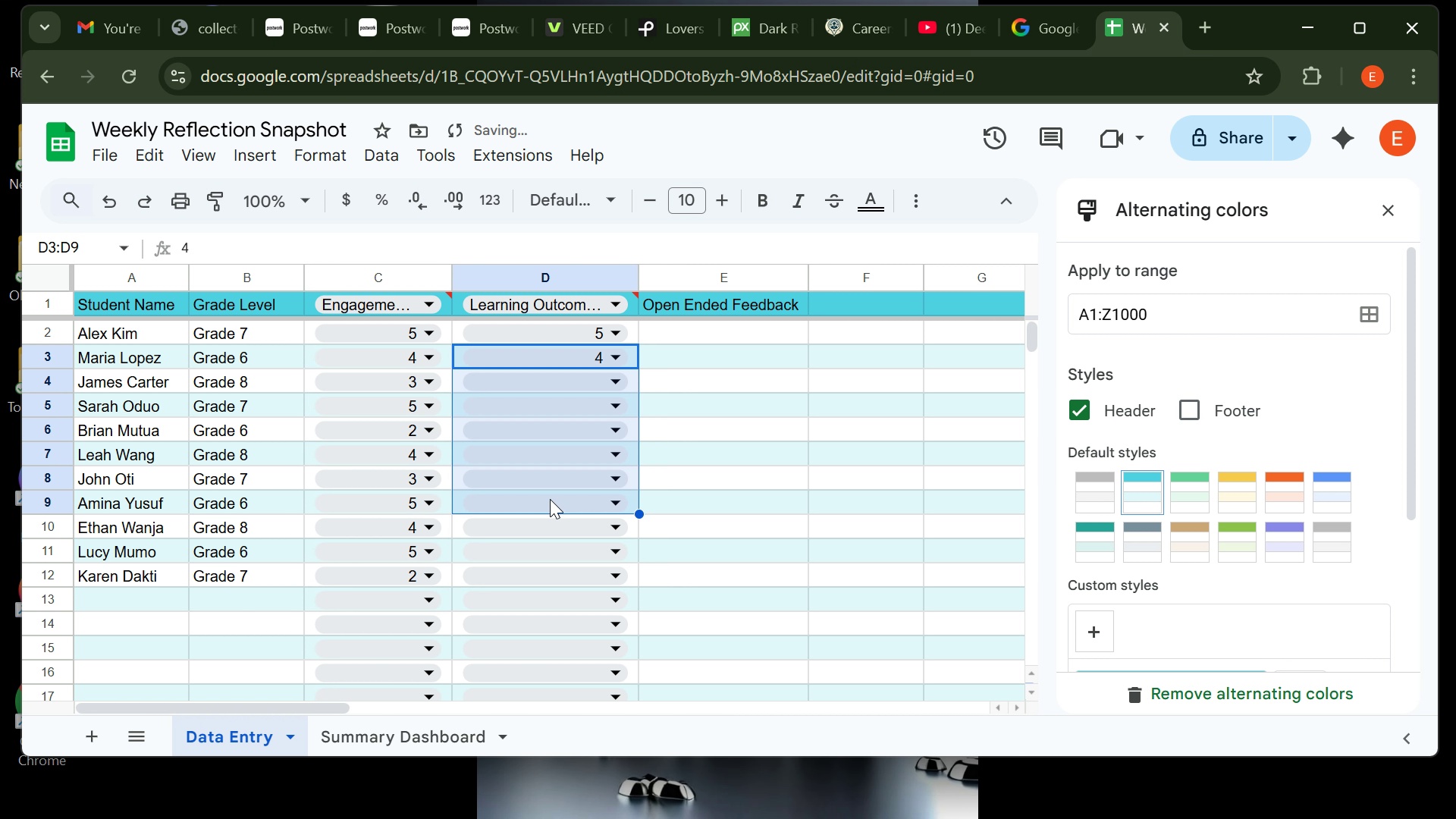 
left_click([550, 499])
 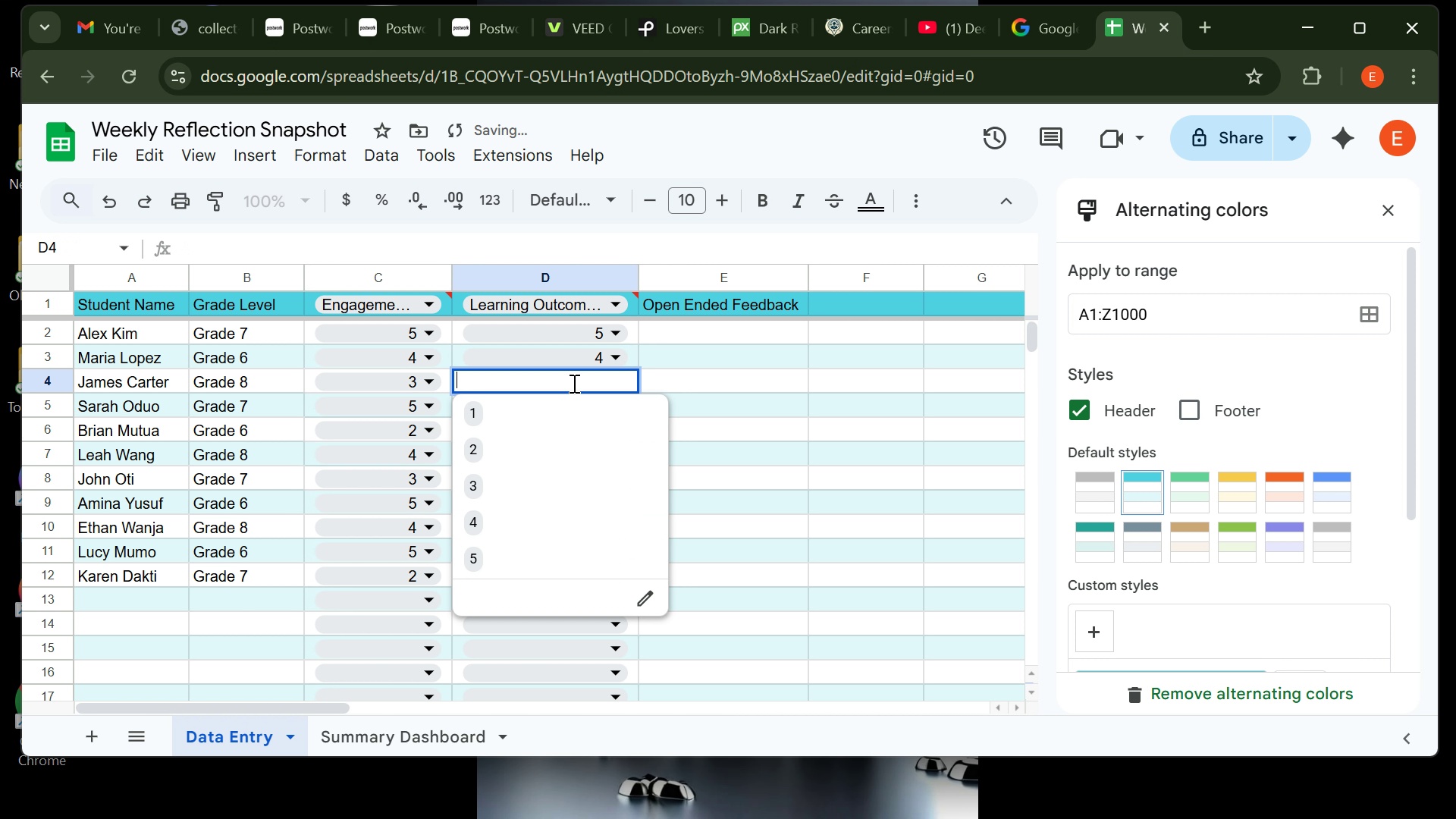 
left_click([573, 383])
 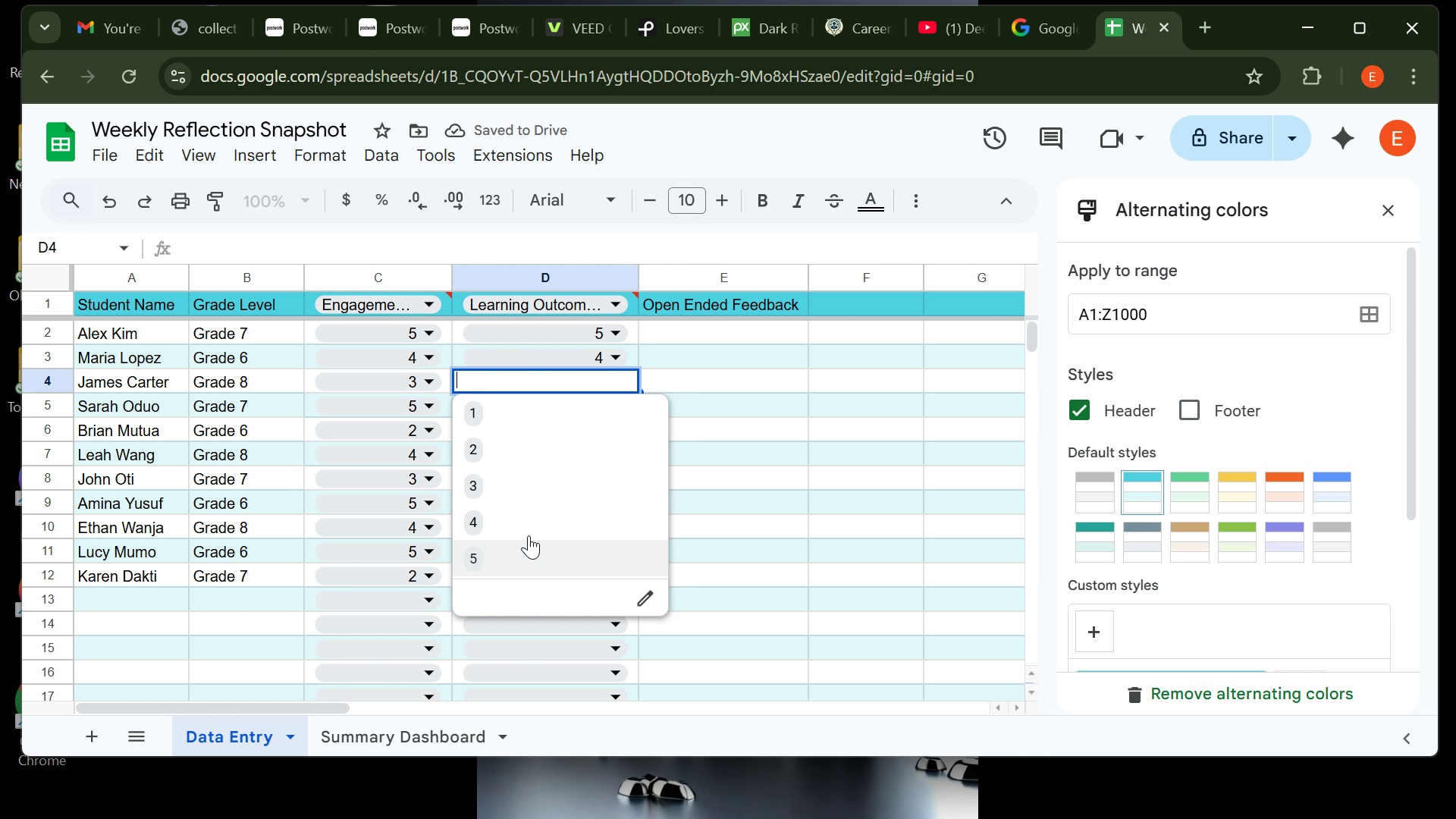 
left_click([530, 481])
 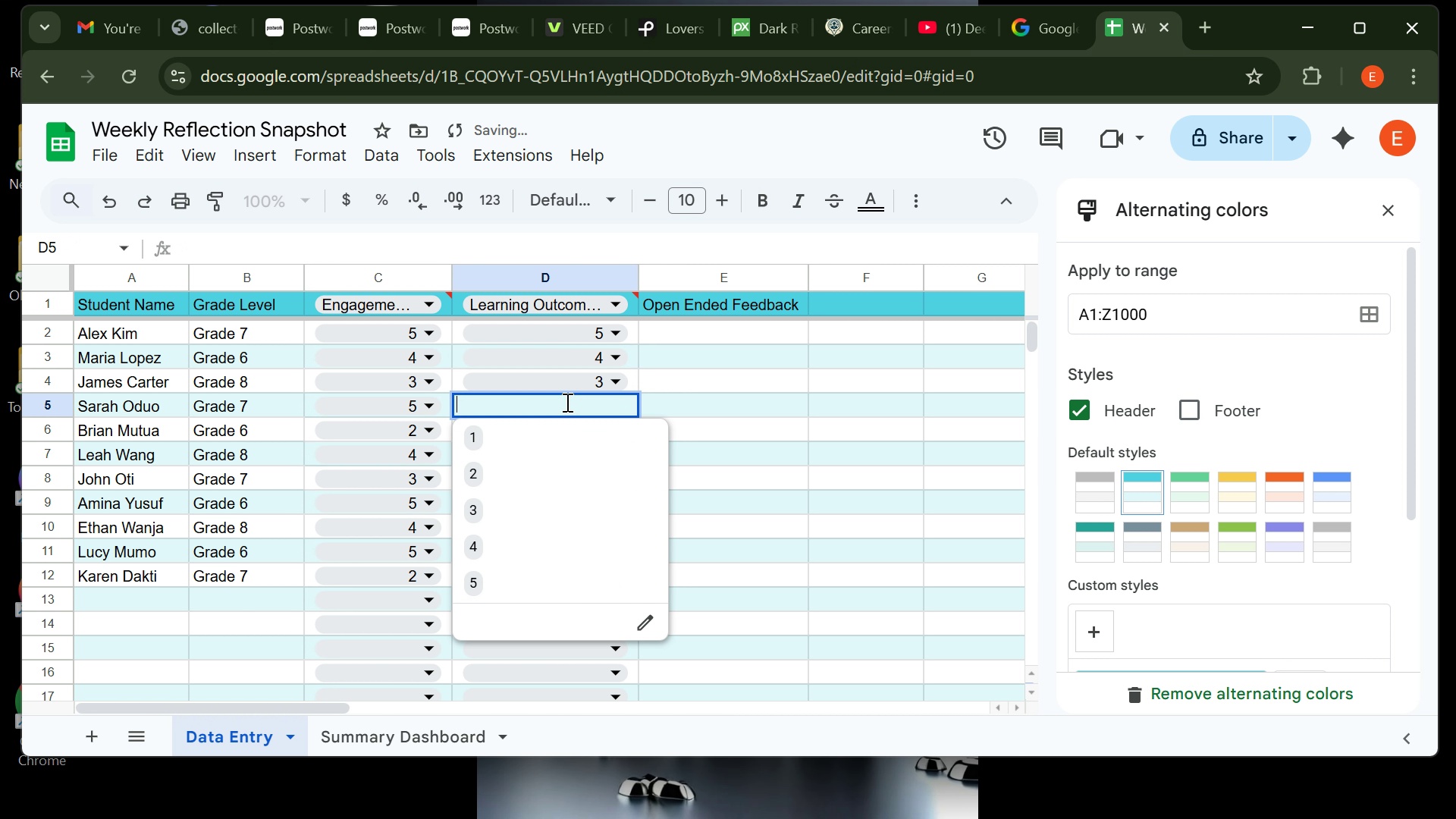 
left_click([566, 402])
 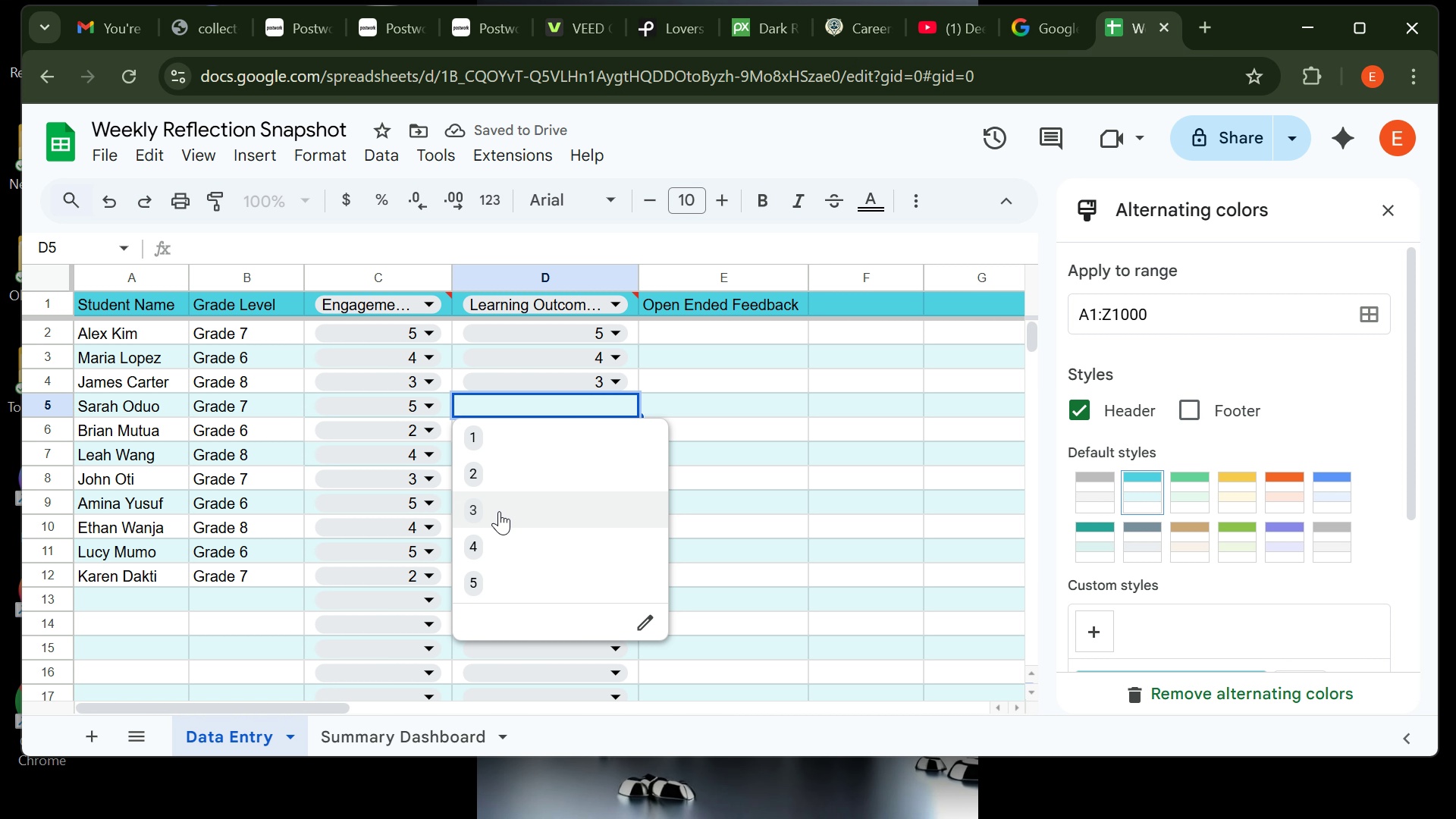 
left_click([503, 548])
 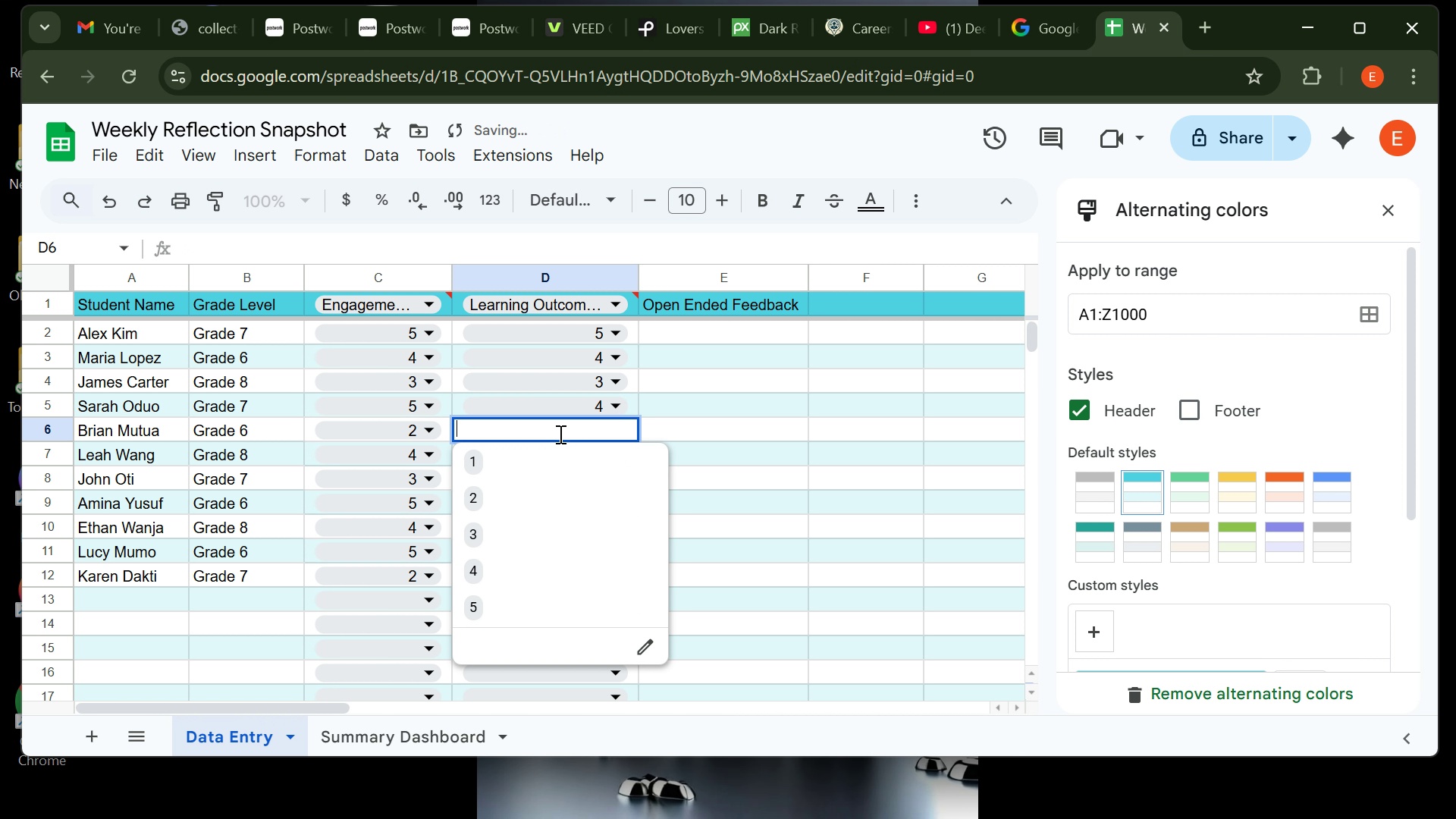 
left_click([559, 434])
 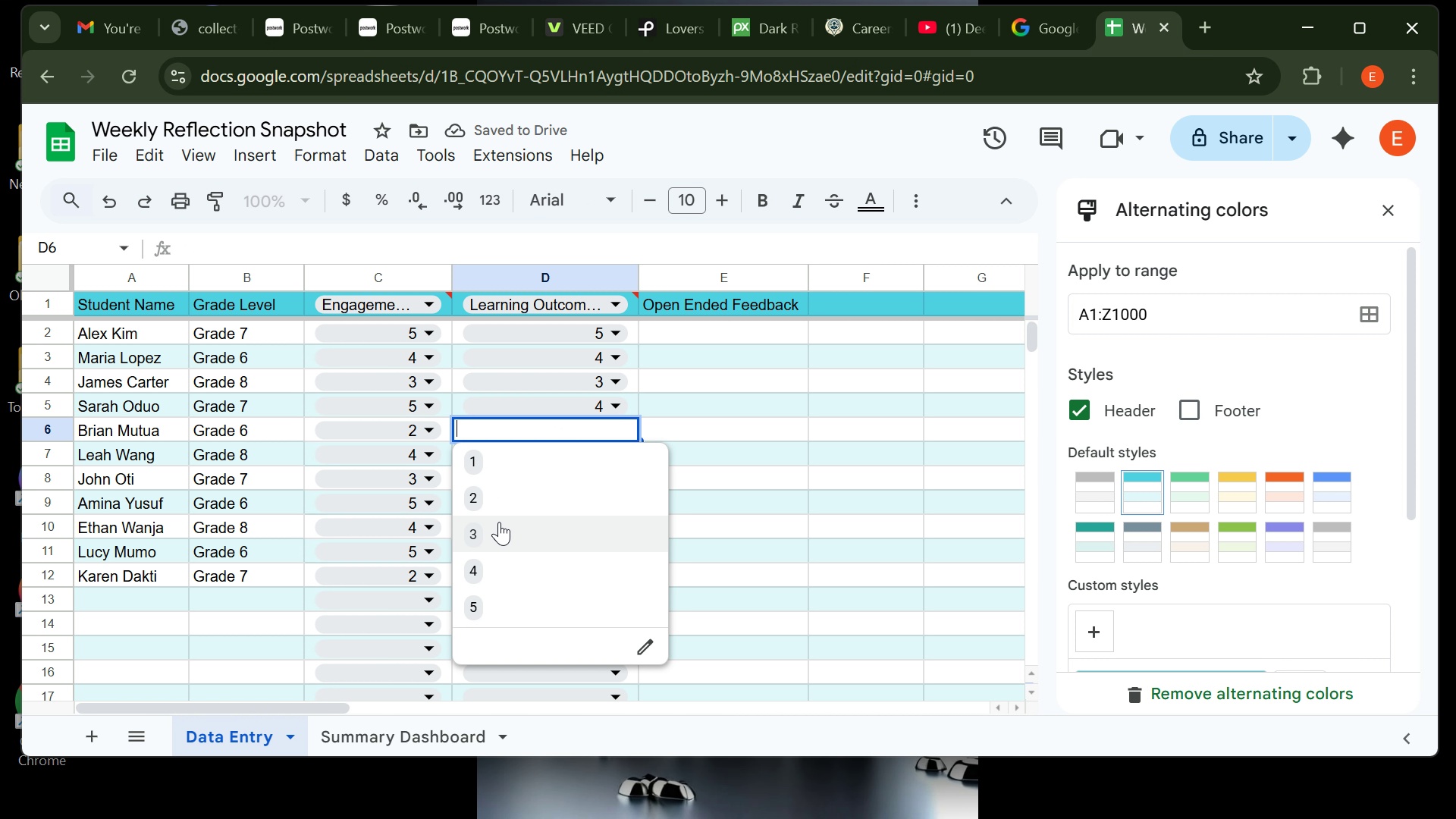 
left_click([507, 538])
 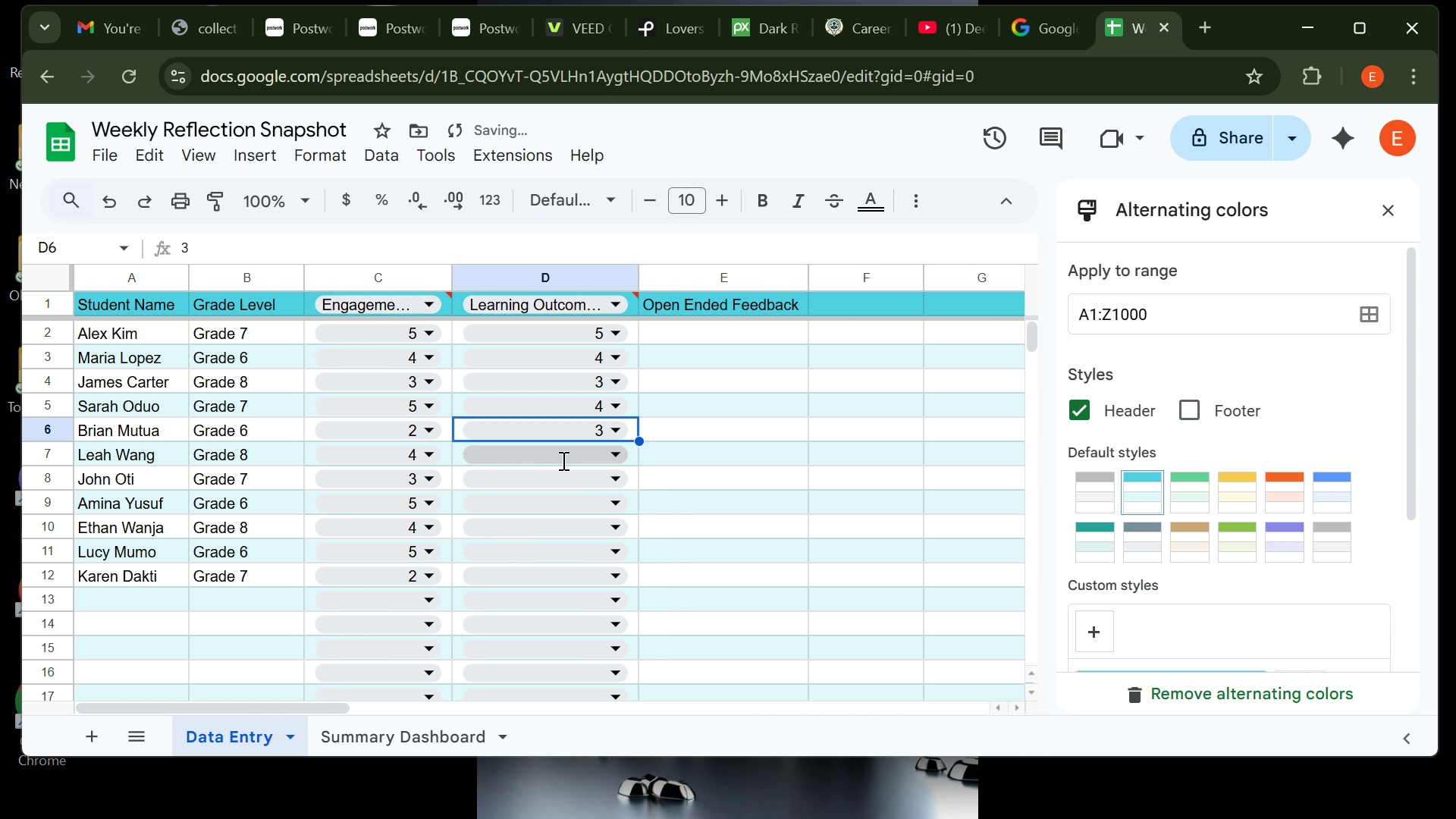 
left_click([562, 460])
 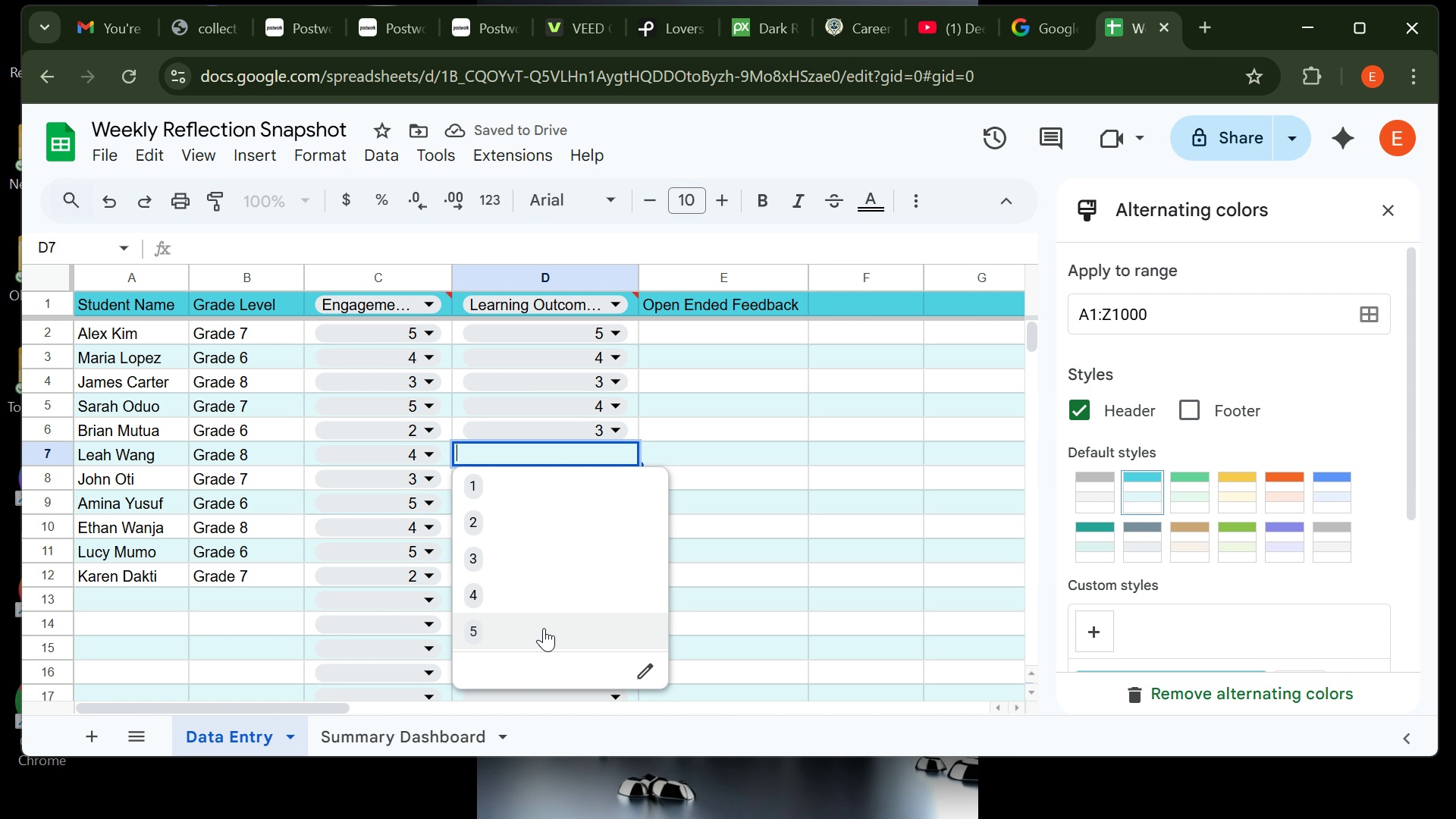 
left_click([544, 628])
 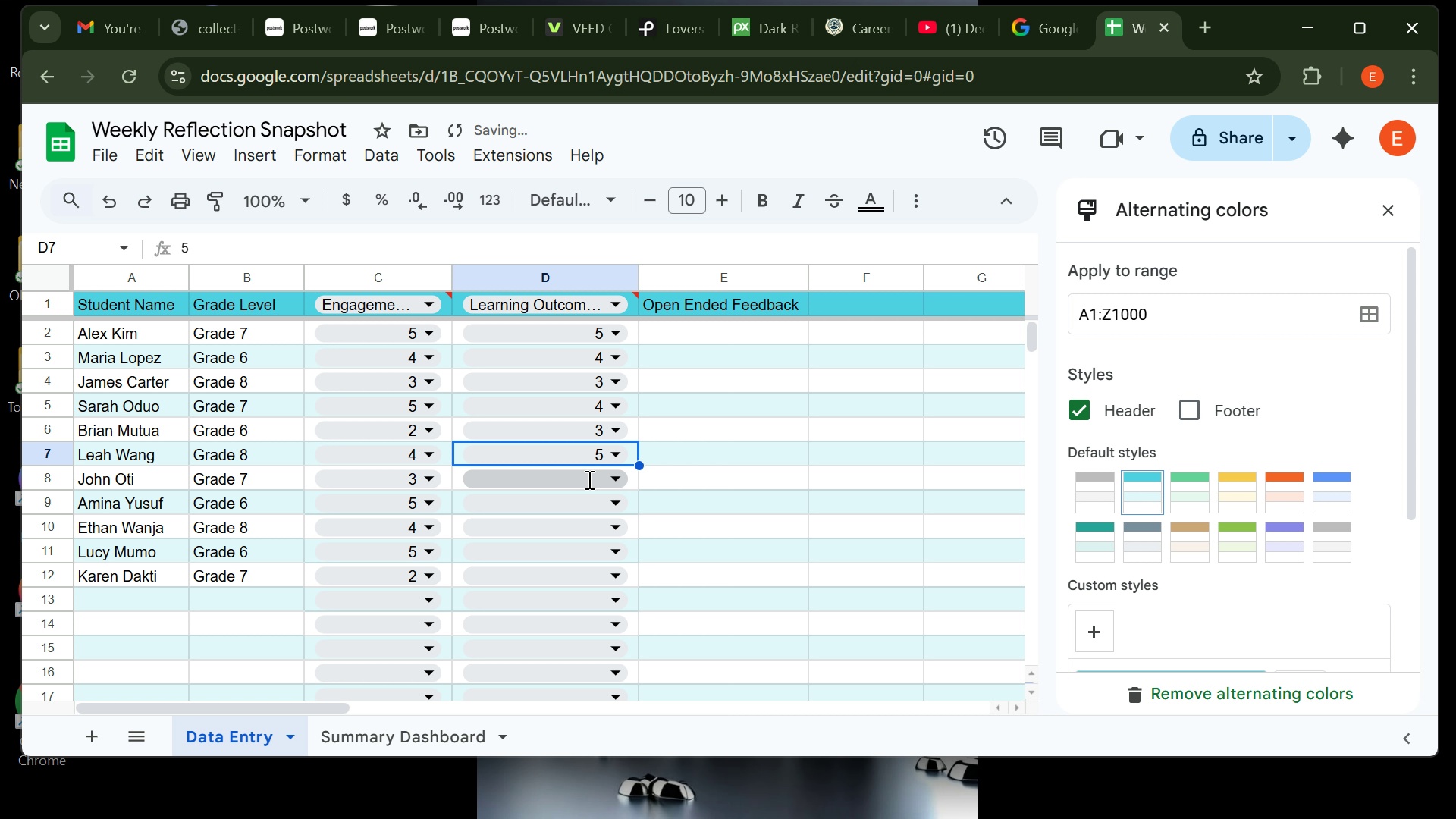 
left_click([588, 479])
 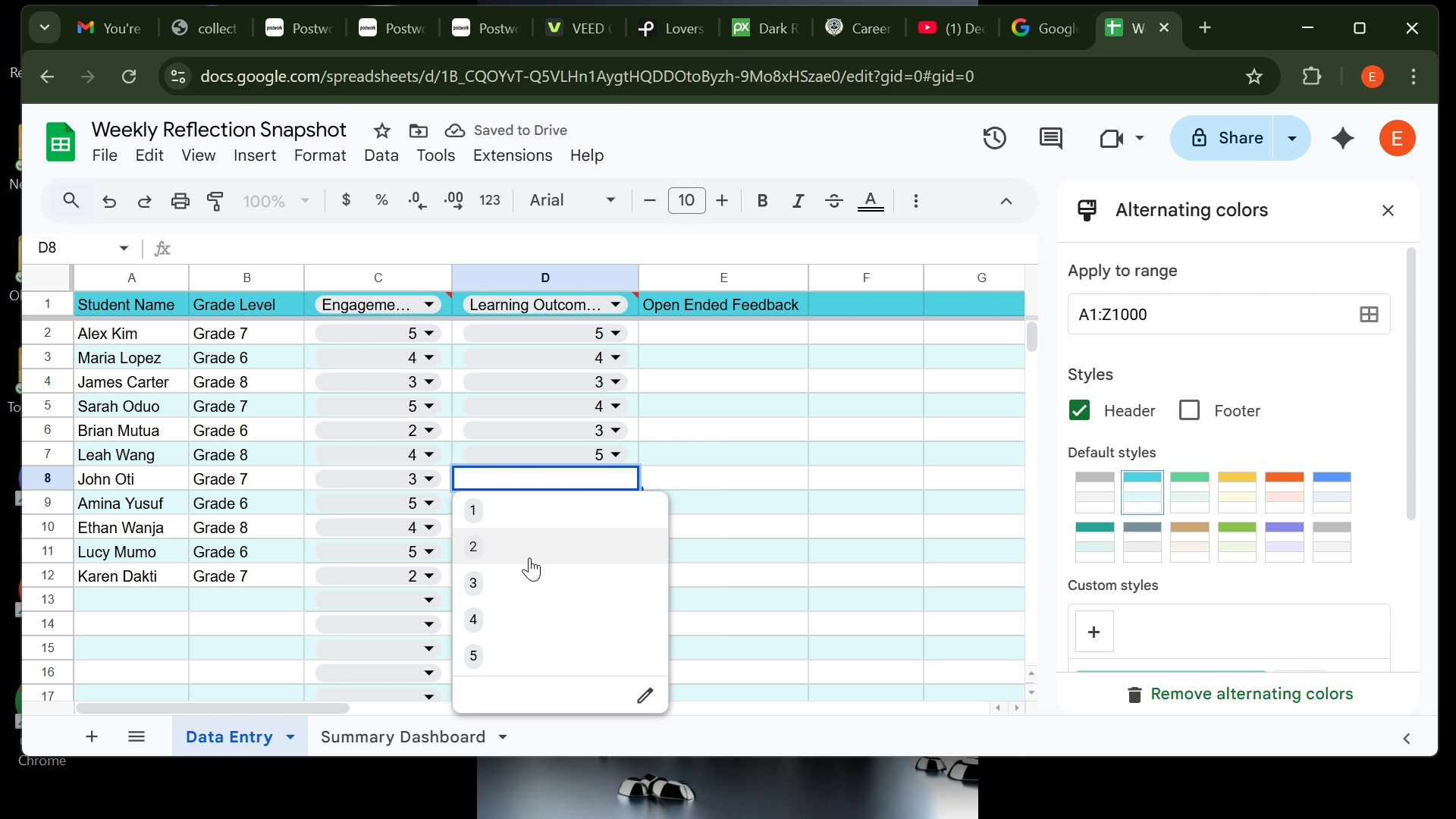 
left_click([529, 557])
 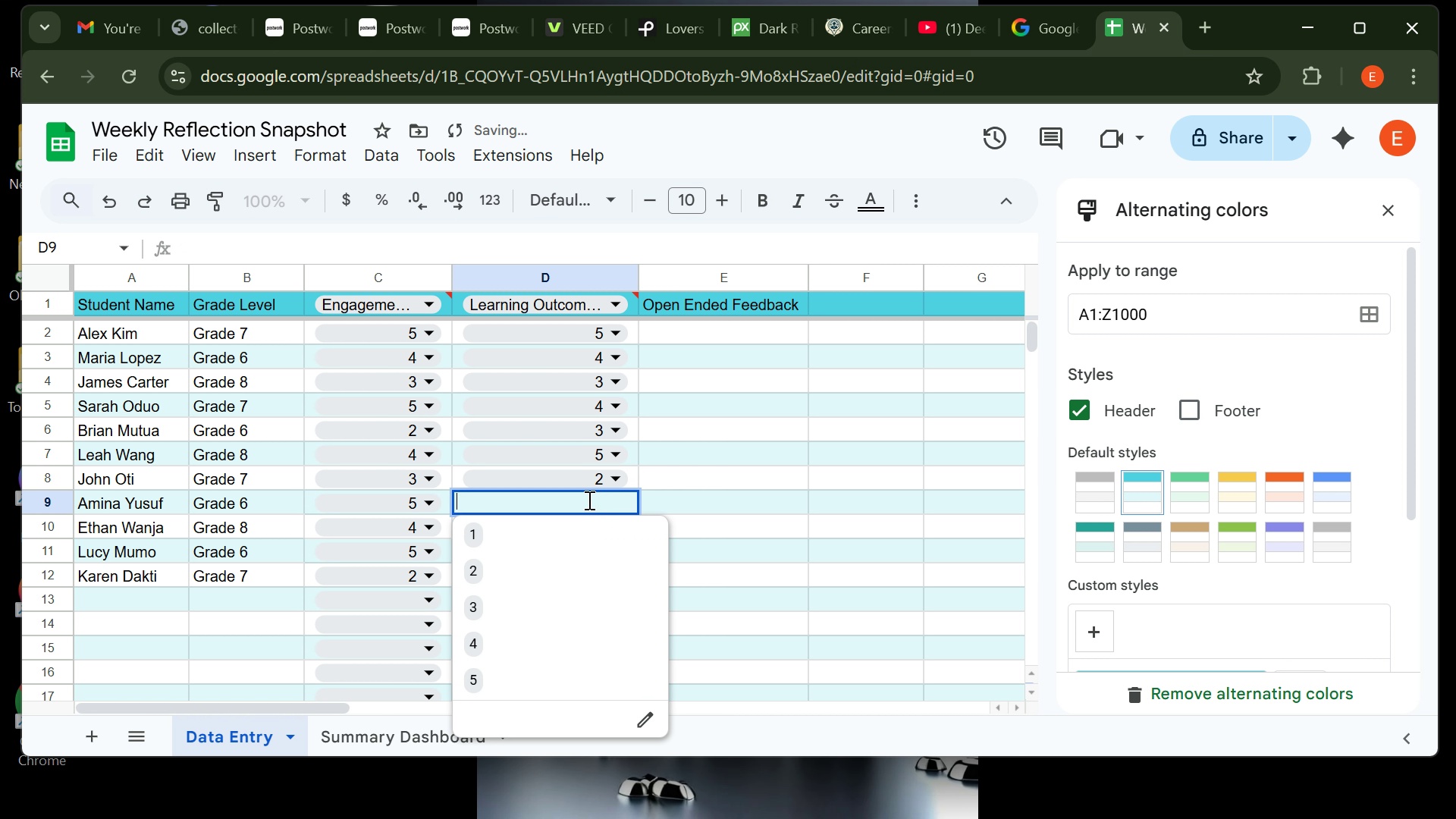 
left_click([588, 500])
 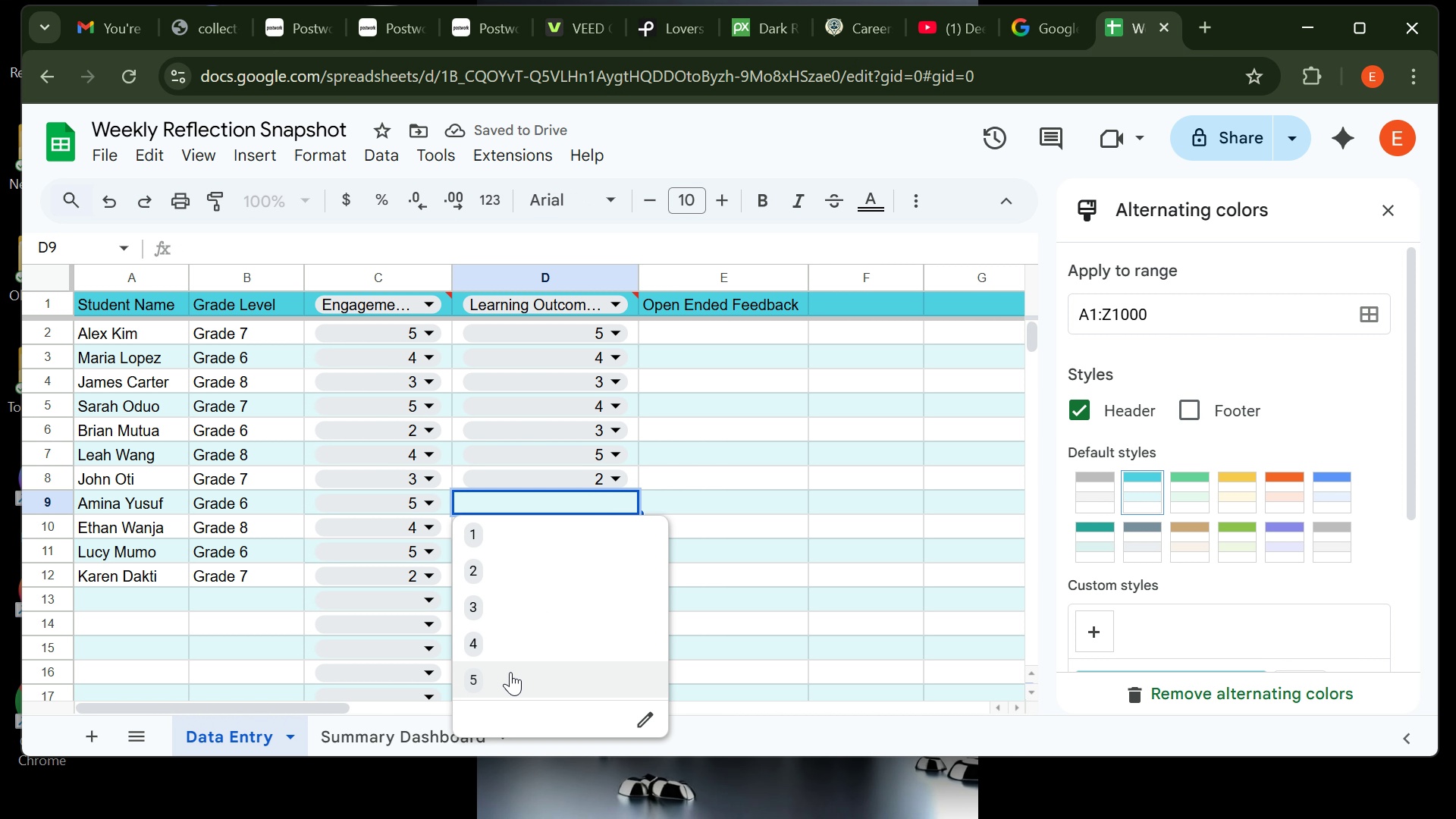 
left_click([510, 672])
 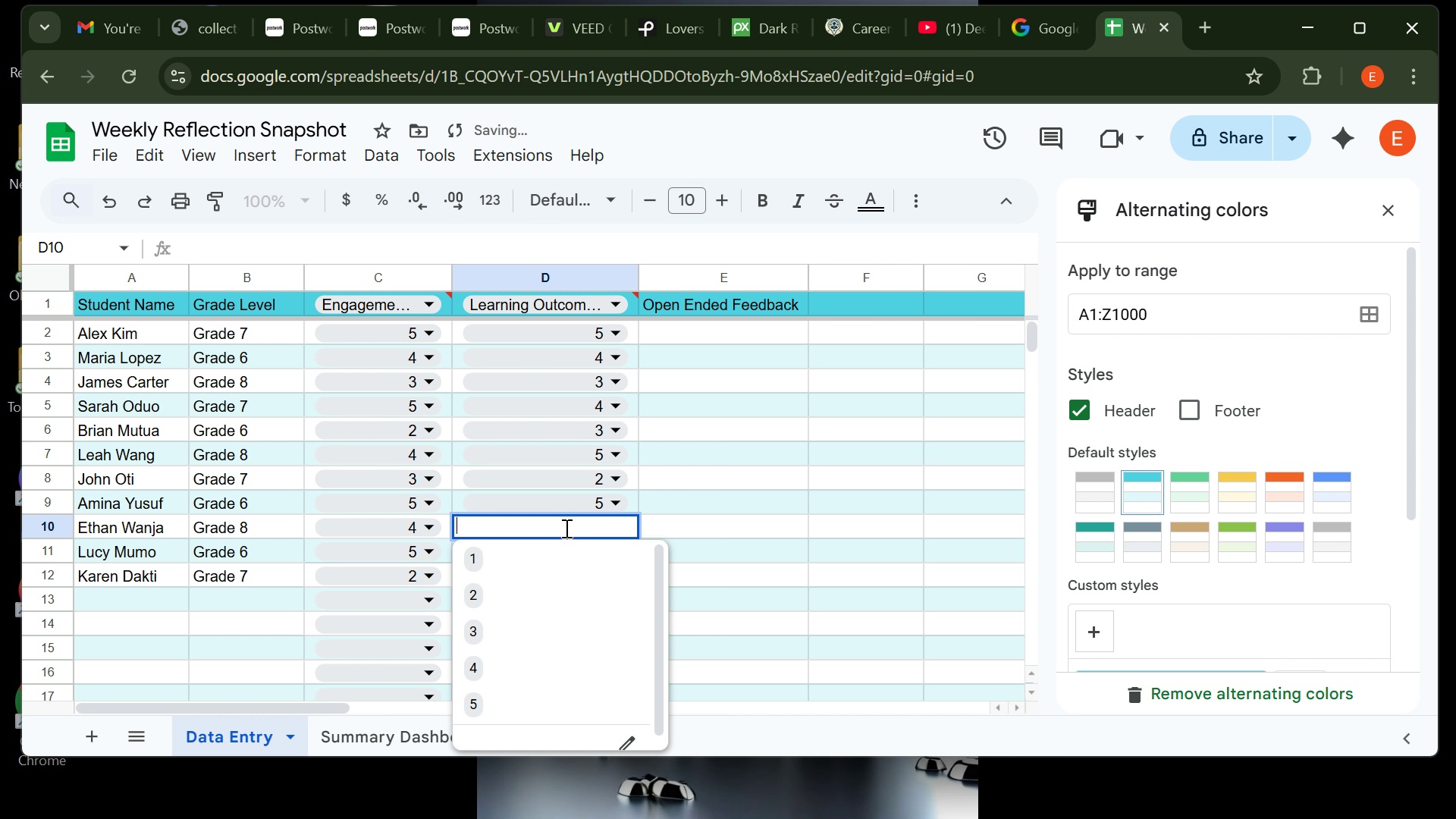 
left_click([565, 528])
 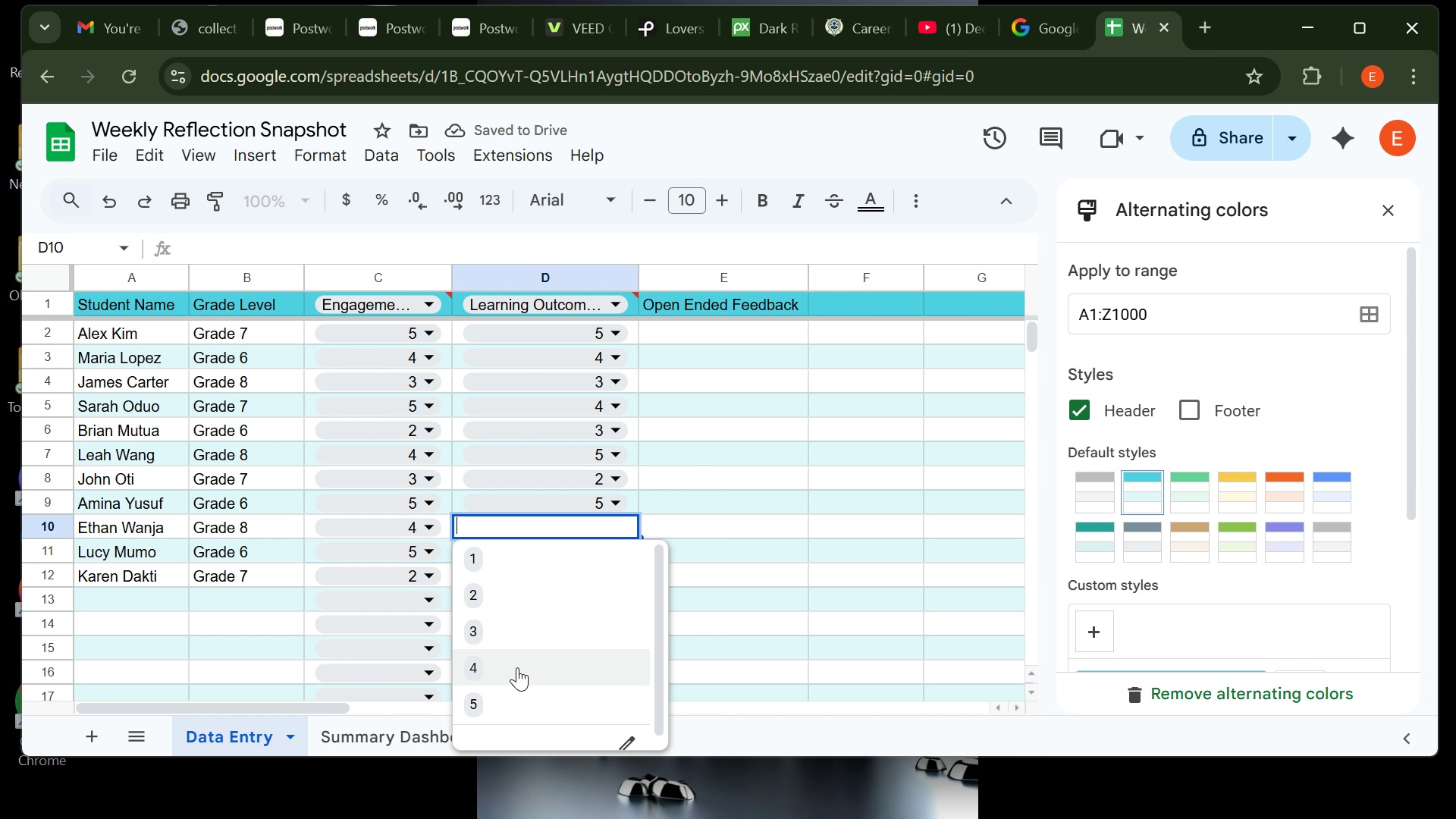 
left_click([517, 667])
 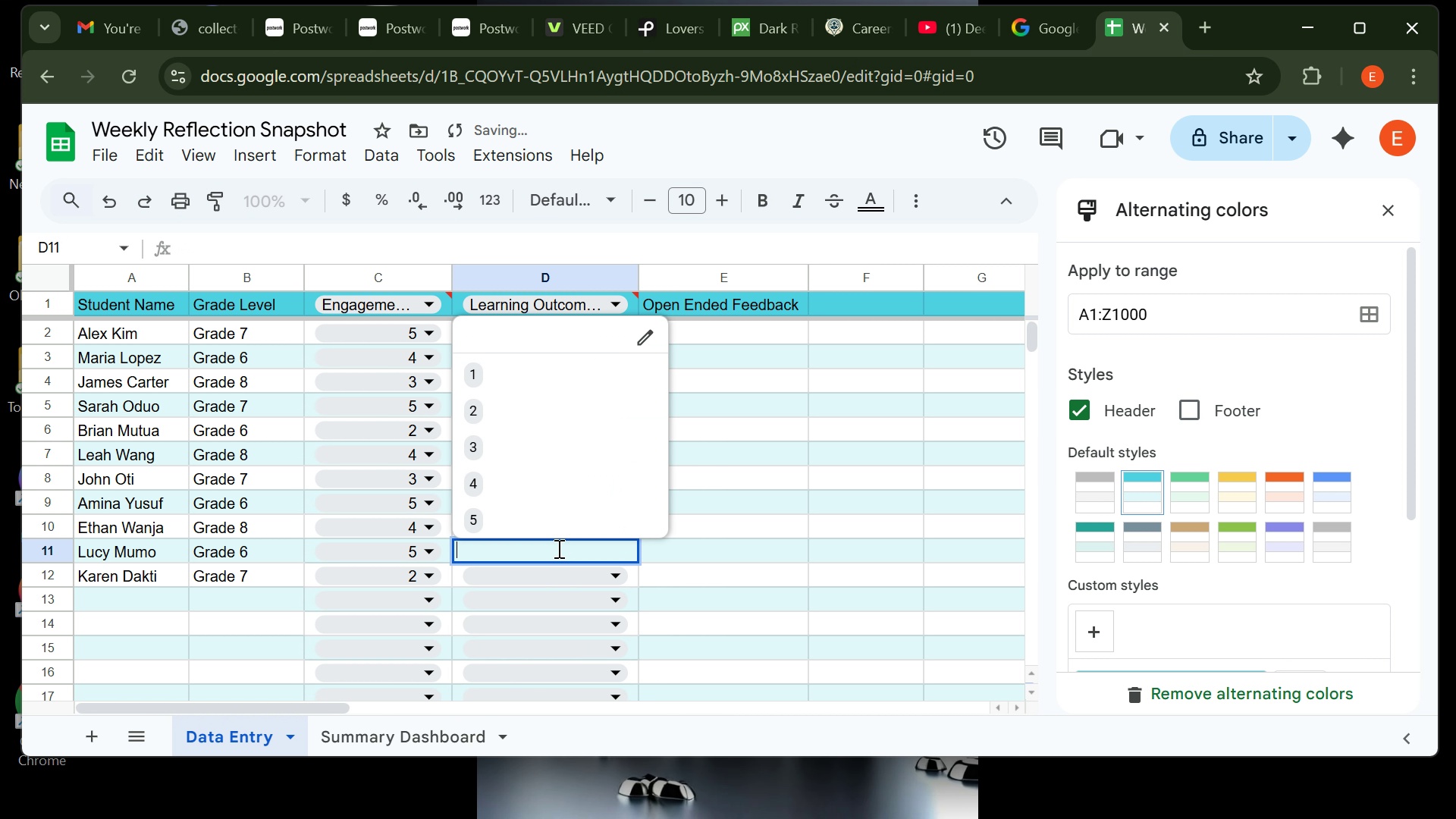 
left_click([557, 548])
 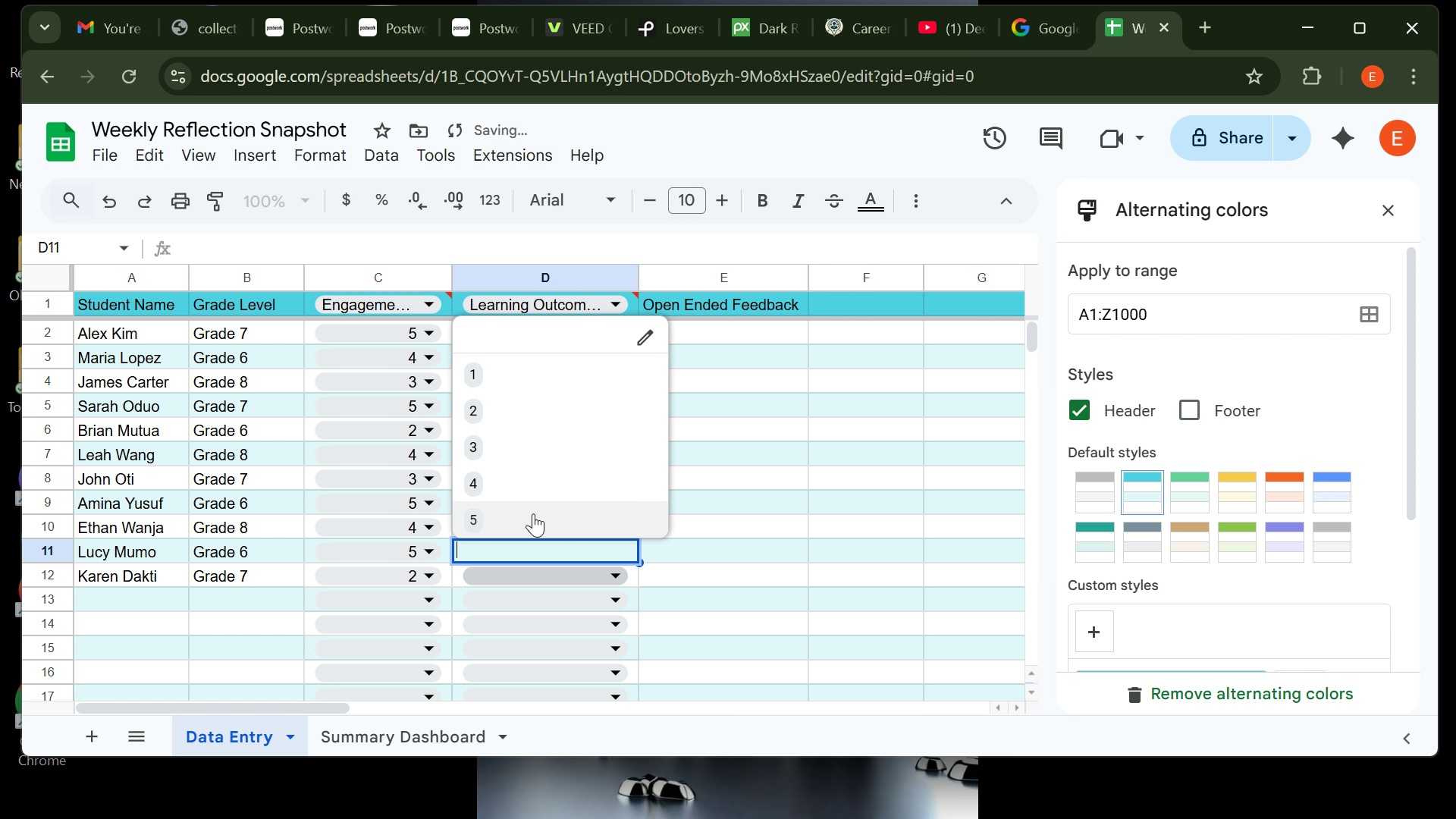 
left_click([533, 513])
 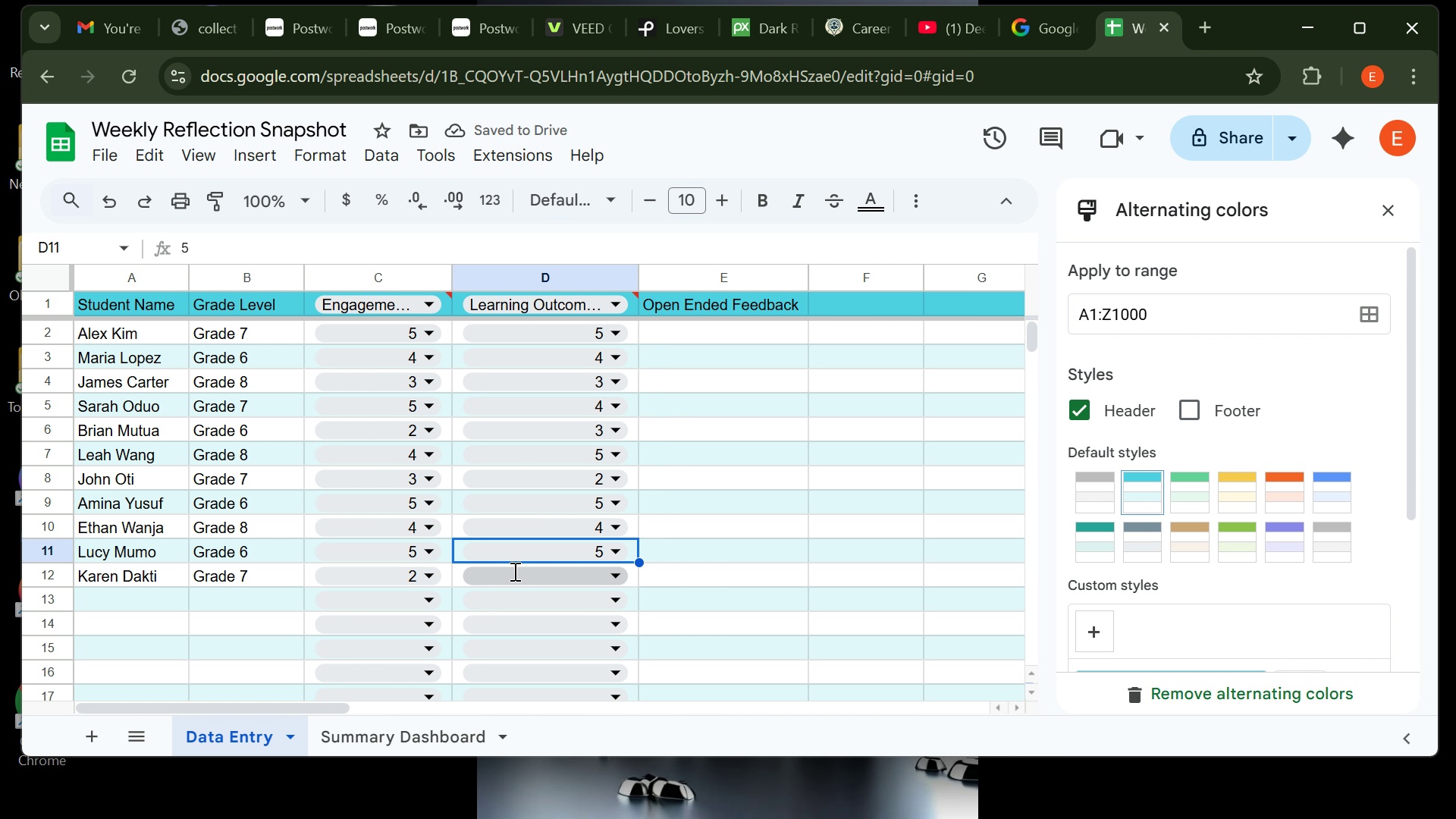 
left_click([513, 571])
 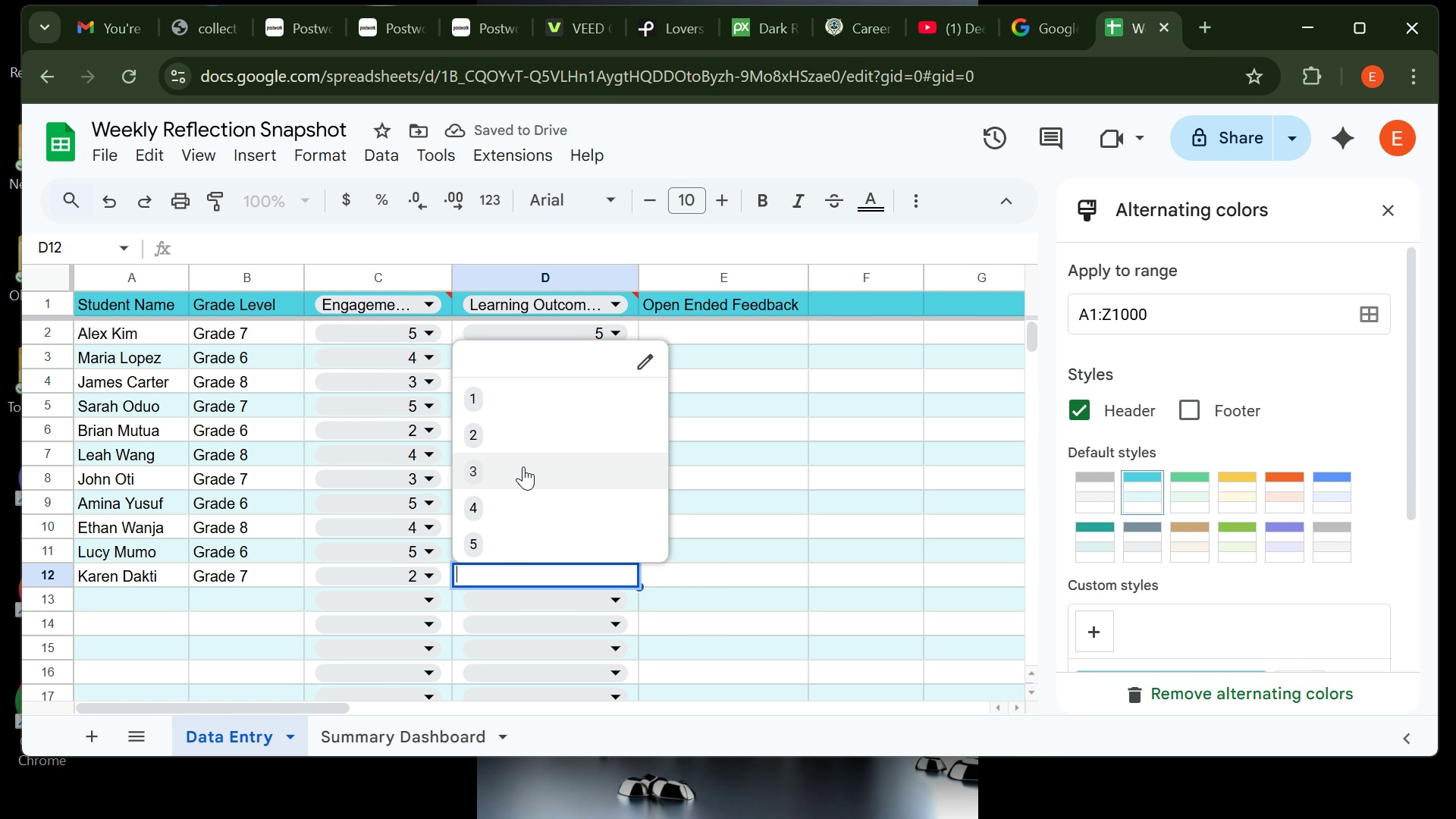 
left_click([523, 466])
 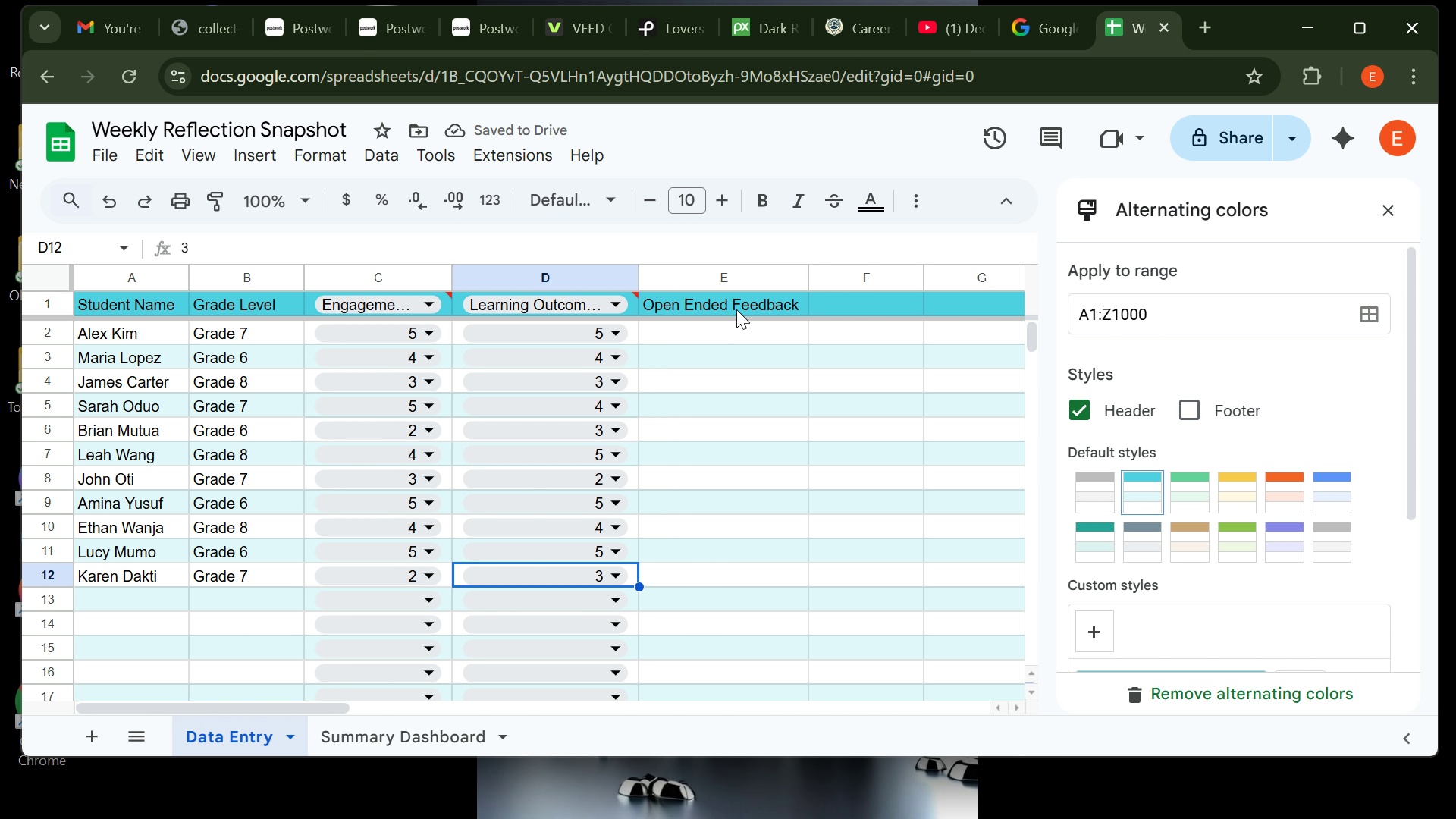 
left_click([701, 334])
 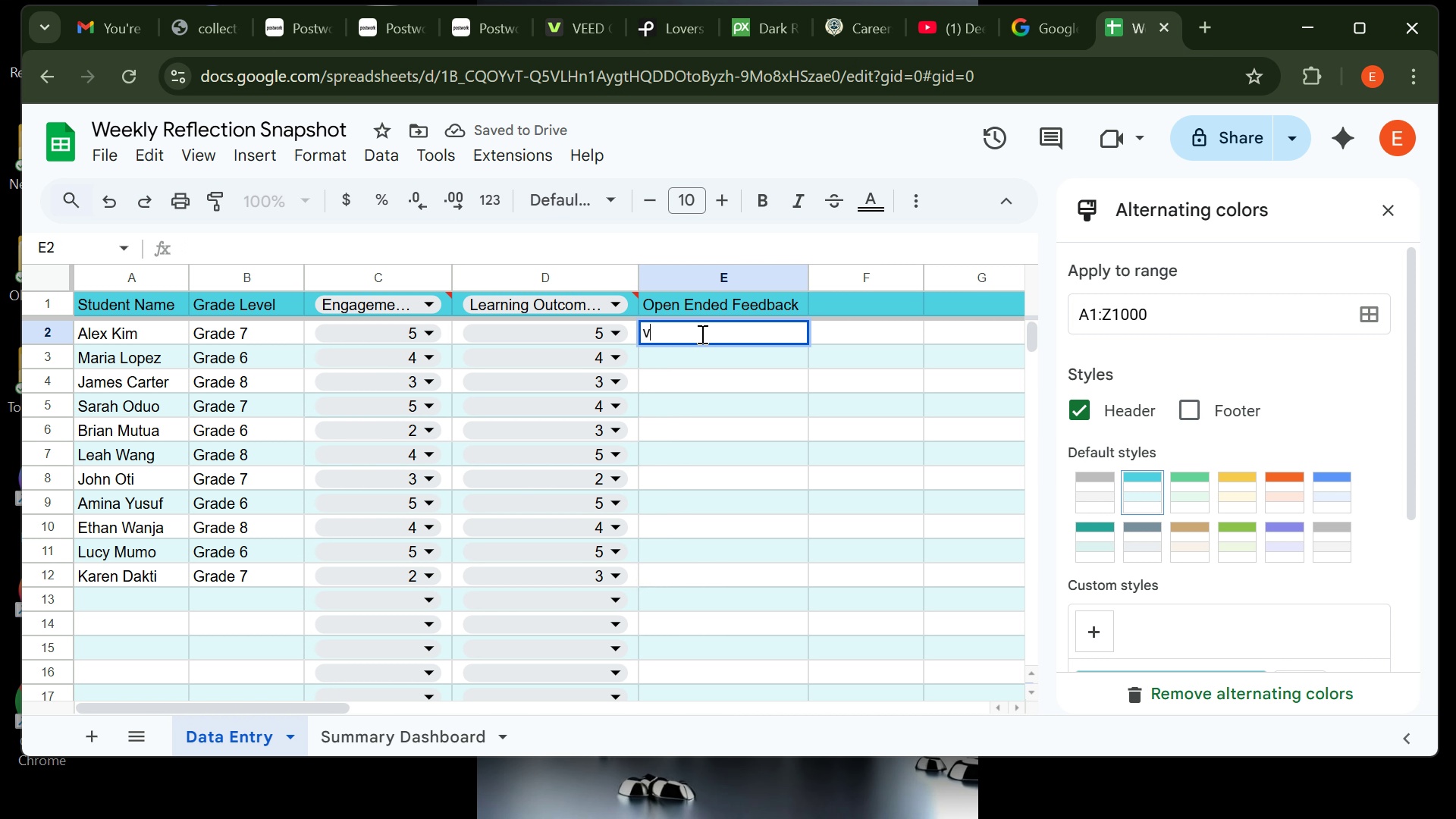 
type(vERY )
key(Backspace)
key(Backspace)
key(Backspace)
key(Backspace)
key(Backspace)
type(Very E)
key(Backspace)
 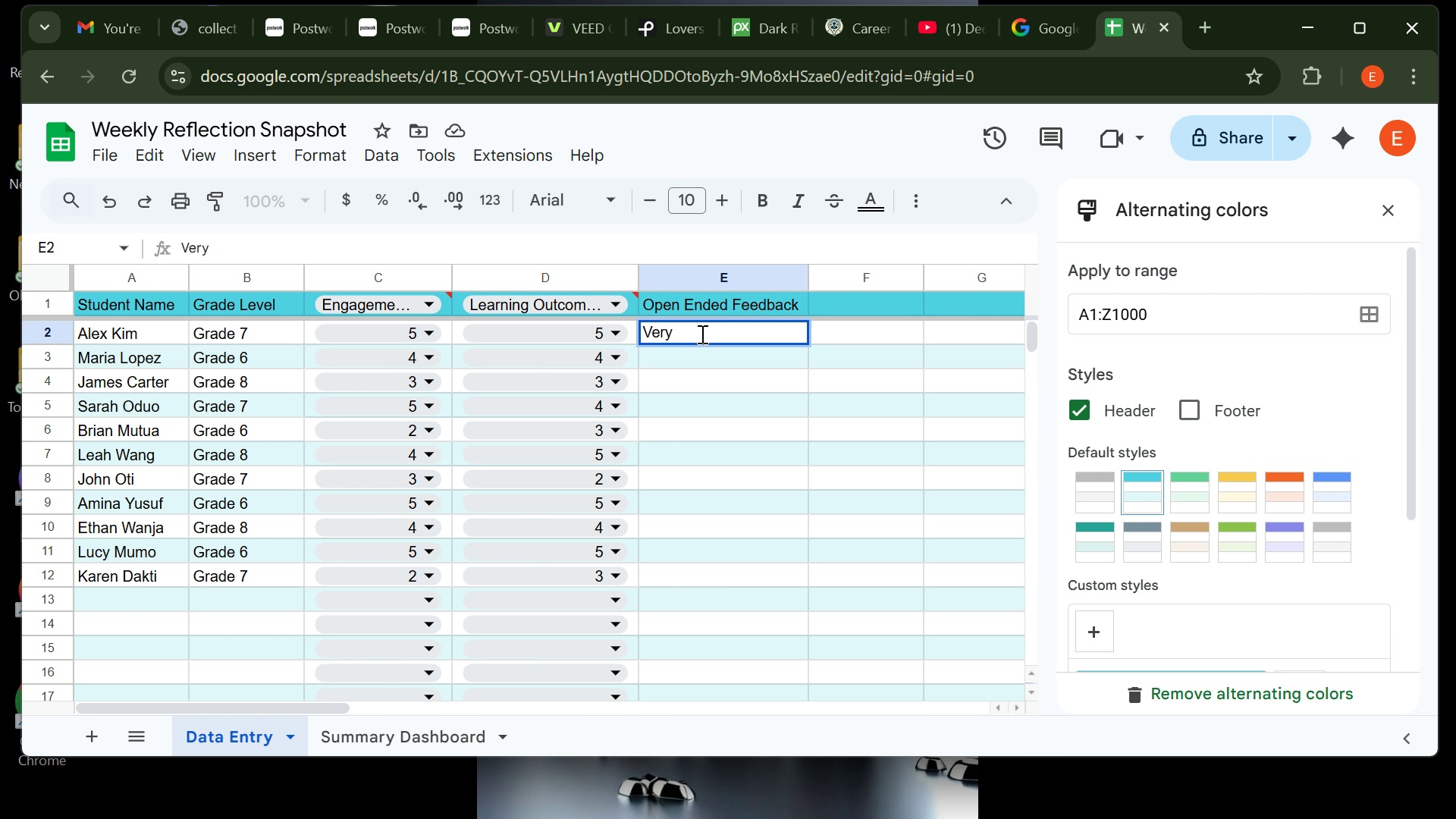 
wait(6.01)
 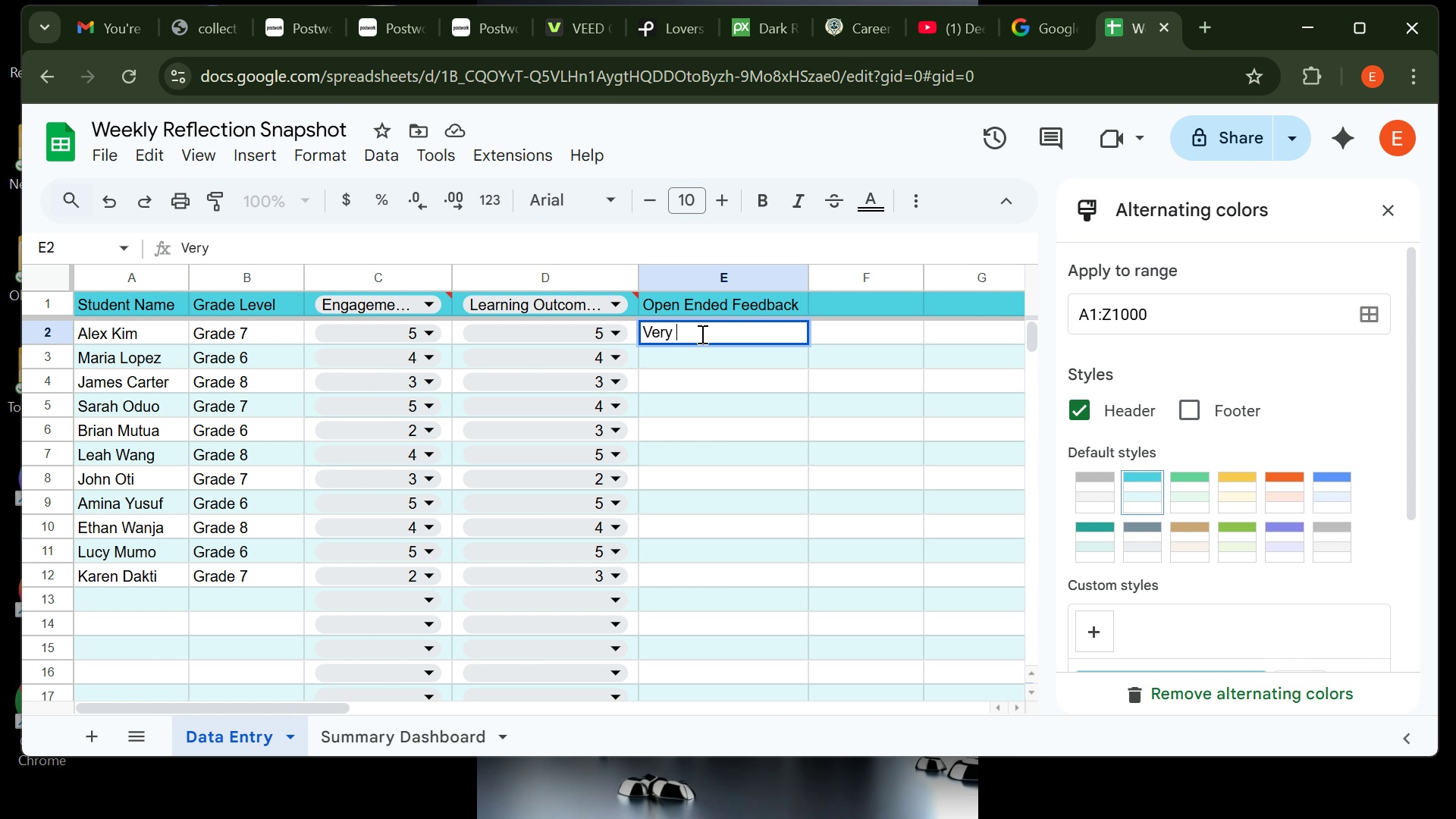 
type(EN)
key(Backspace)
key(Backspace)
type(engaged during discussions )
 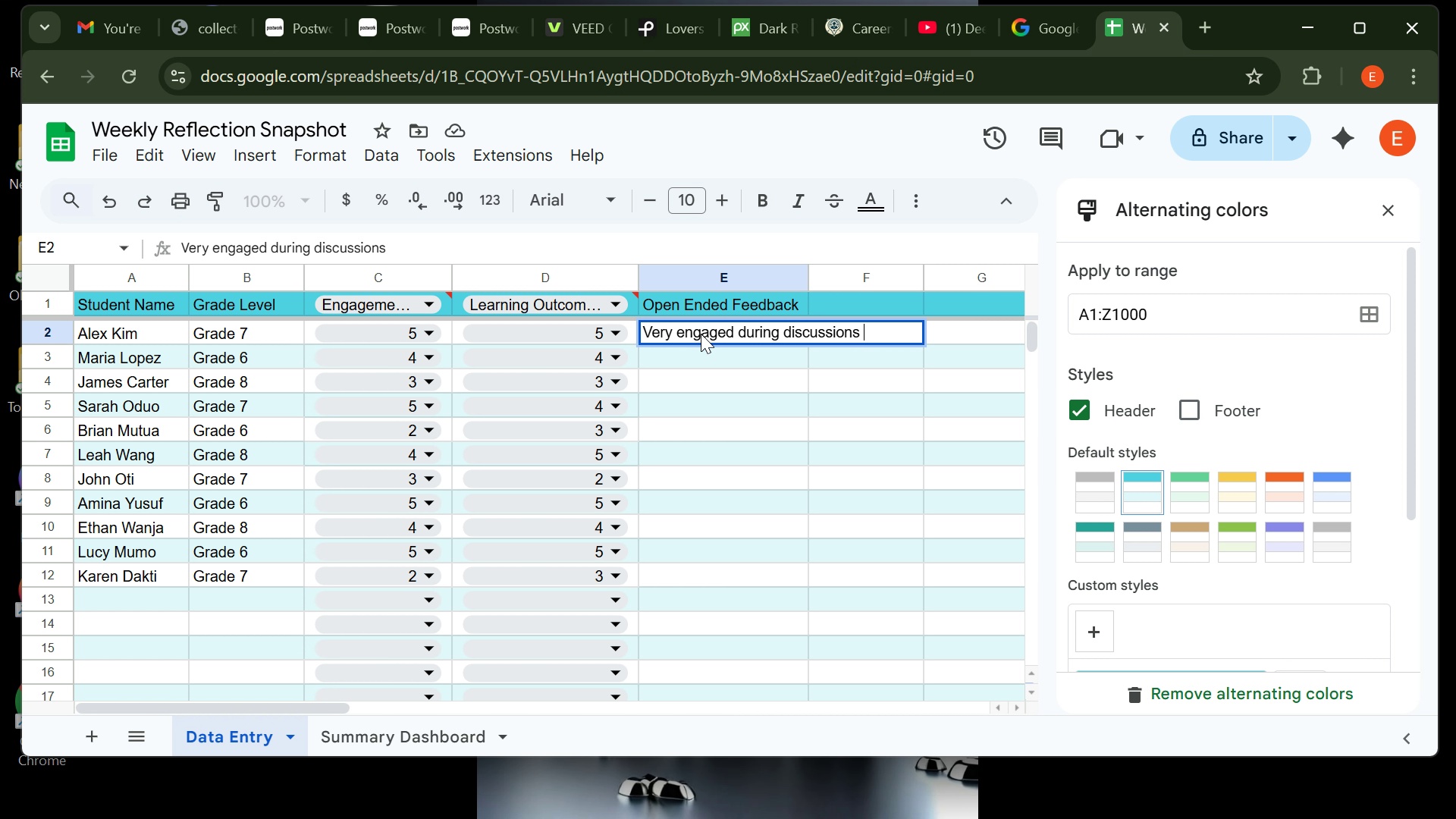 
key(Enter)
 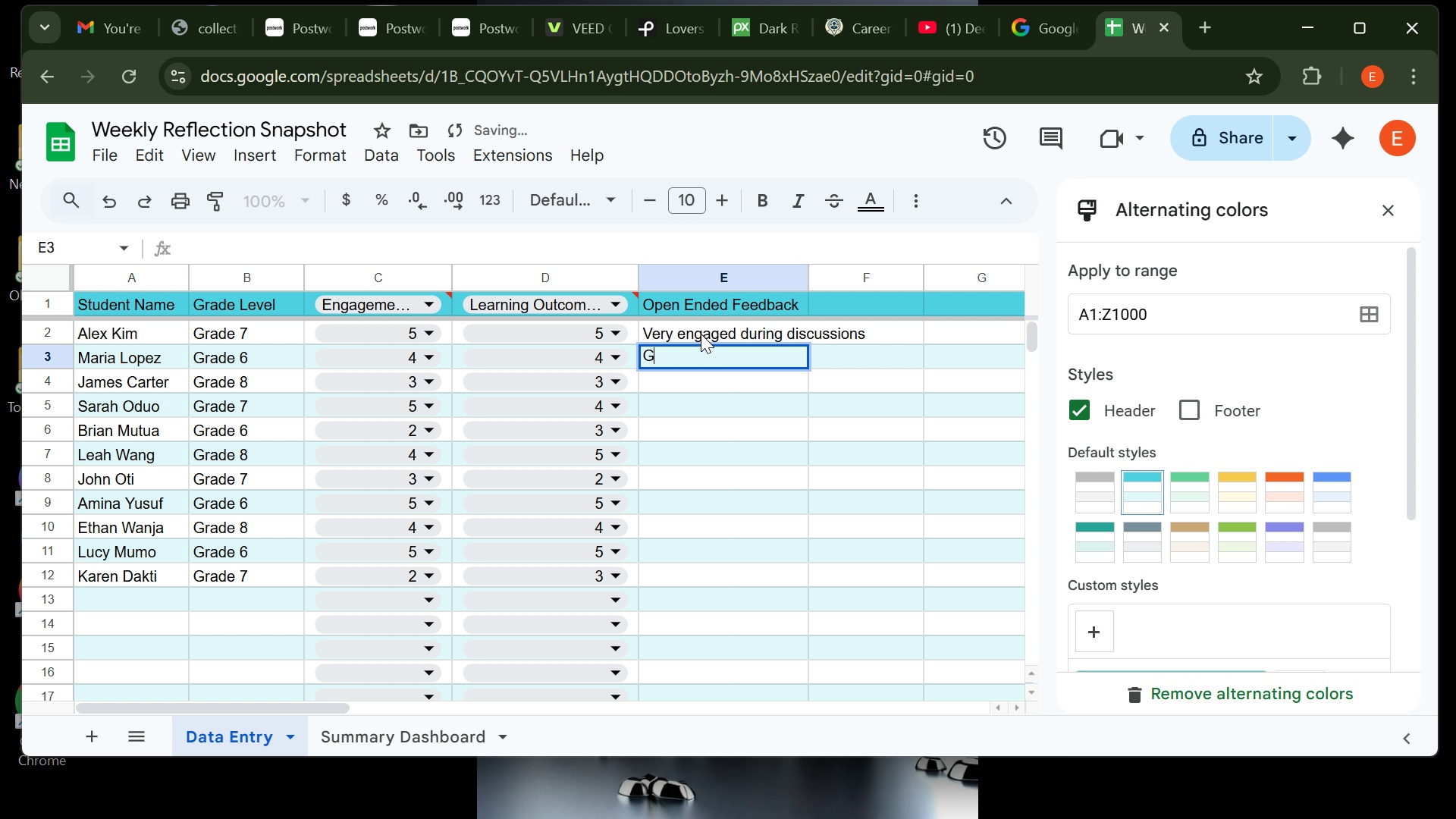 
type(Good fOCUS )
key(Backspace)
key(Backspace)
key(Backspace)
key(Backspace)
key(Backspace)
key(Backspace)
type(focus )
key(Backspace)
type(:need minor improvement )
 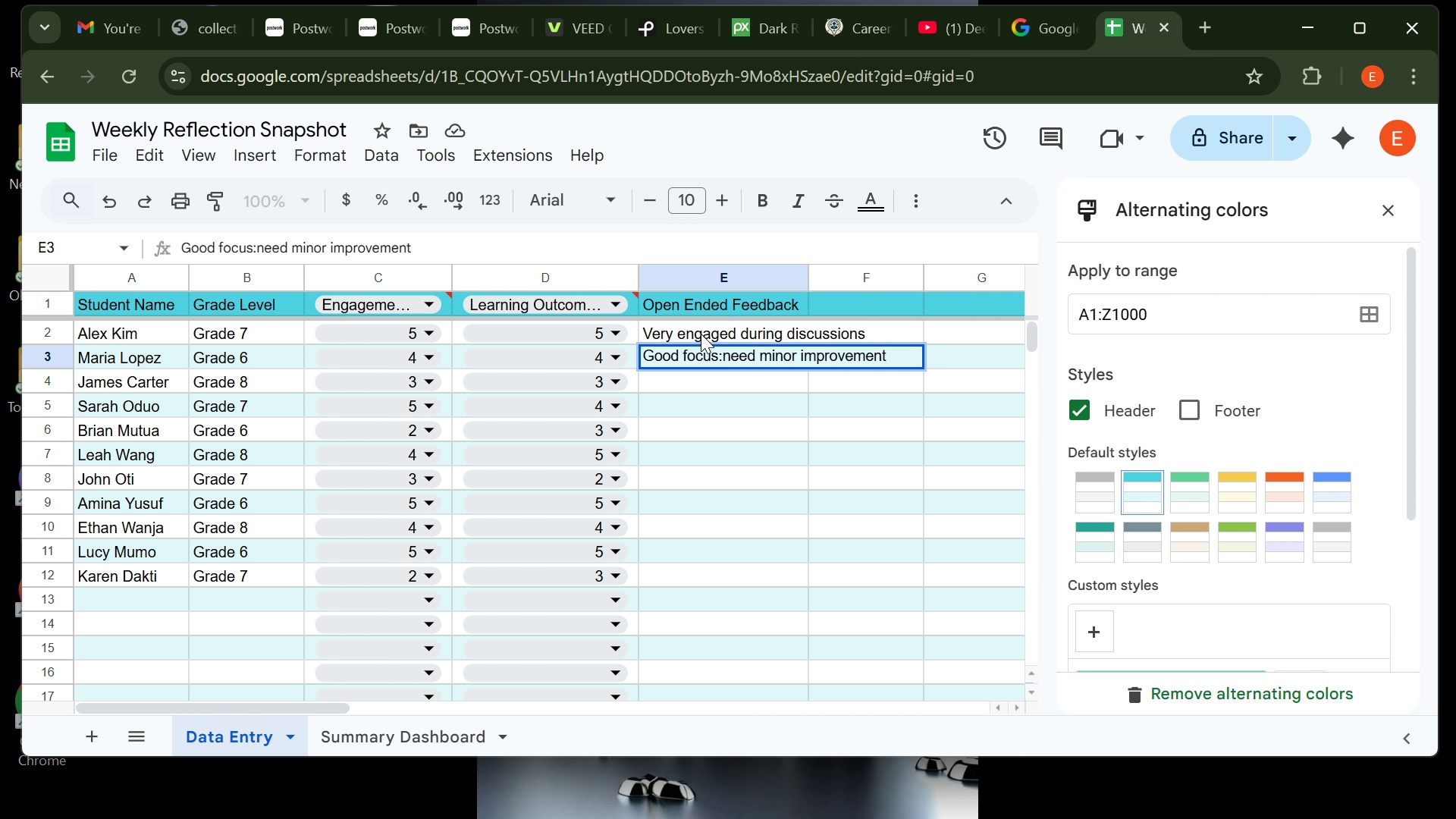 
key(Enter)
 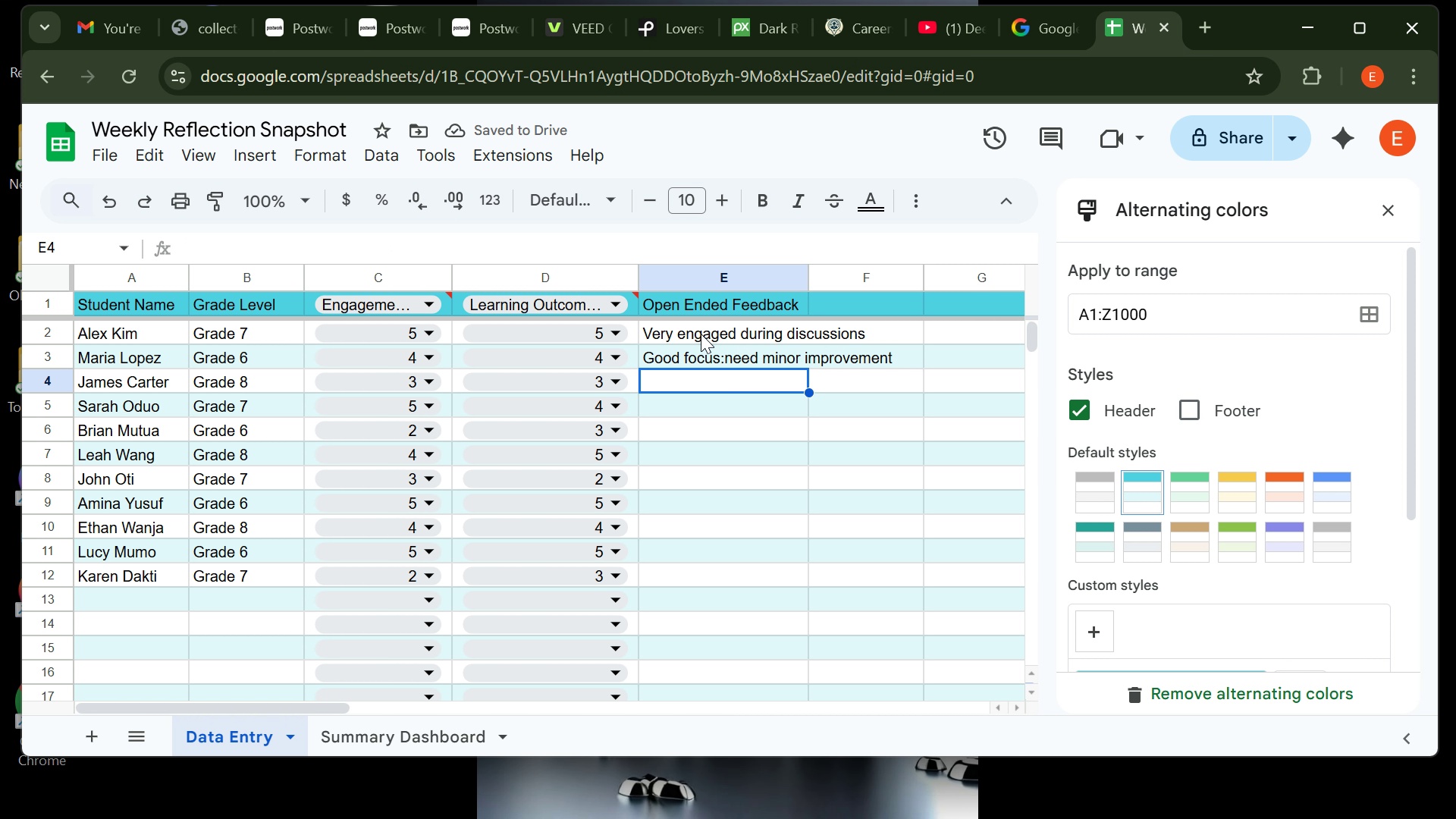 
type(Average engageenr)
key(Backspace)
key(Backspace)
key(Backspace)
type(ment )
key(Backspace)
type(;seemd)
key(Backspace)
type(ed de)
key(Backspace)
type(istracted)
 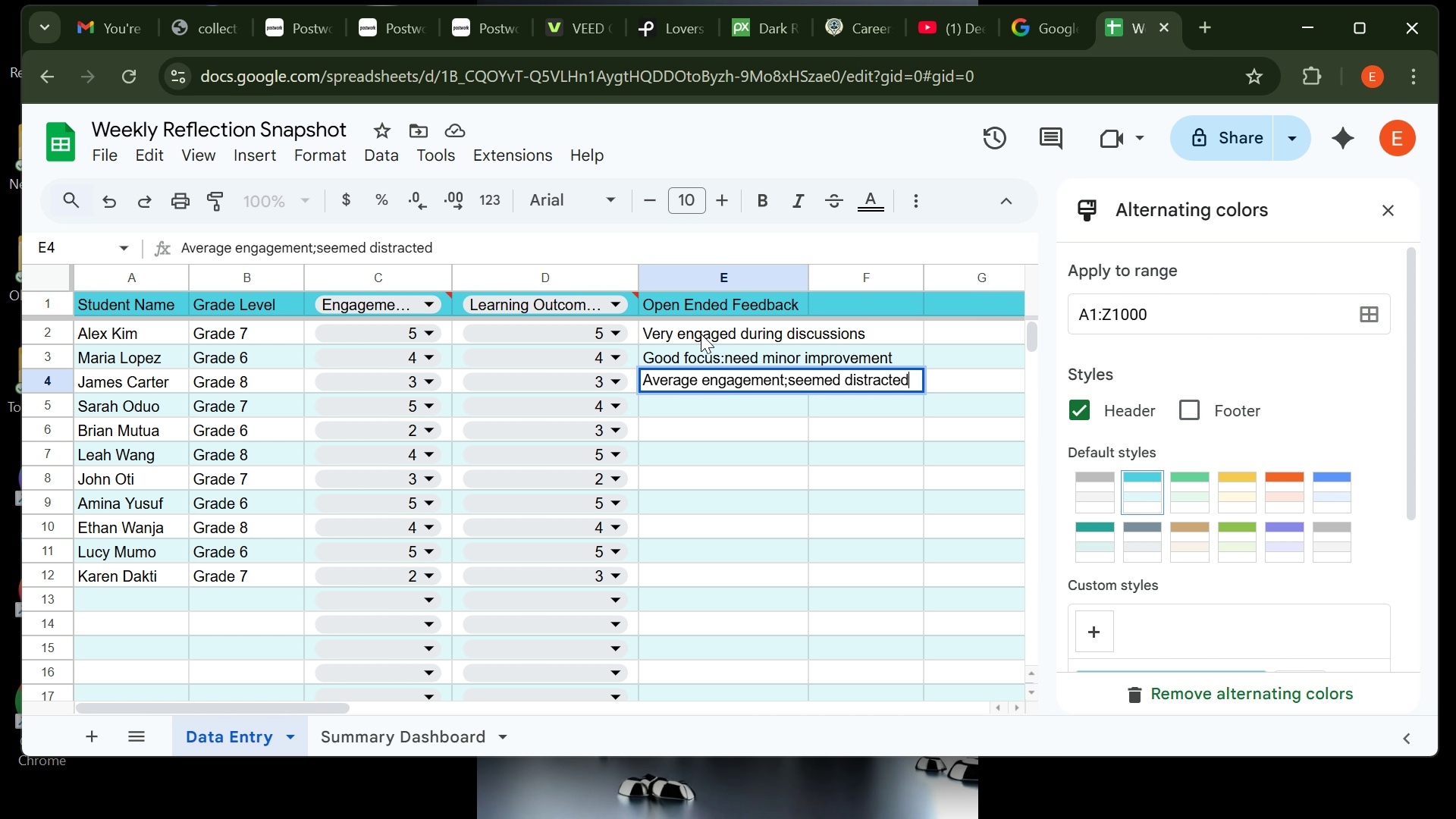 
key(Enter)
 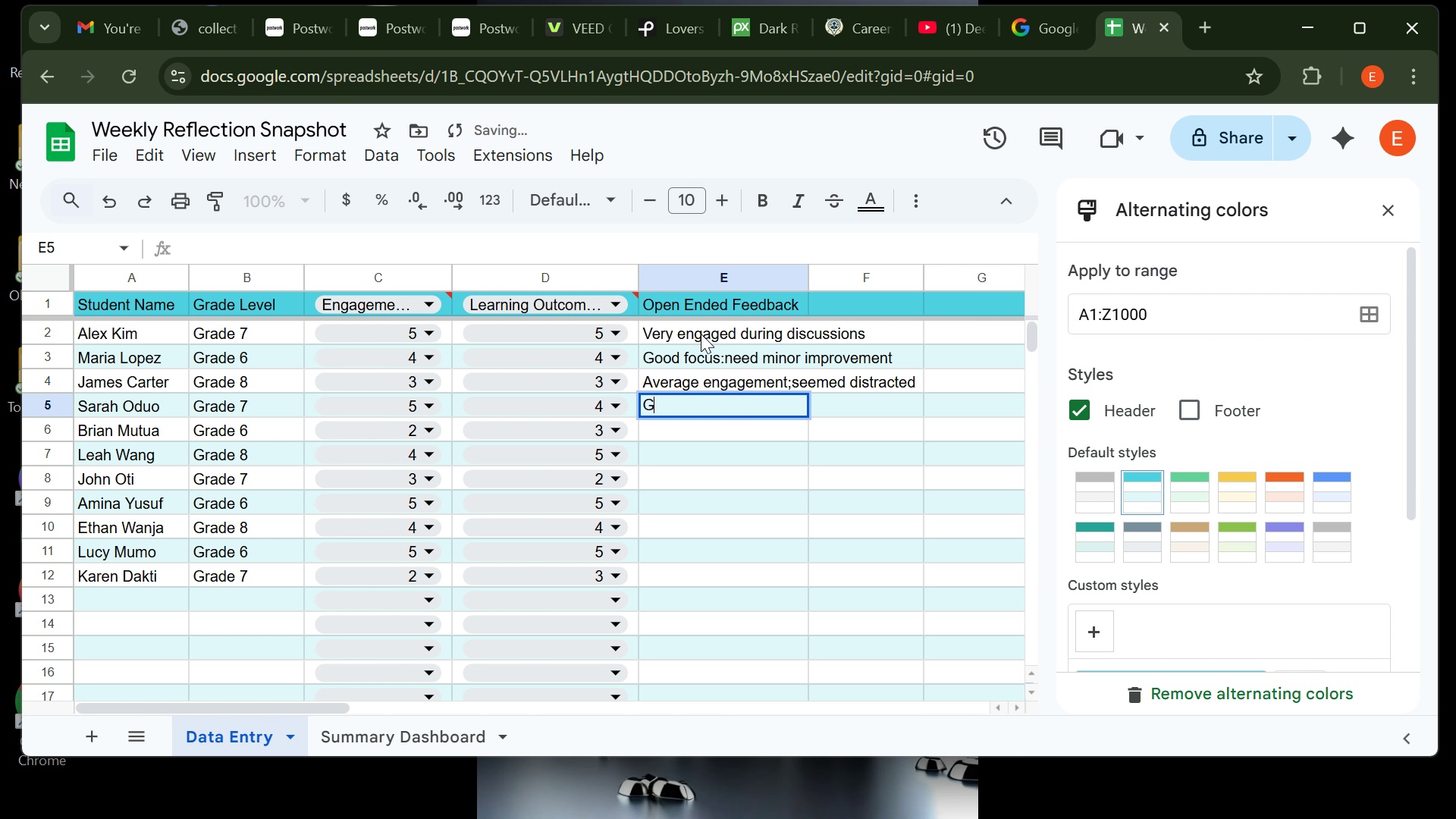 
type(Great energy and curiosity )
key(Backspace)
type(; abit rushed )
 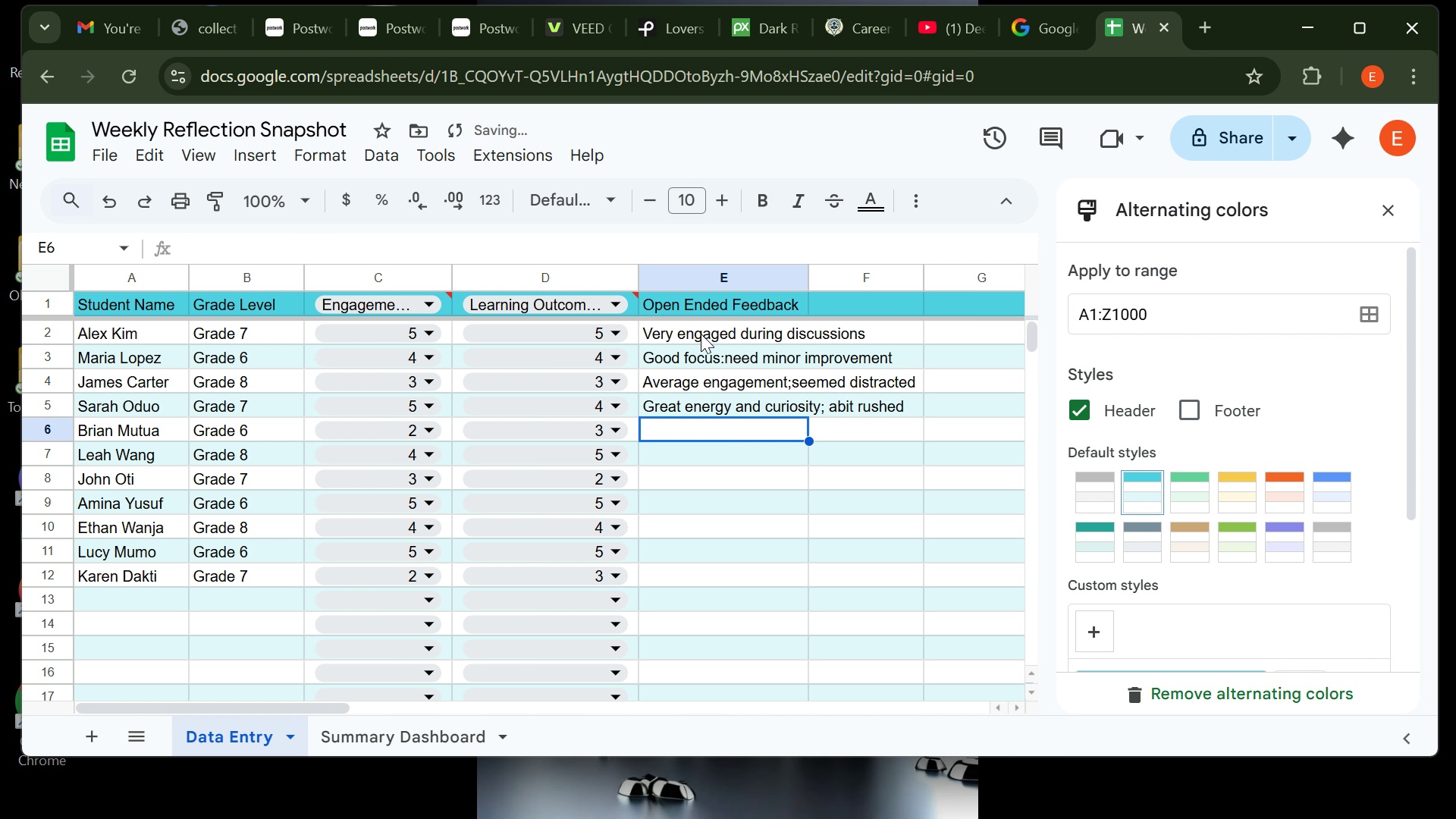 
key(Enter)
 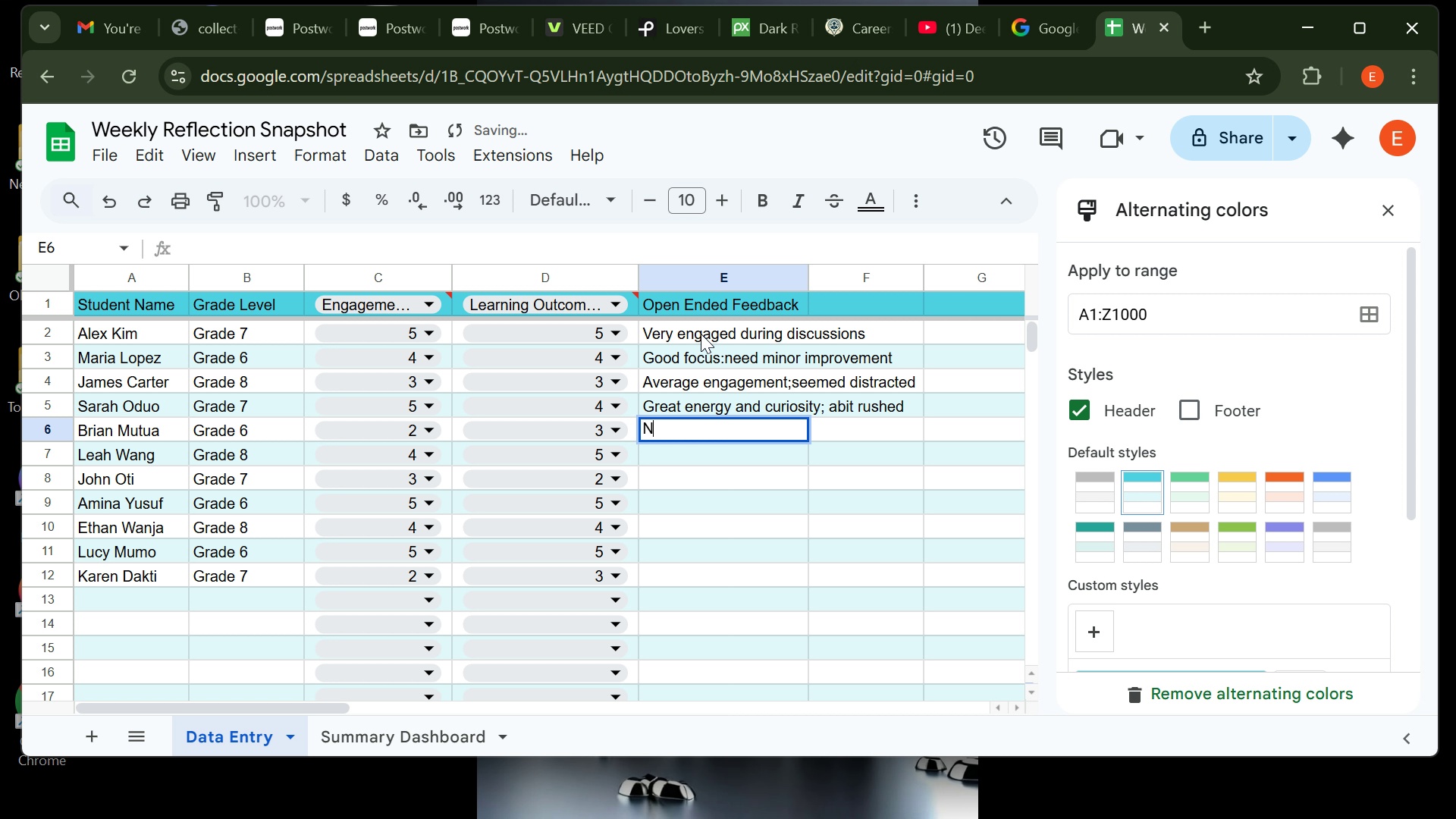 
type(Needs motivation;participation was minimal)
 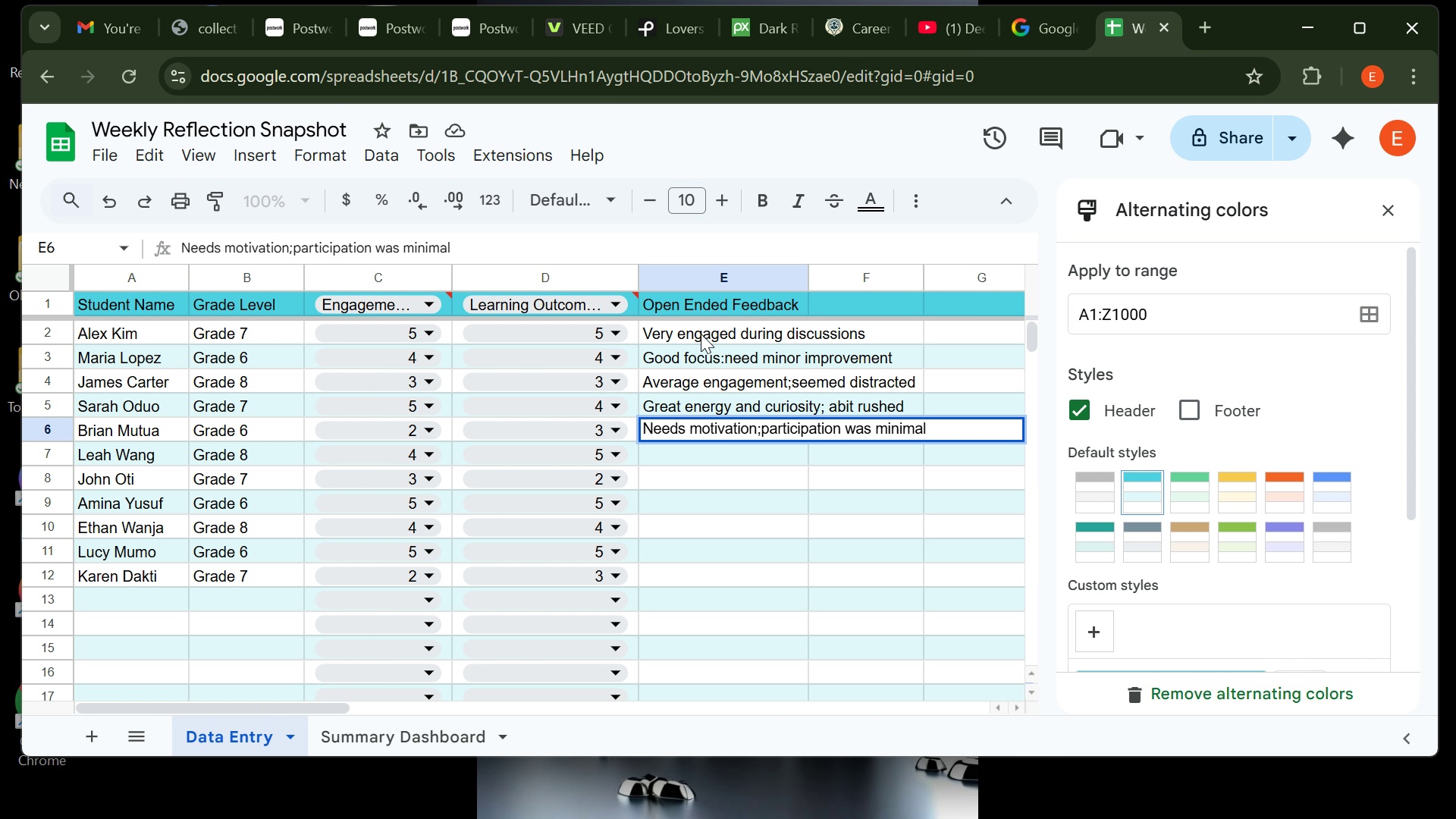 
key(Enter)
 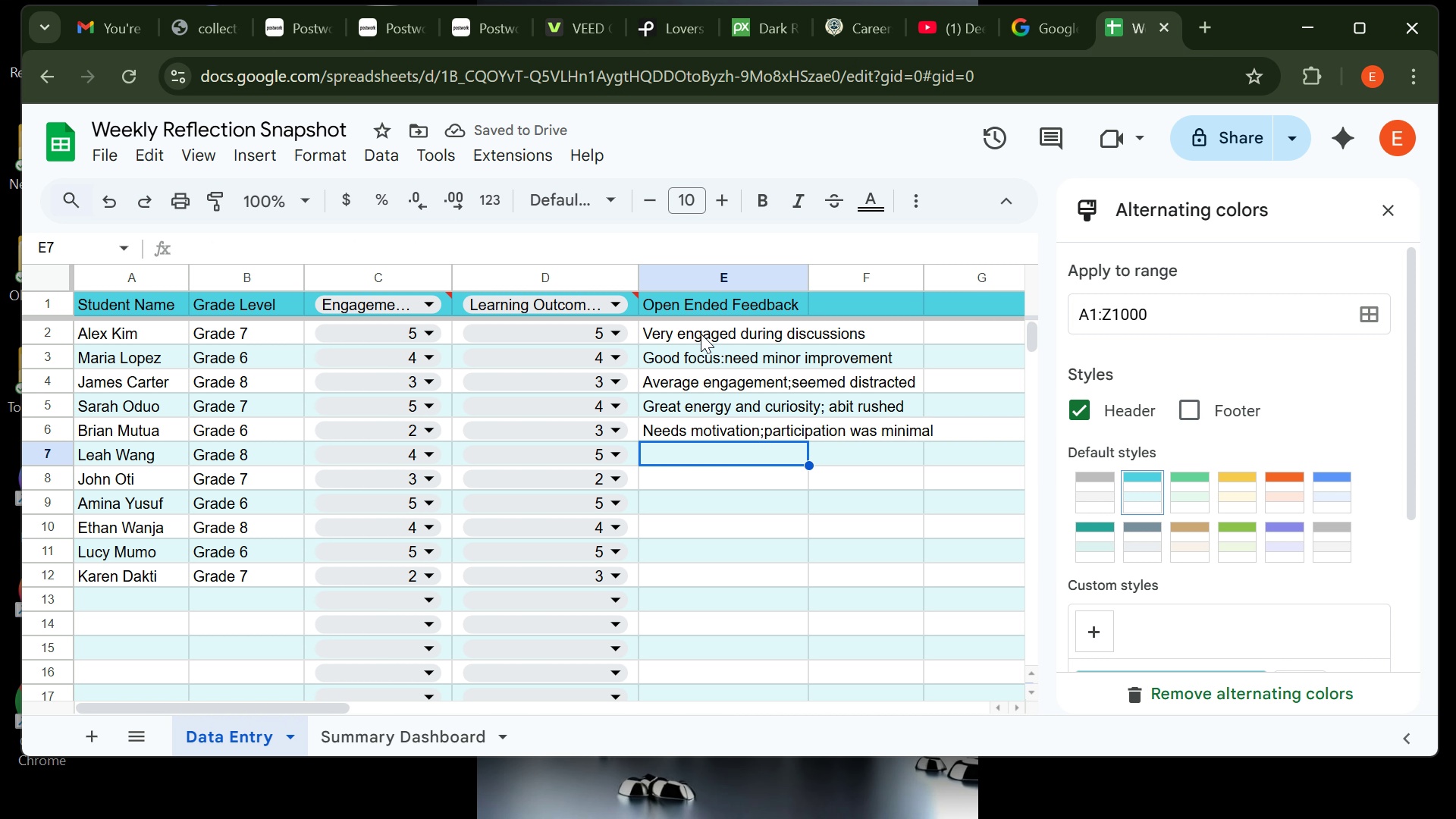 
type(Excellent grasp od)
key(Backspace)
type(f topic )
 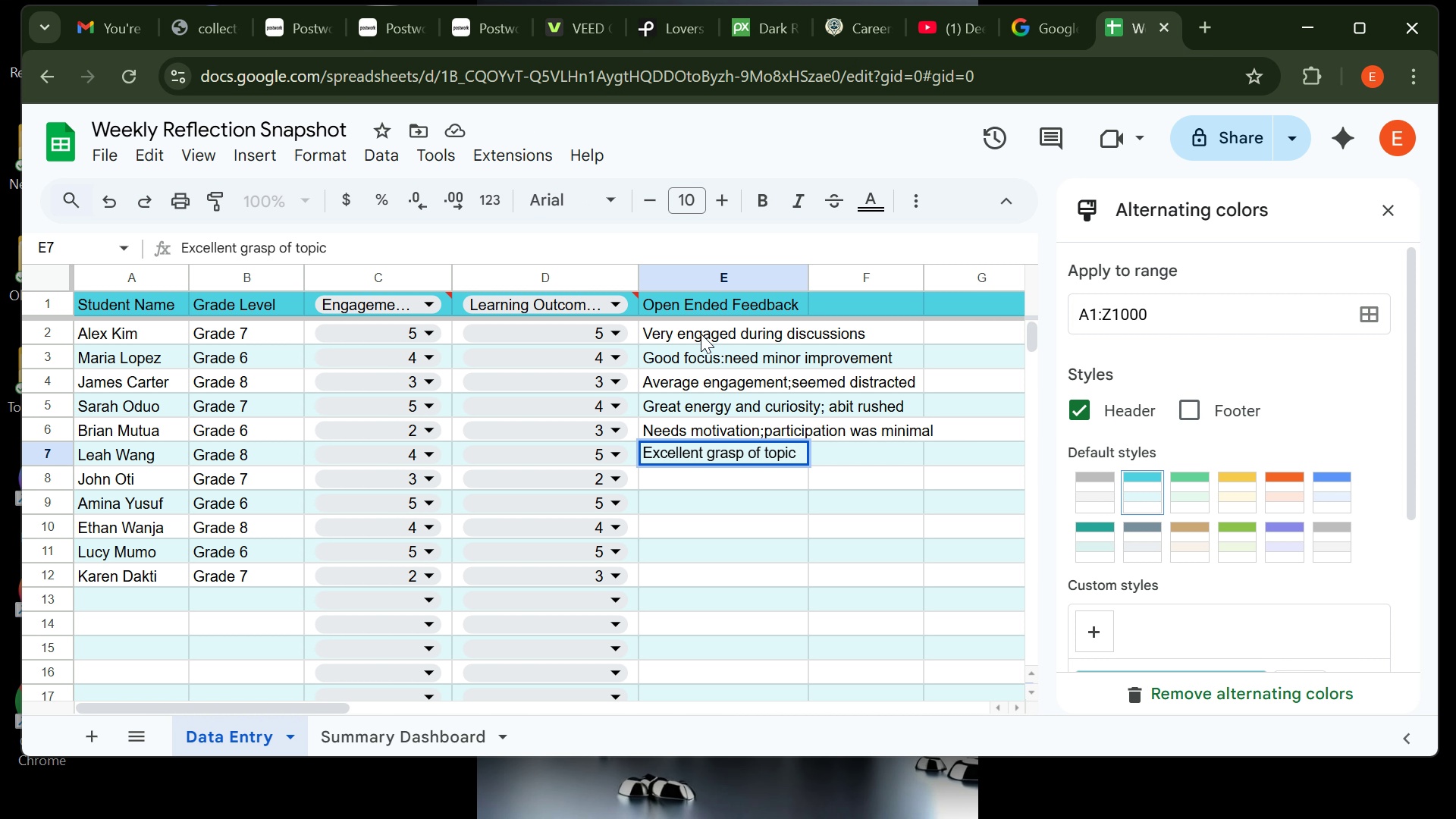 
key(Enter)
 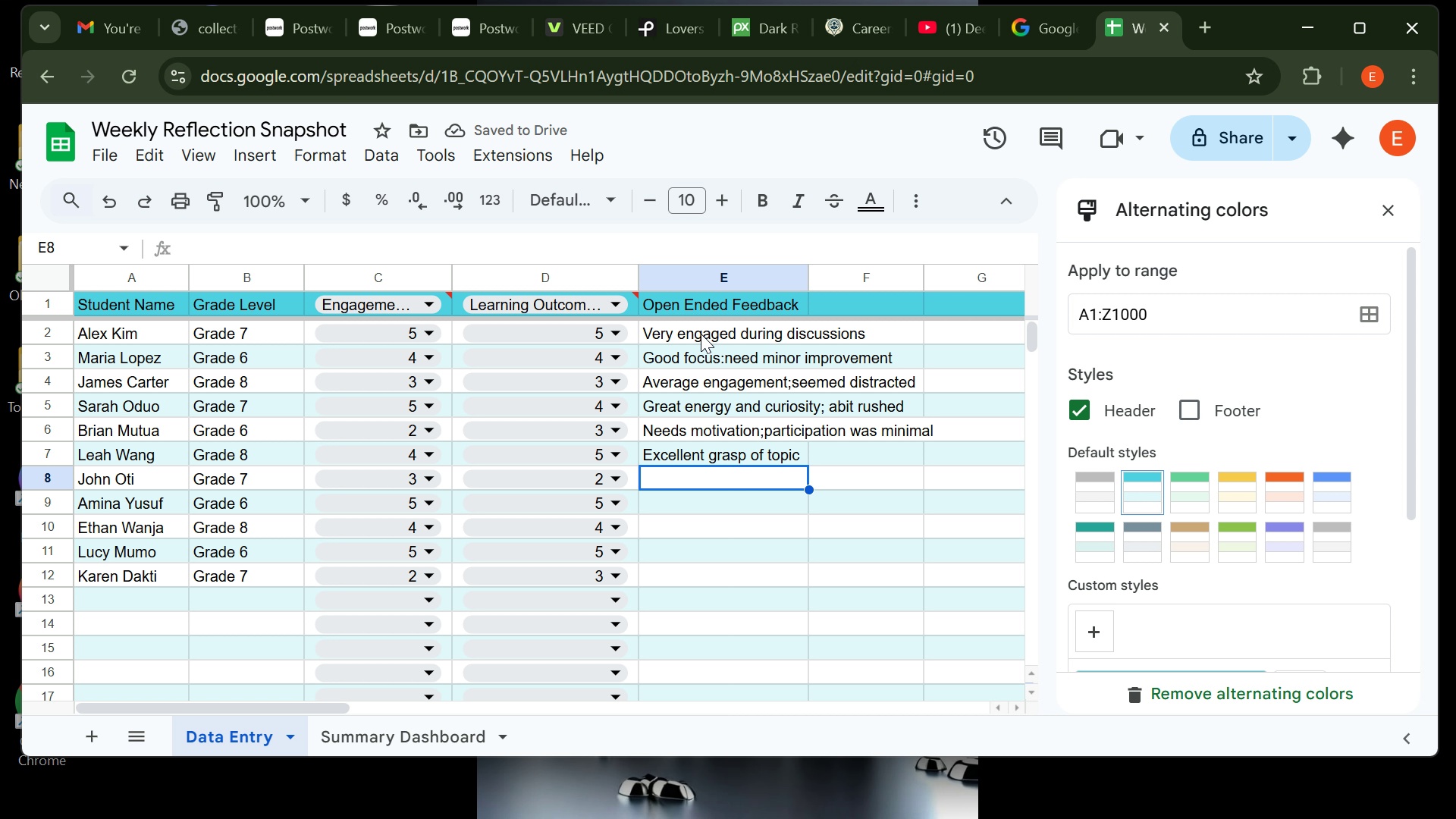 
type(Struggled to stay focus )
key(Backspace)
type(ed; needs ectra suppoe)
key(Backspace)
type(rt )
 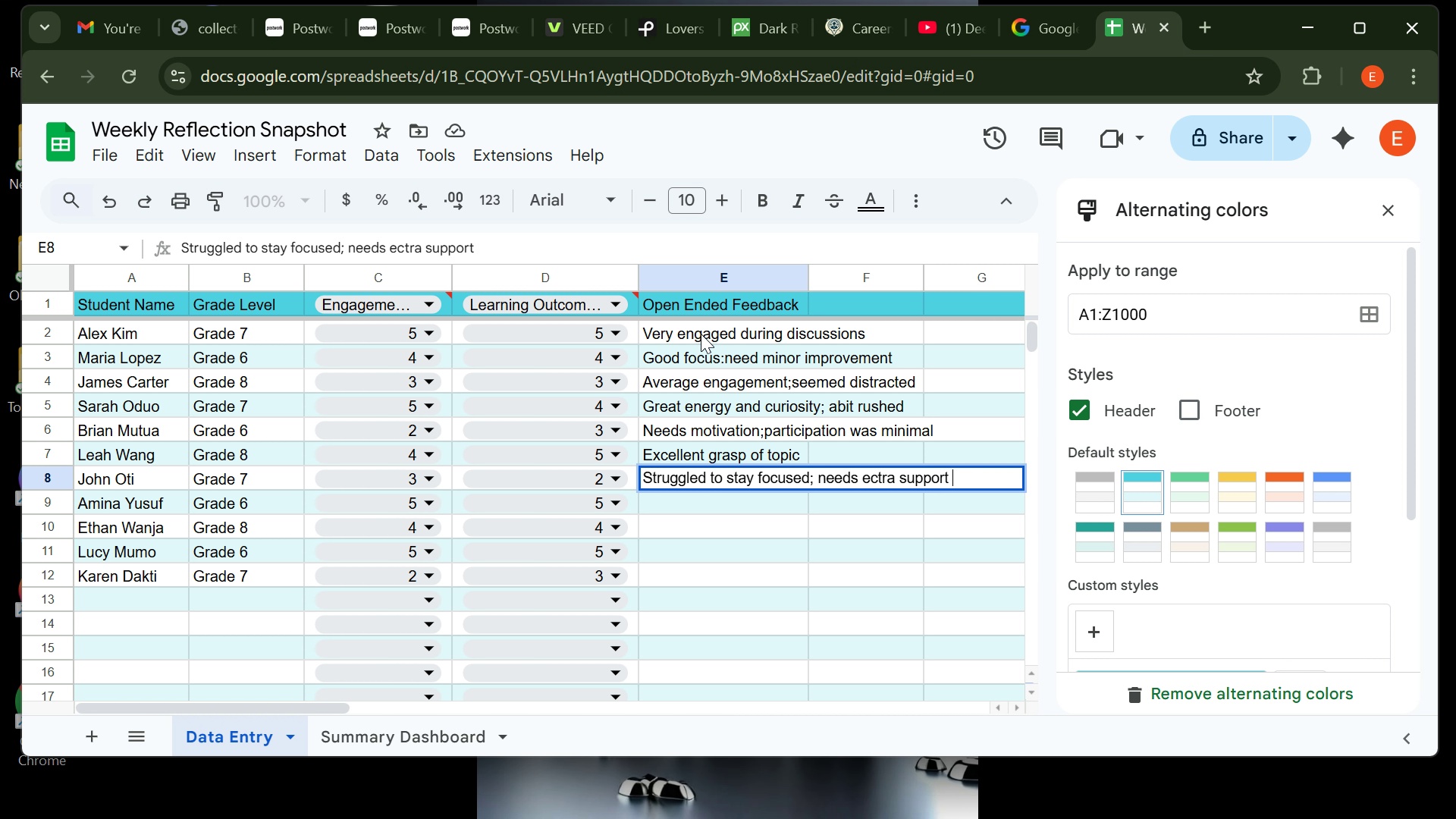 
key(Enter)
 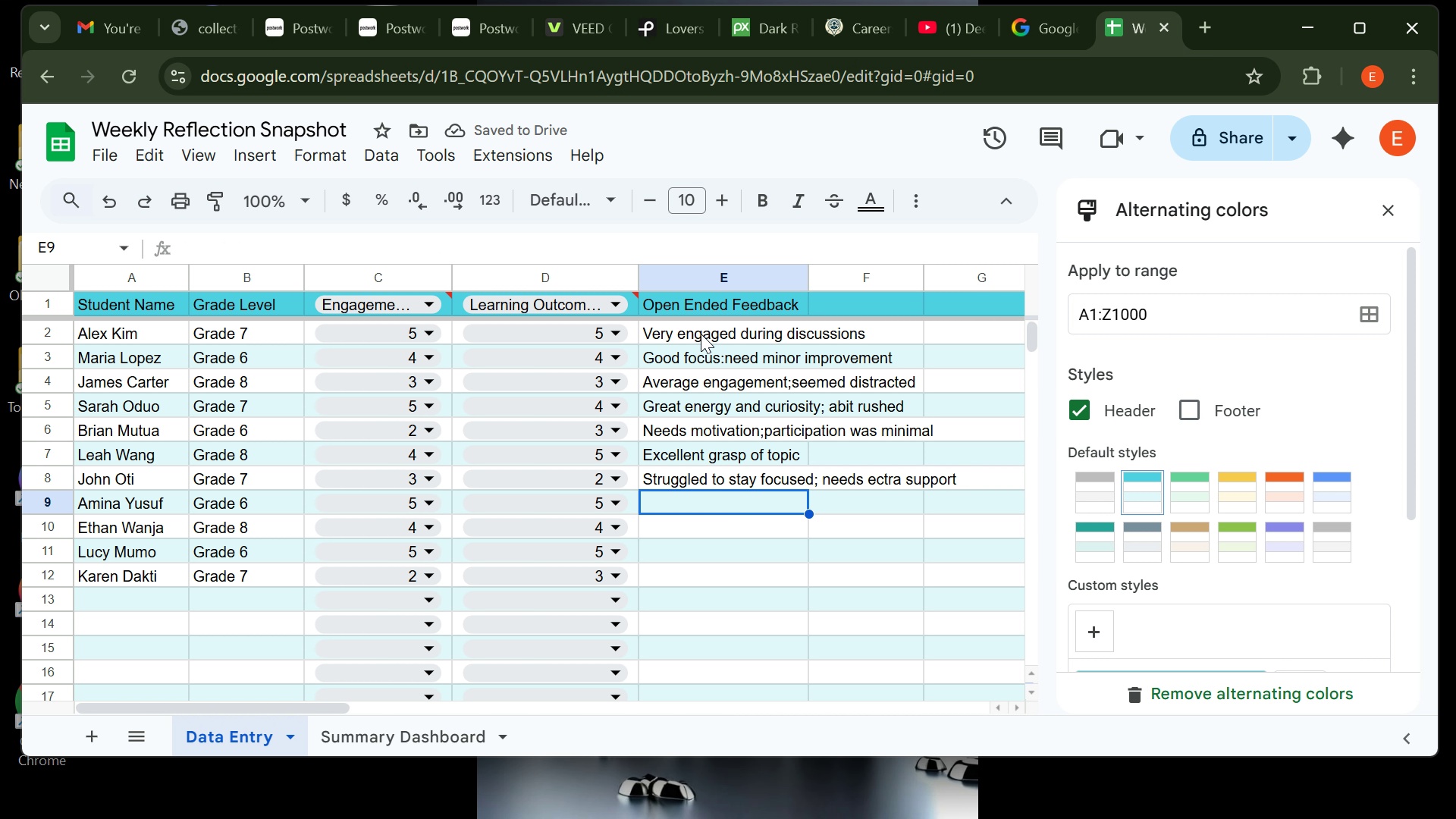 
type(Very conis)
key(Backspace)
key(Backspace)
type(sistent,shw)
key(Backspace)
type(ows leadership qualities)
 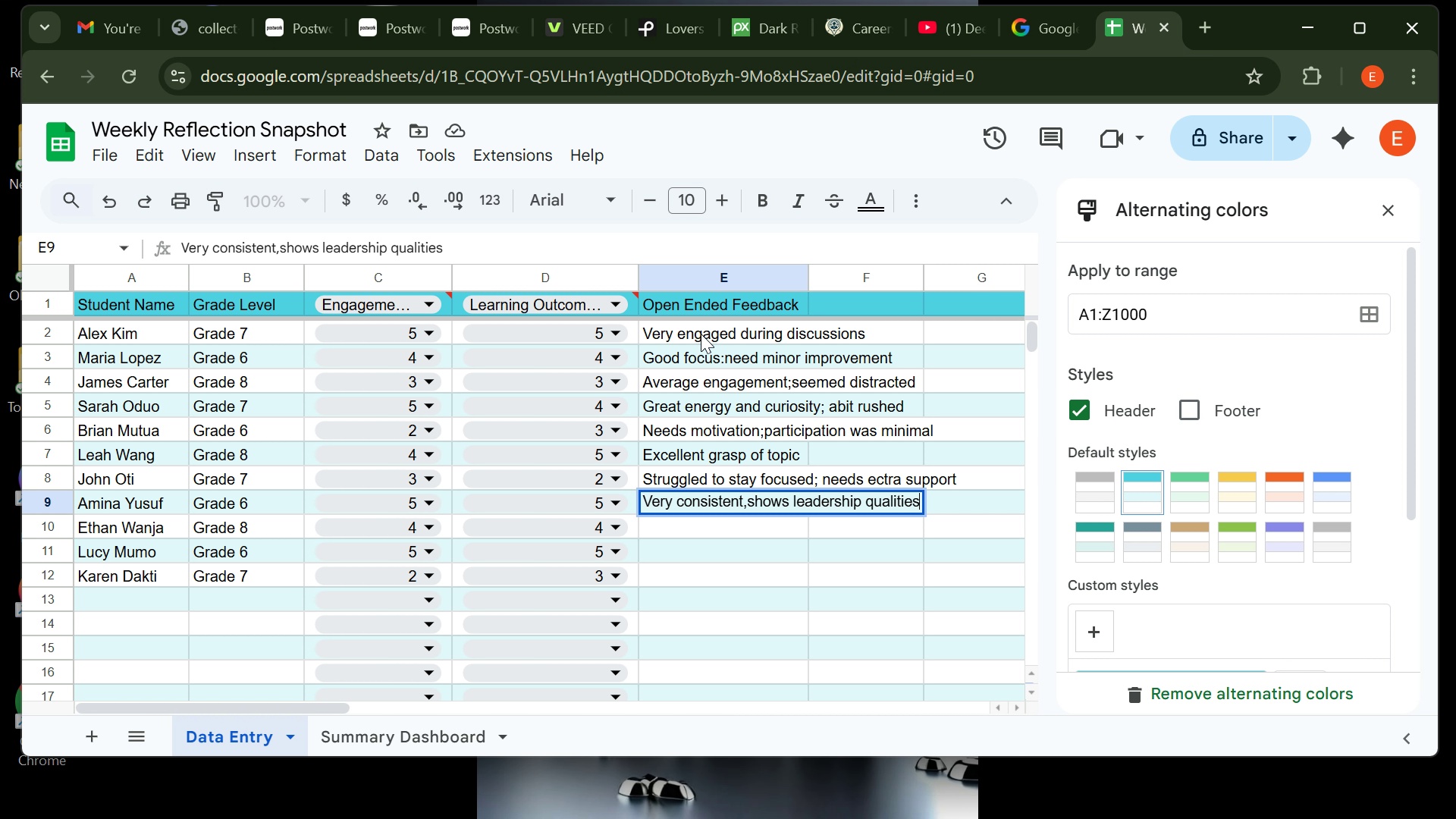 
key(Enter)
 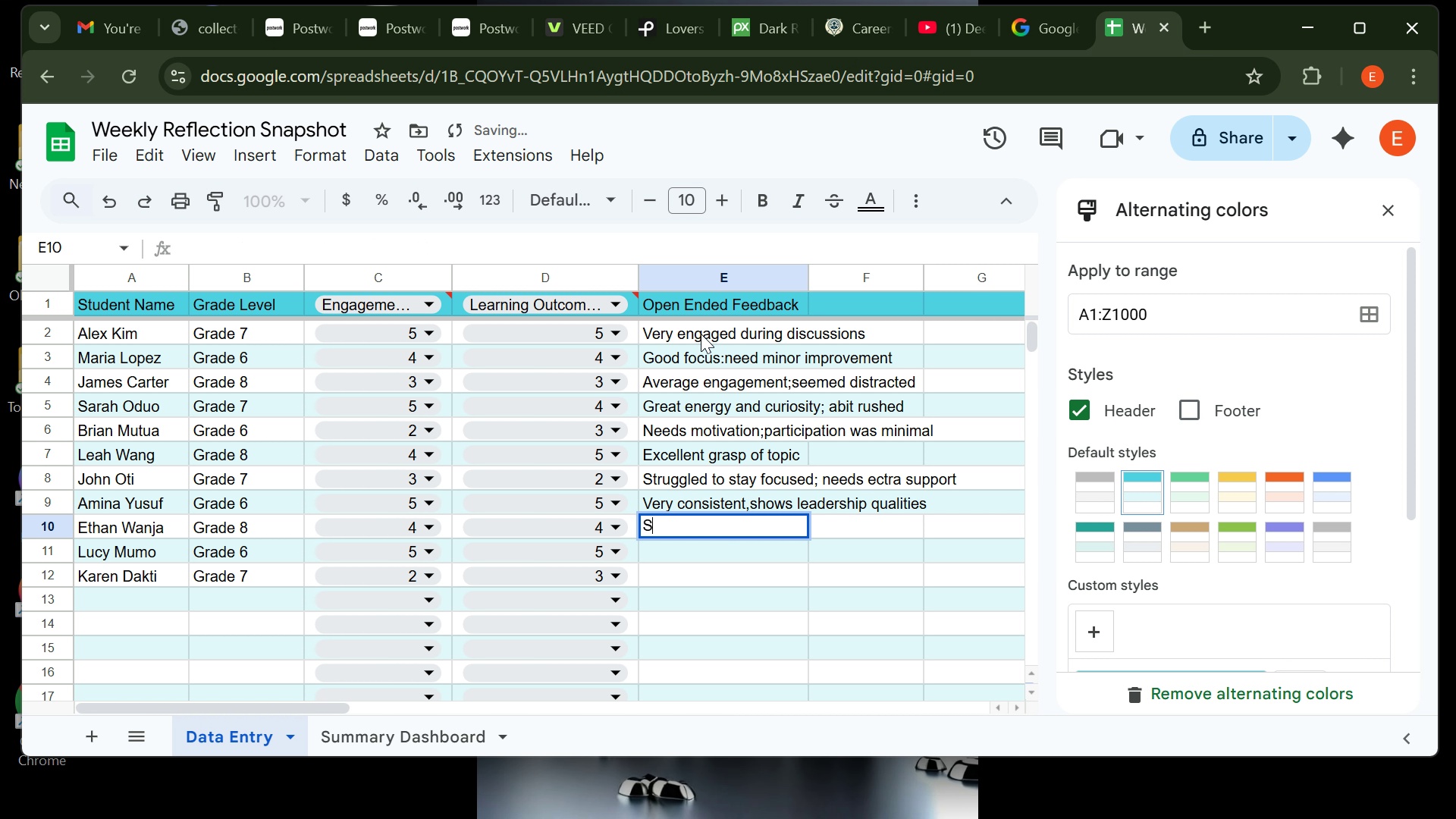 
type(Steady progressand active in disx)
key(Backspace)
key(Backspace)
type(scussion)
 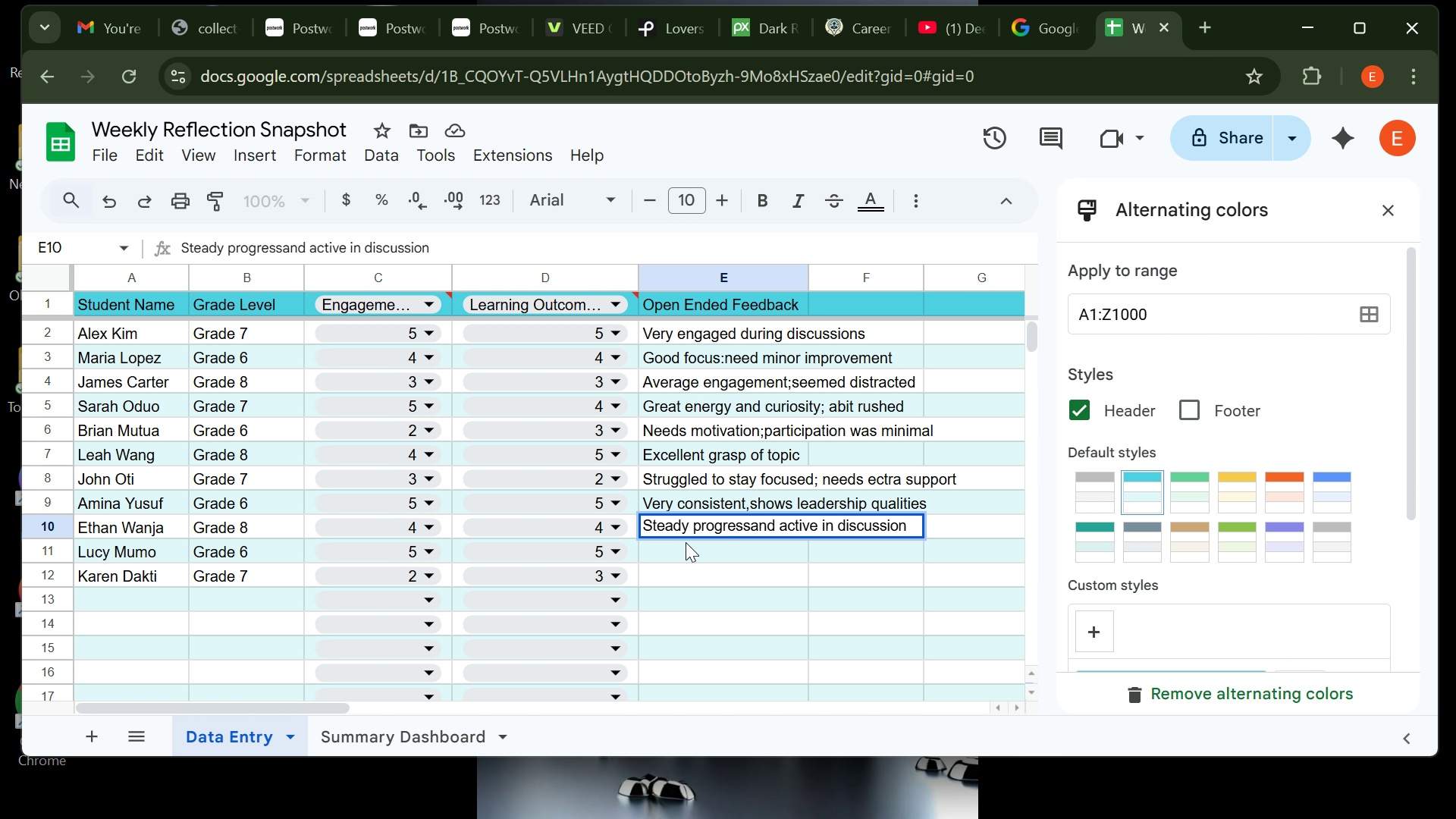 
key(Enter)
 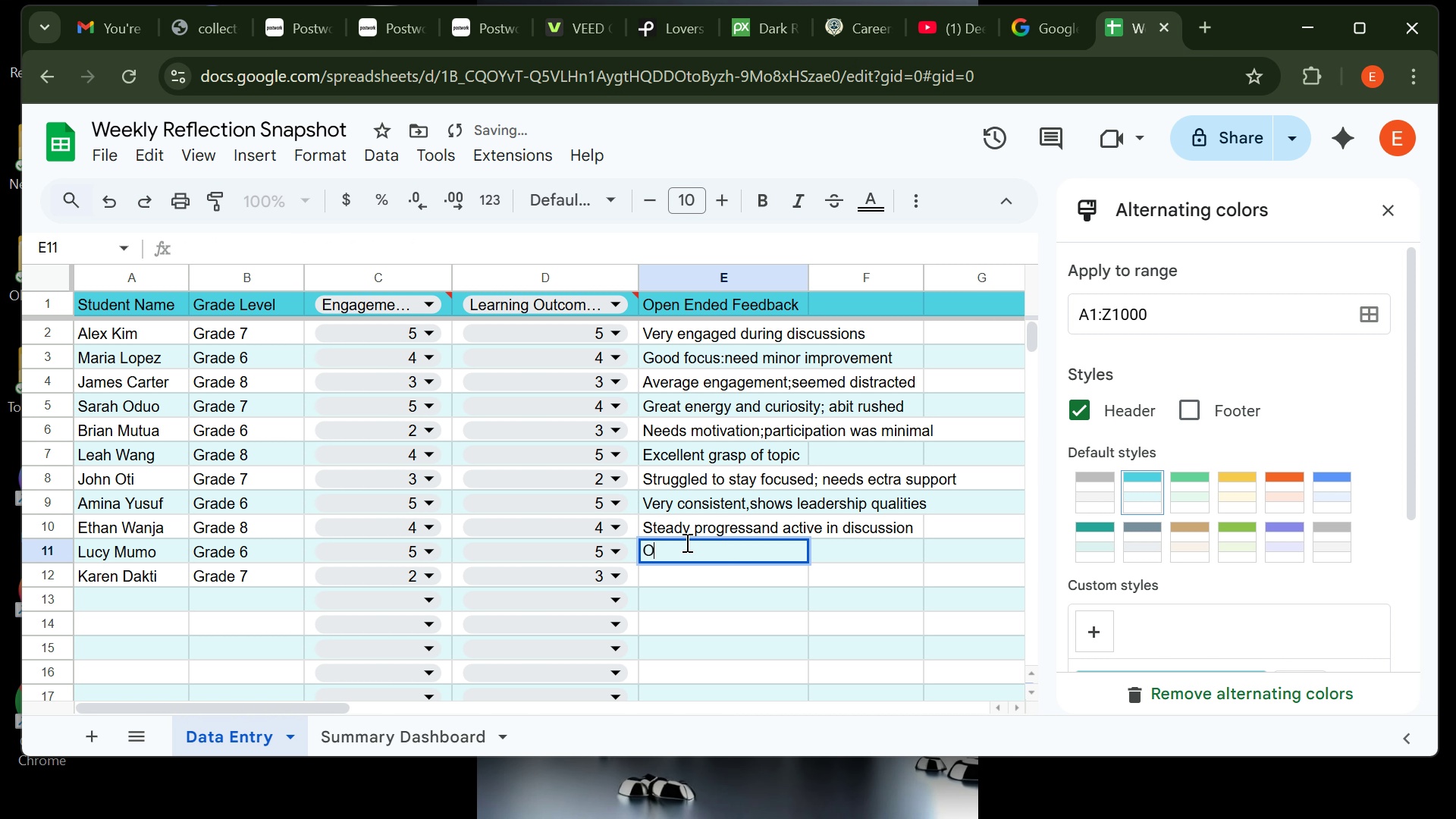 
type(Outstanding perfomance)
 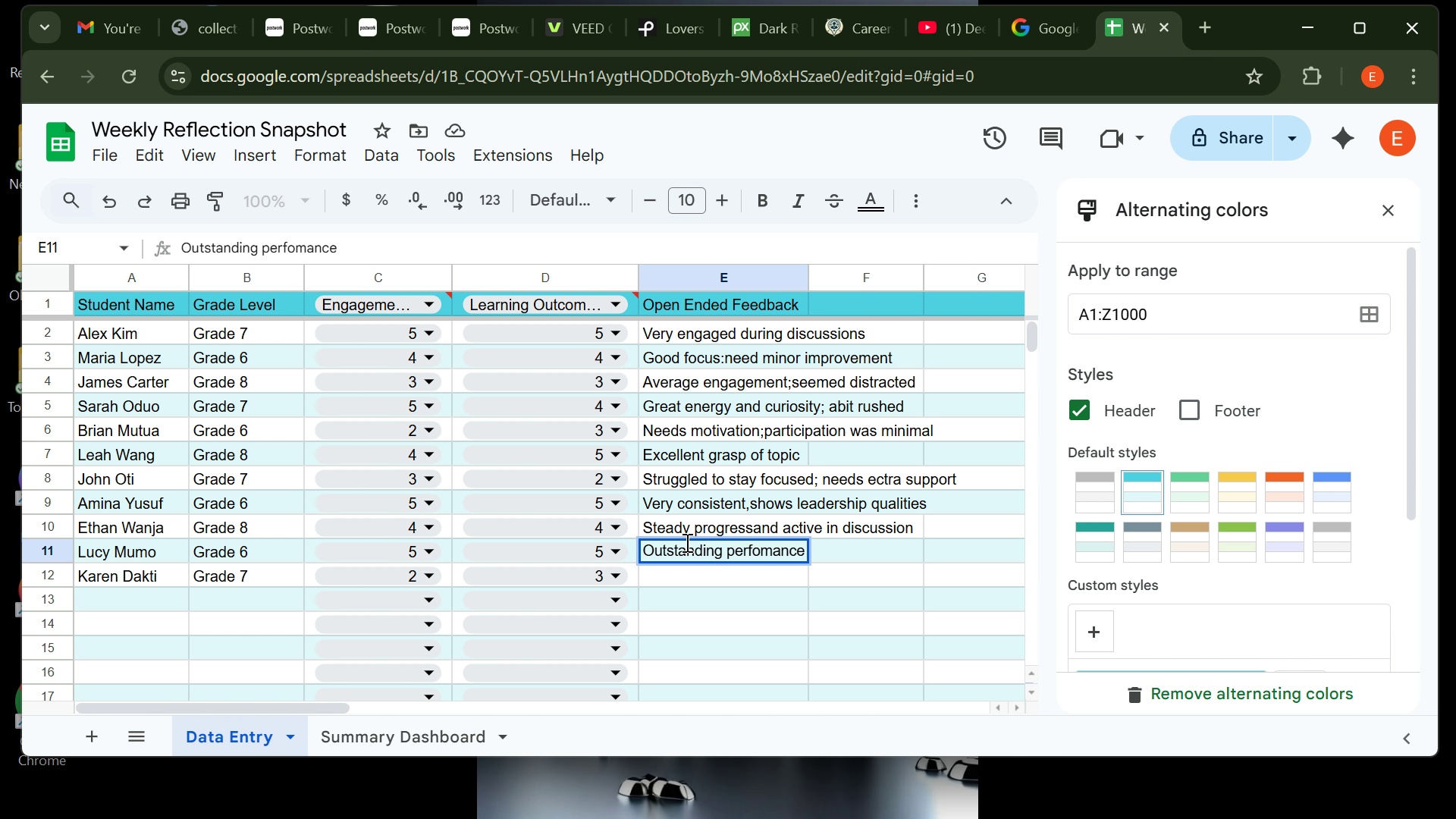 
key(Space)
 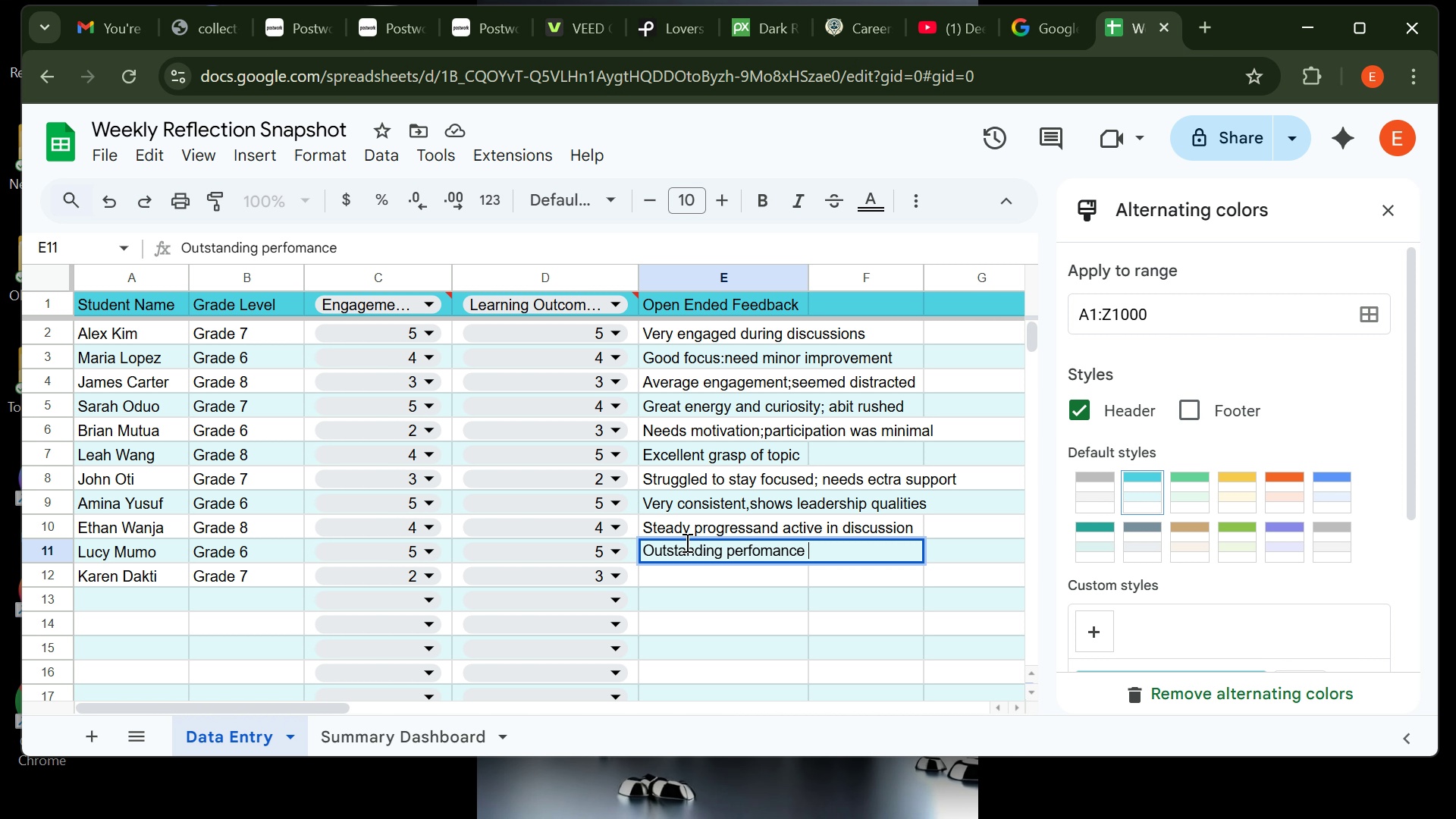 
key(Enter)
 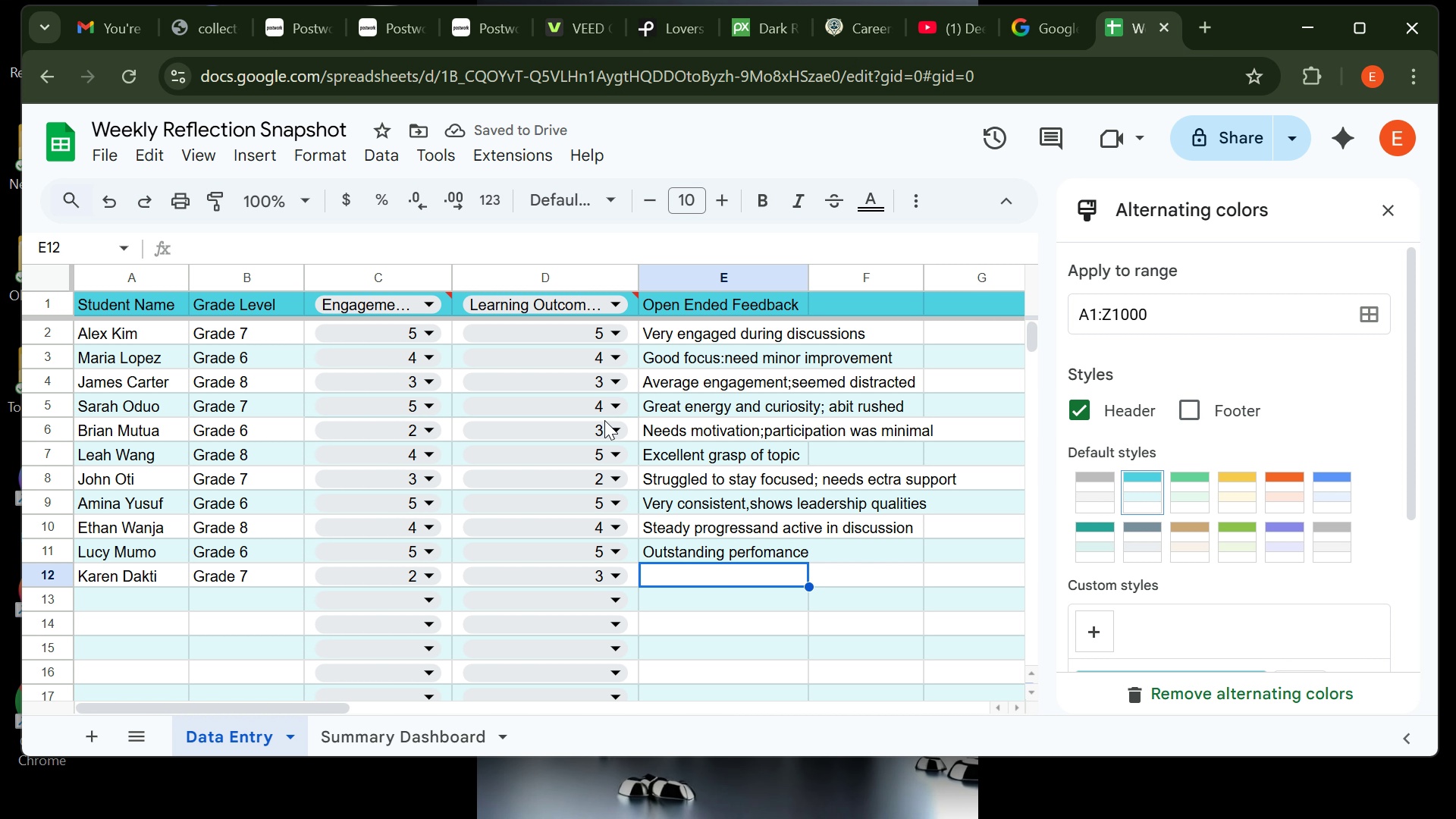 
left_click([676, 428])
 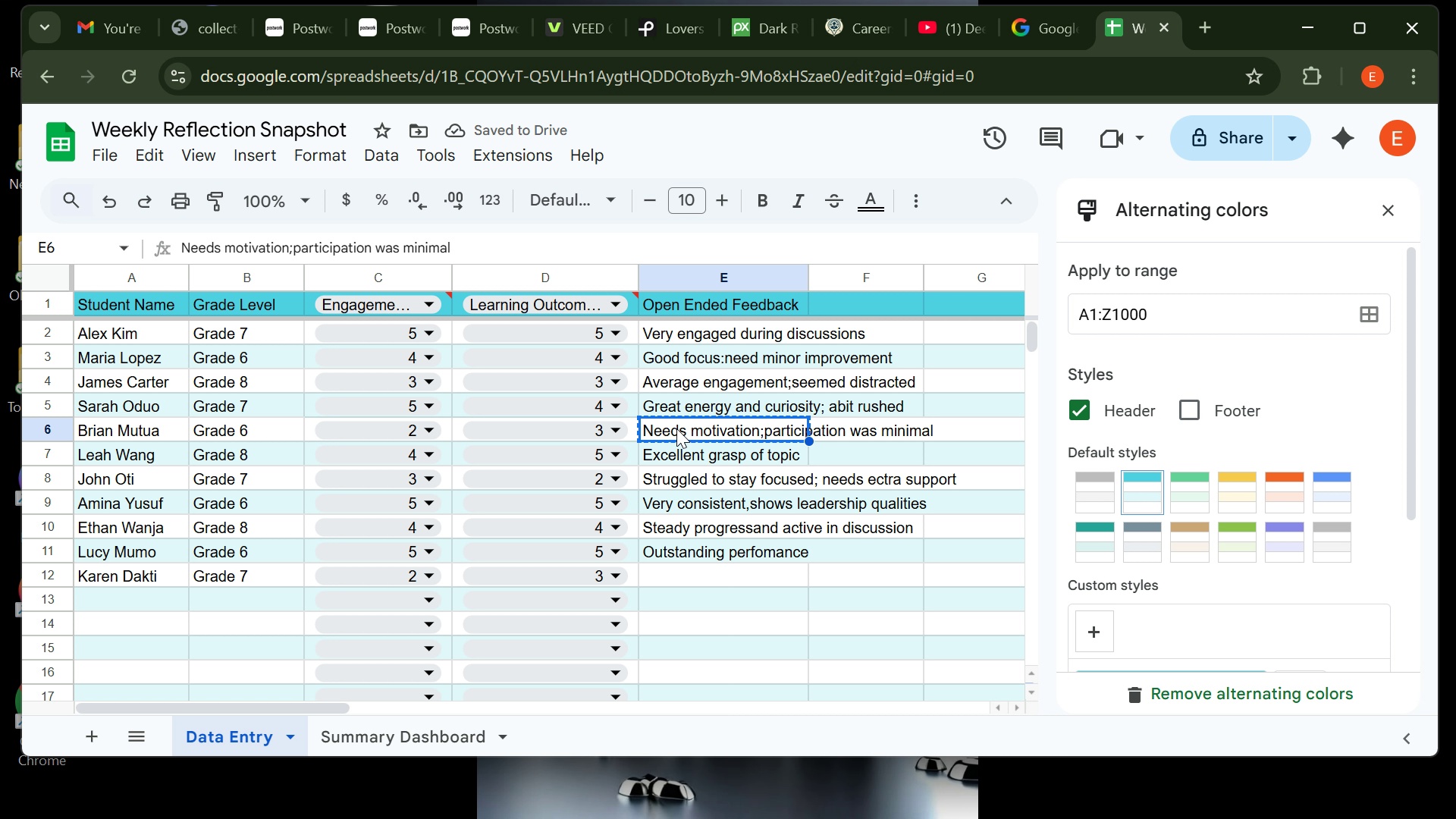 
key(Control+C)
 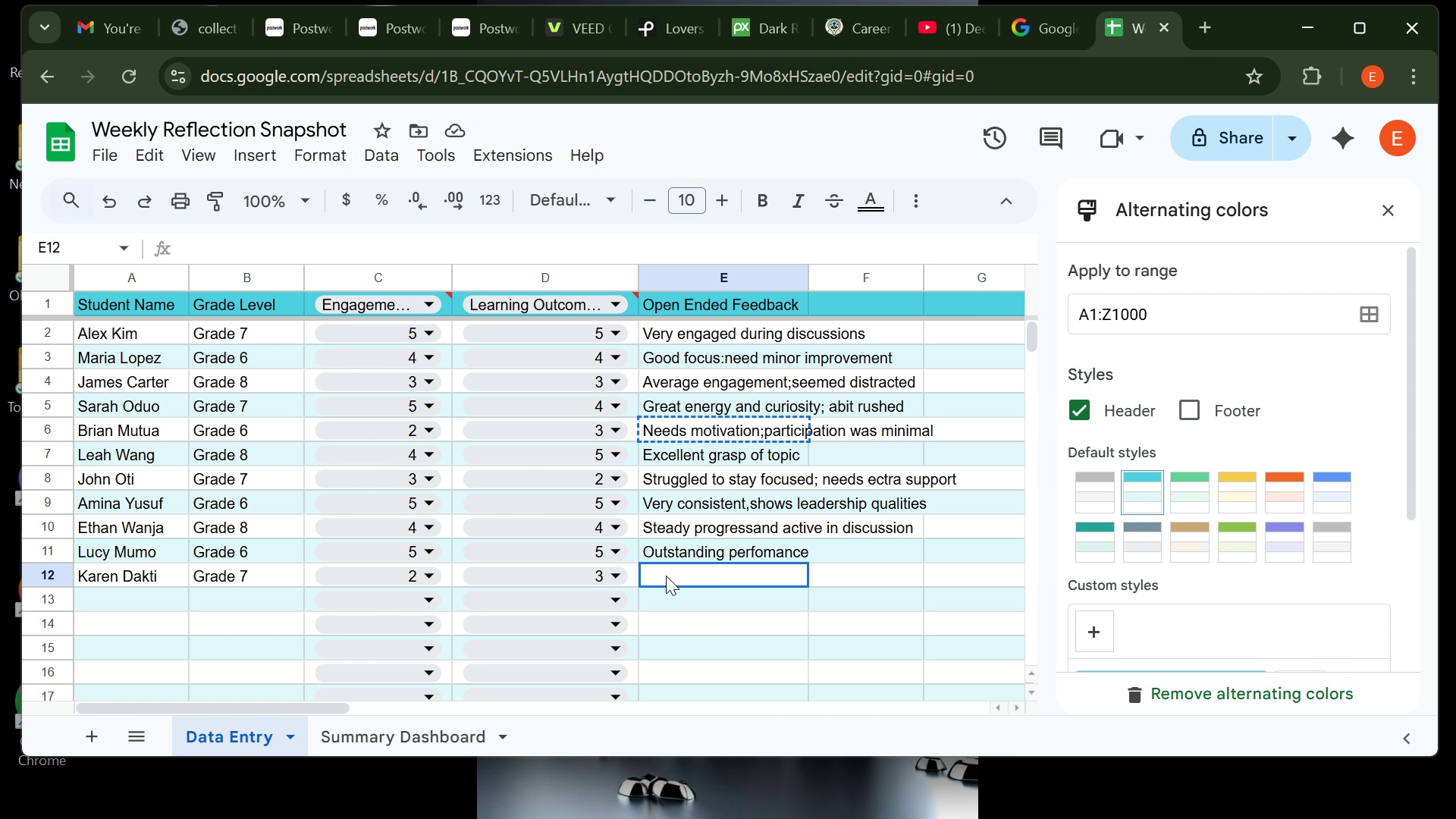 
left_click([666, 576])
 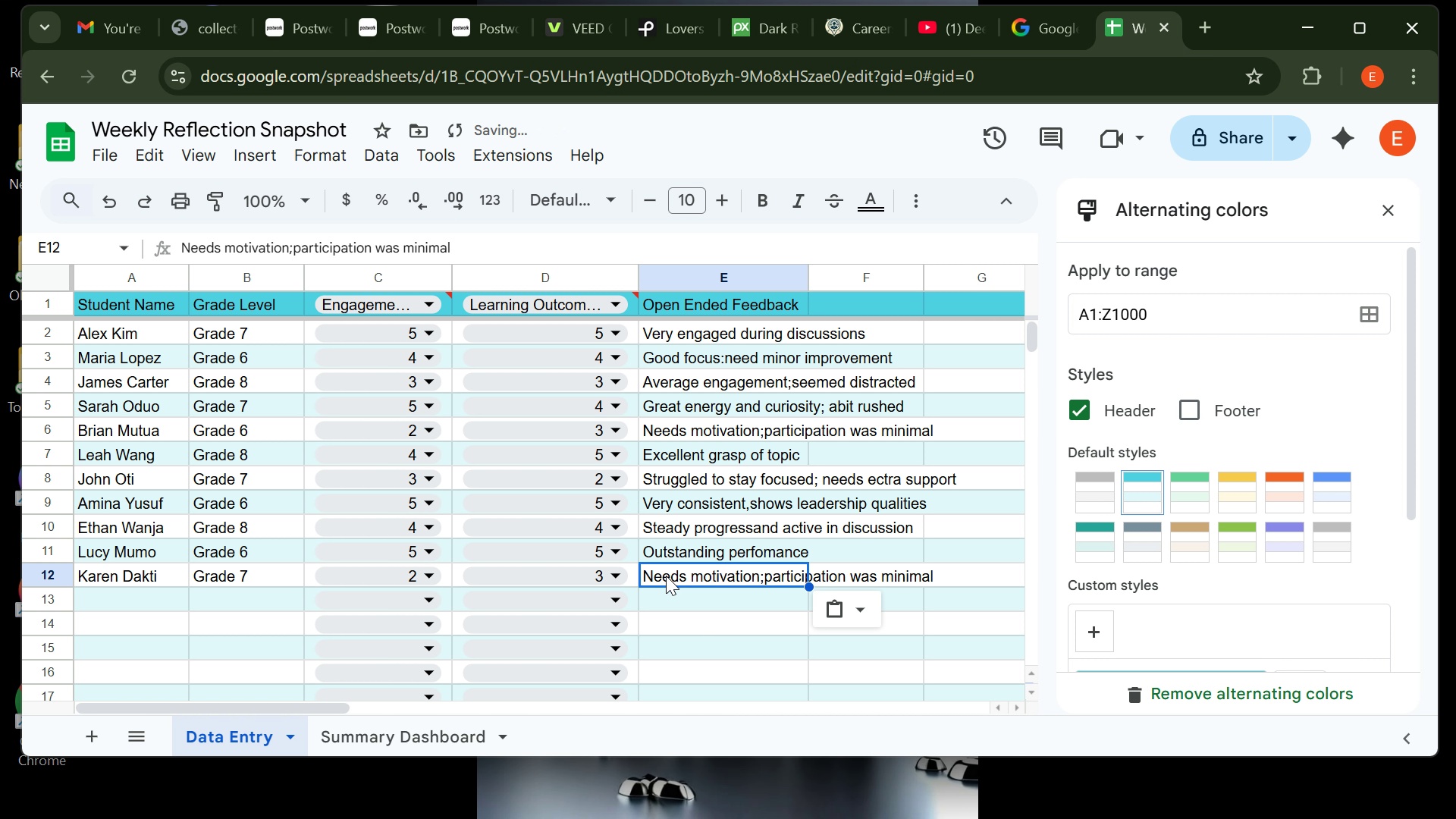 
key(Control+V)
 